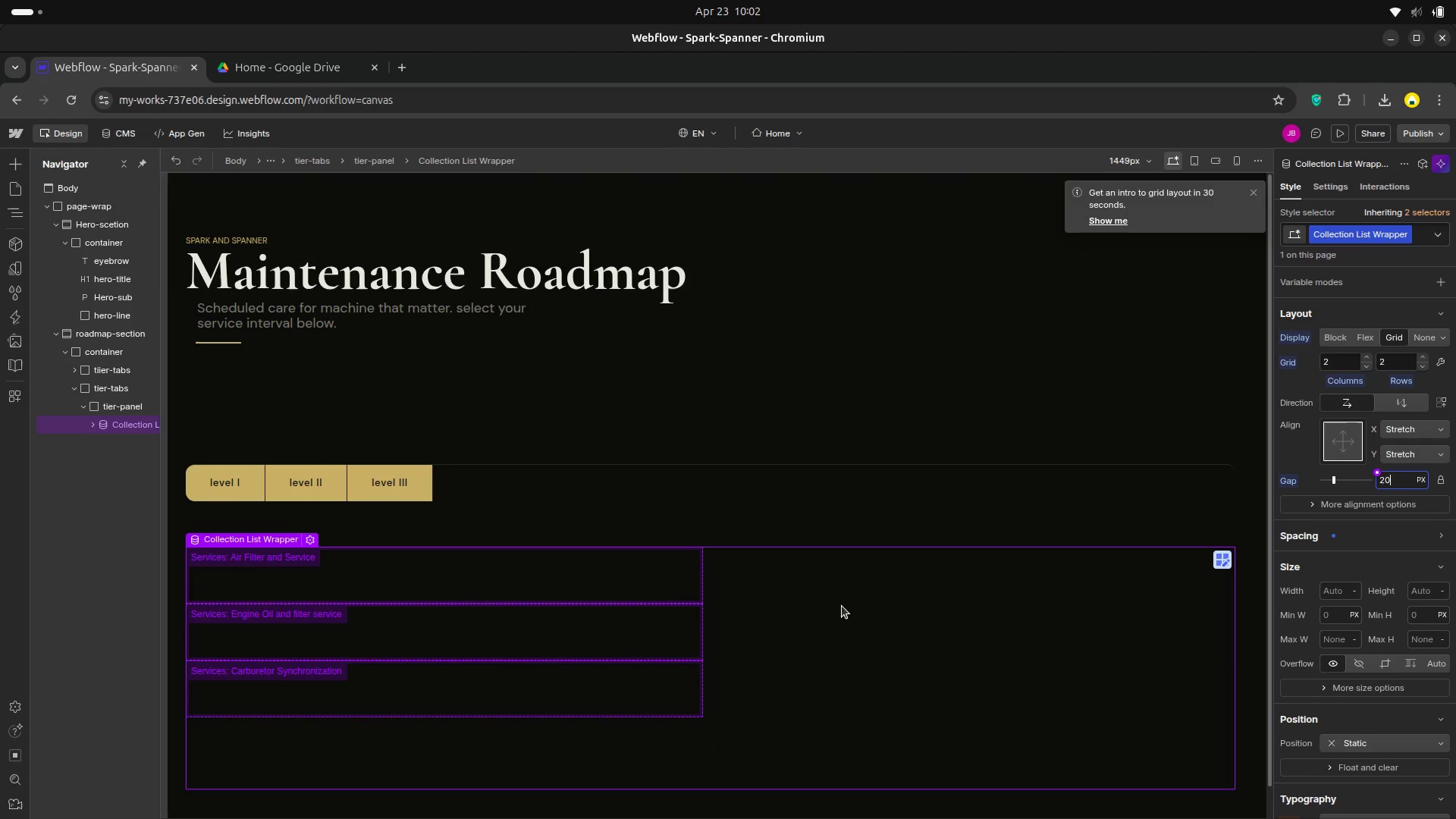 
left_click([1398, 358])
 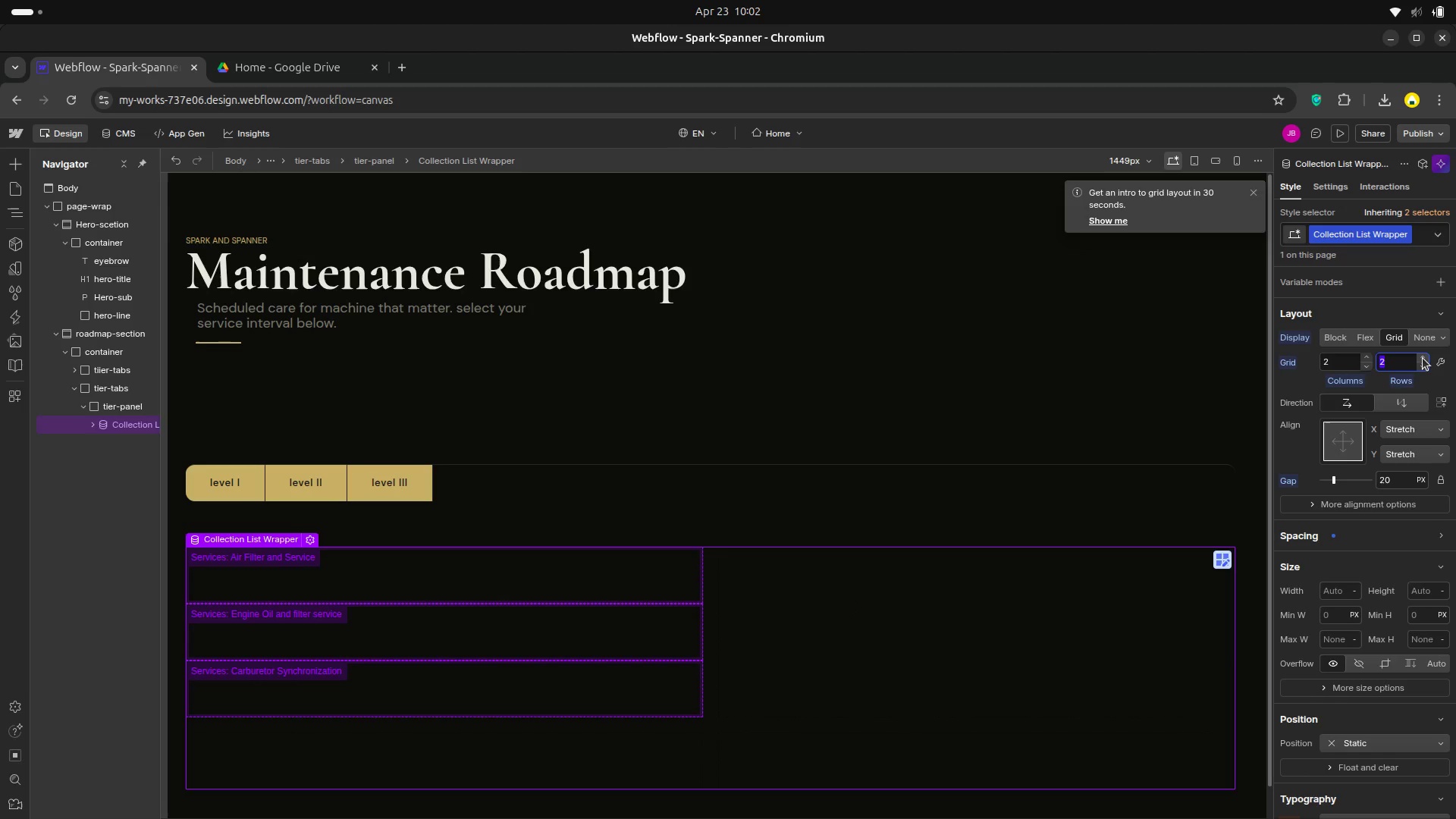 
left_click([1423, 358])
 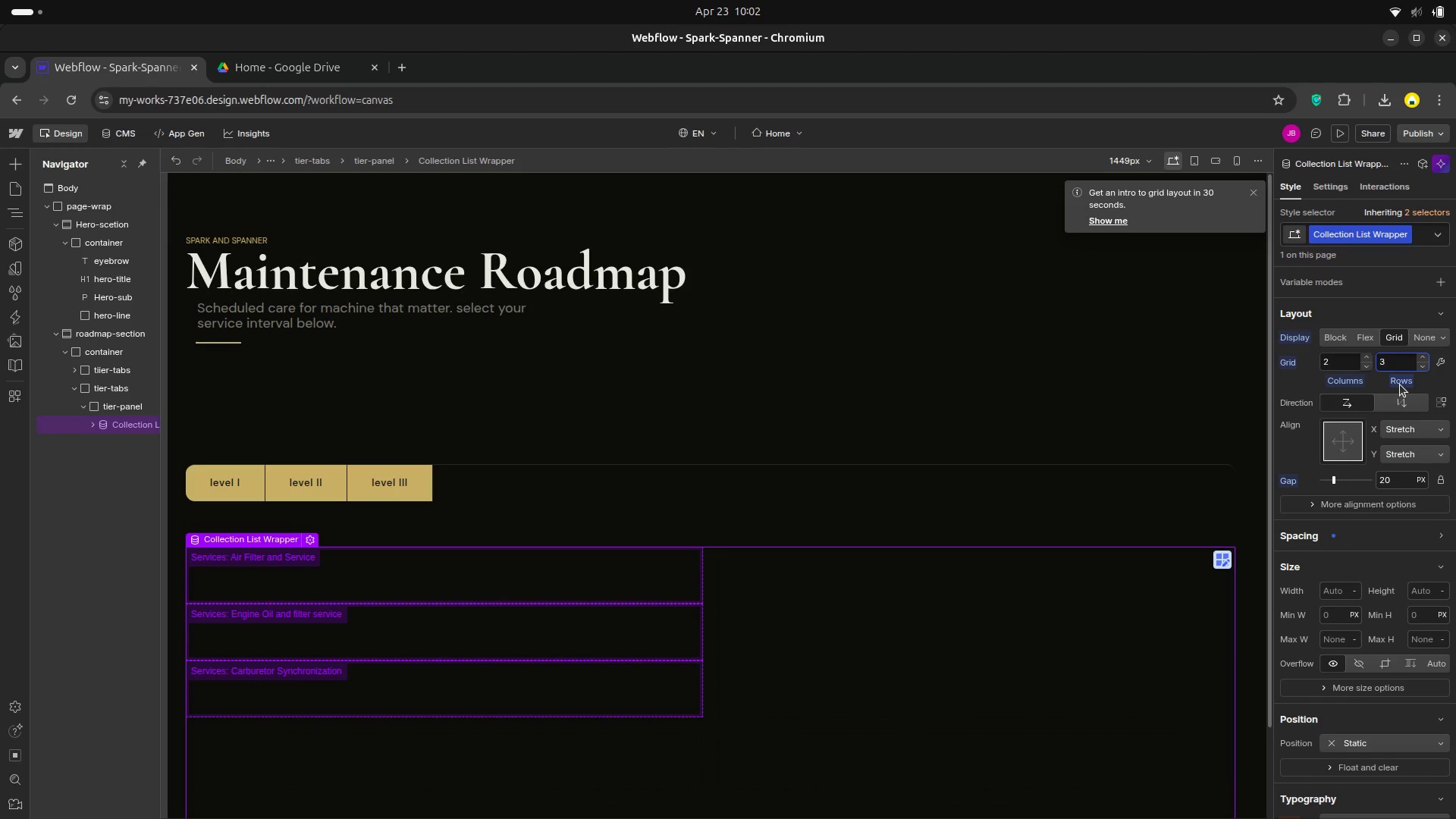 
left_click([1422, 363])
 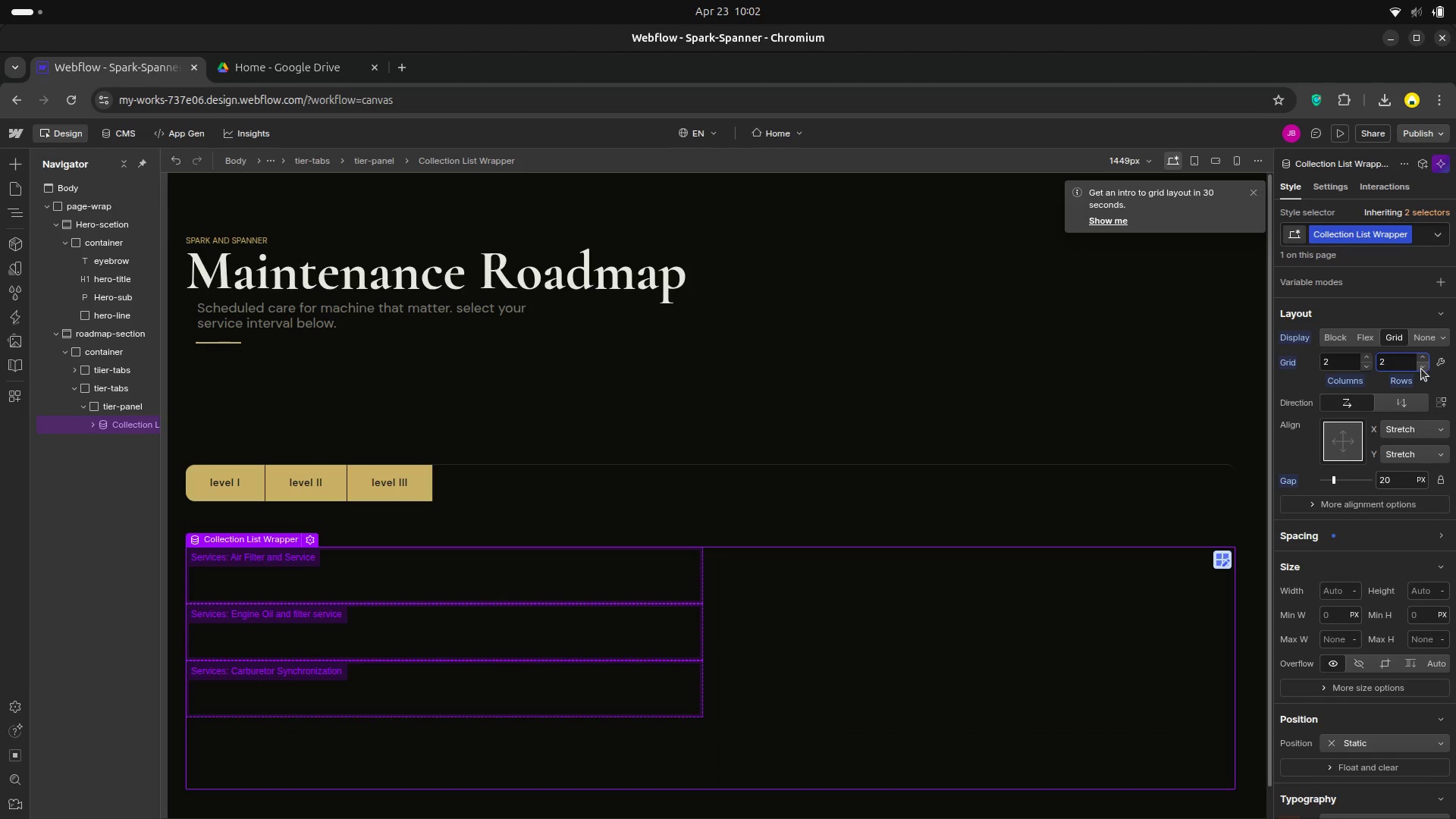 
left_click([1421, 369])
 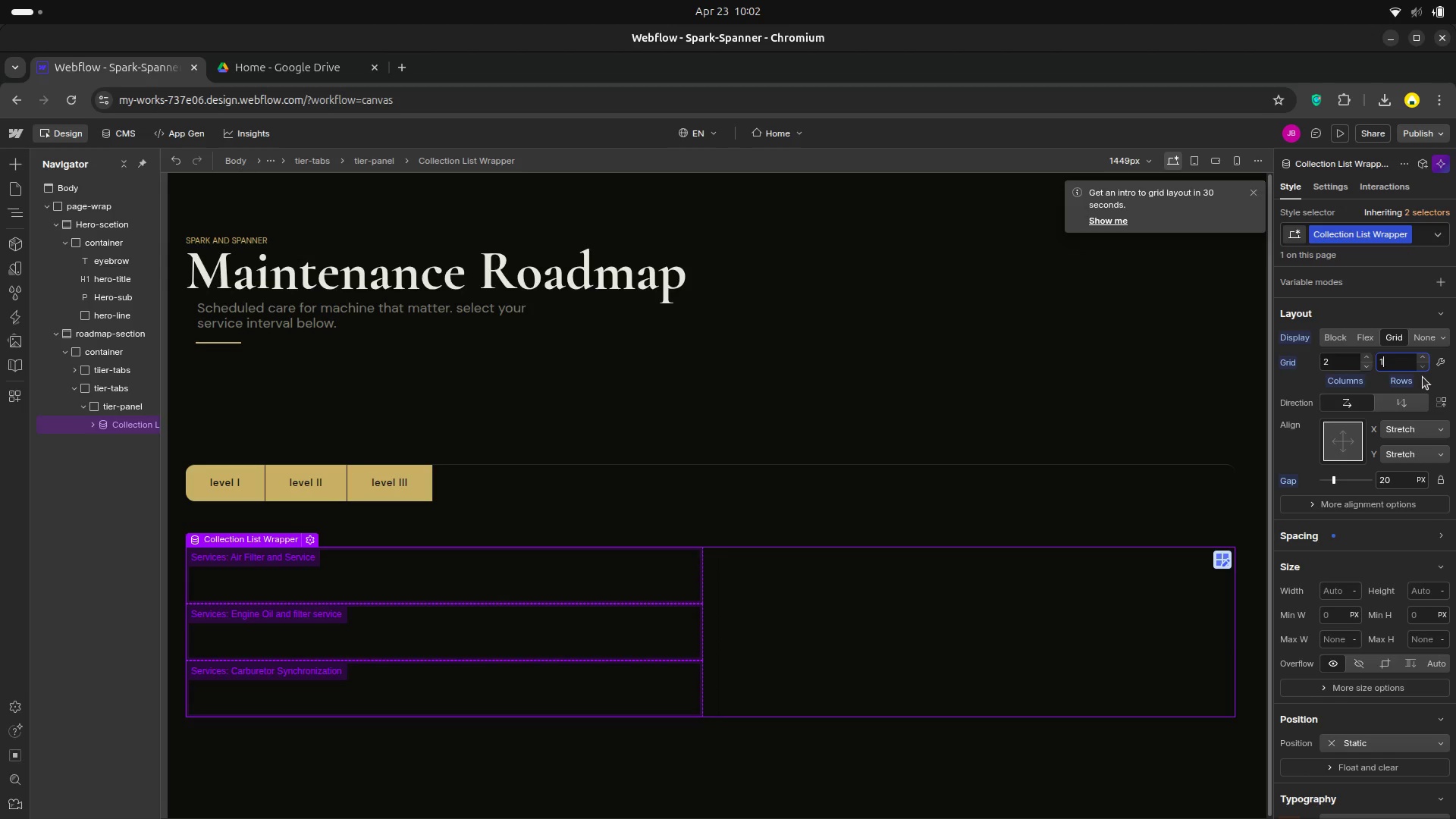 
wait(23.17)
 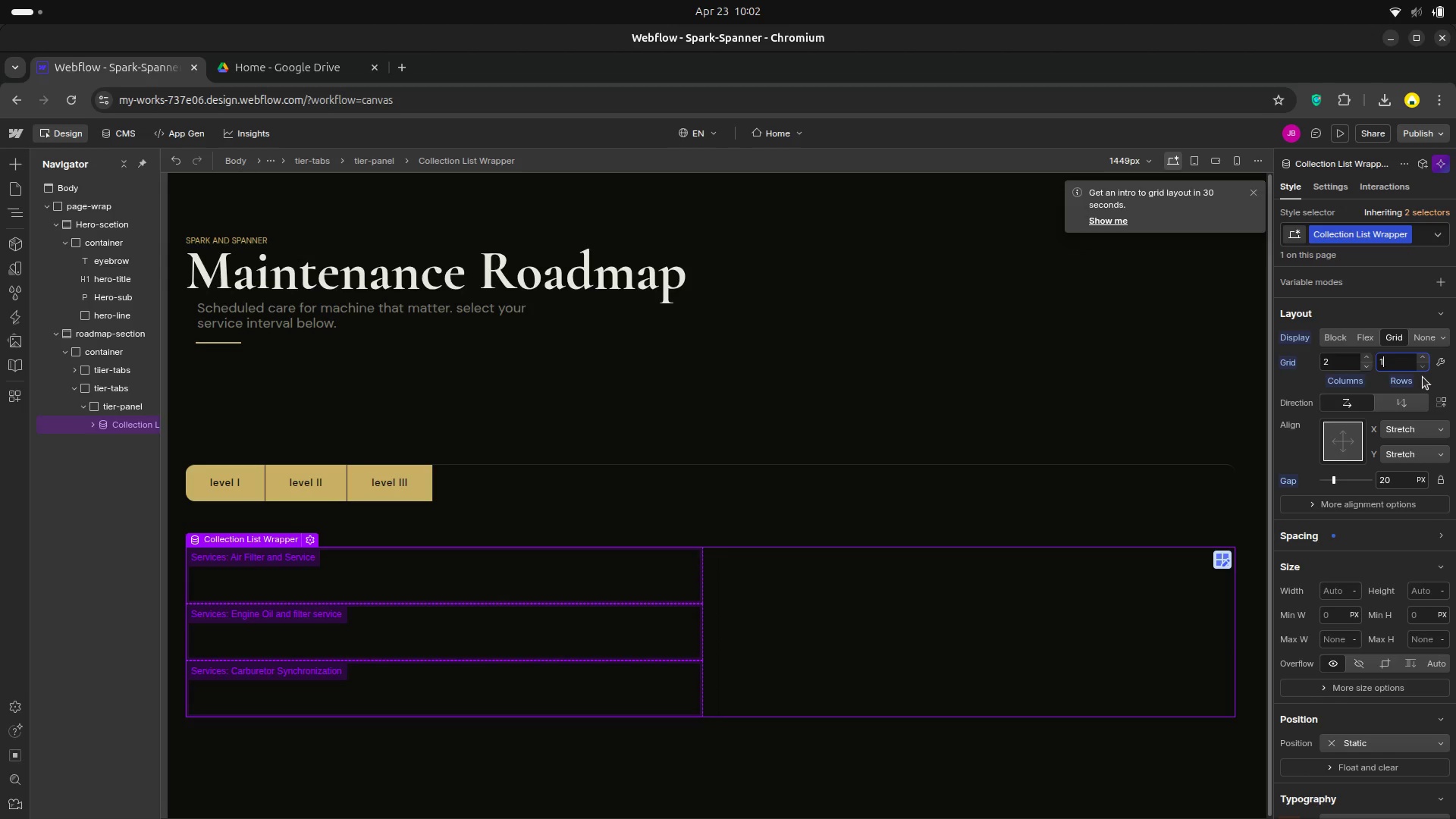 
scroll: coordinate [1348, 423], scroll_direction: down, amount: 10.0
 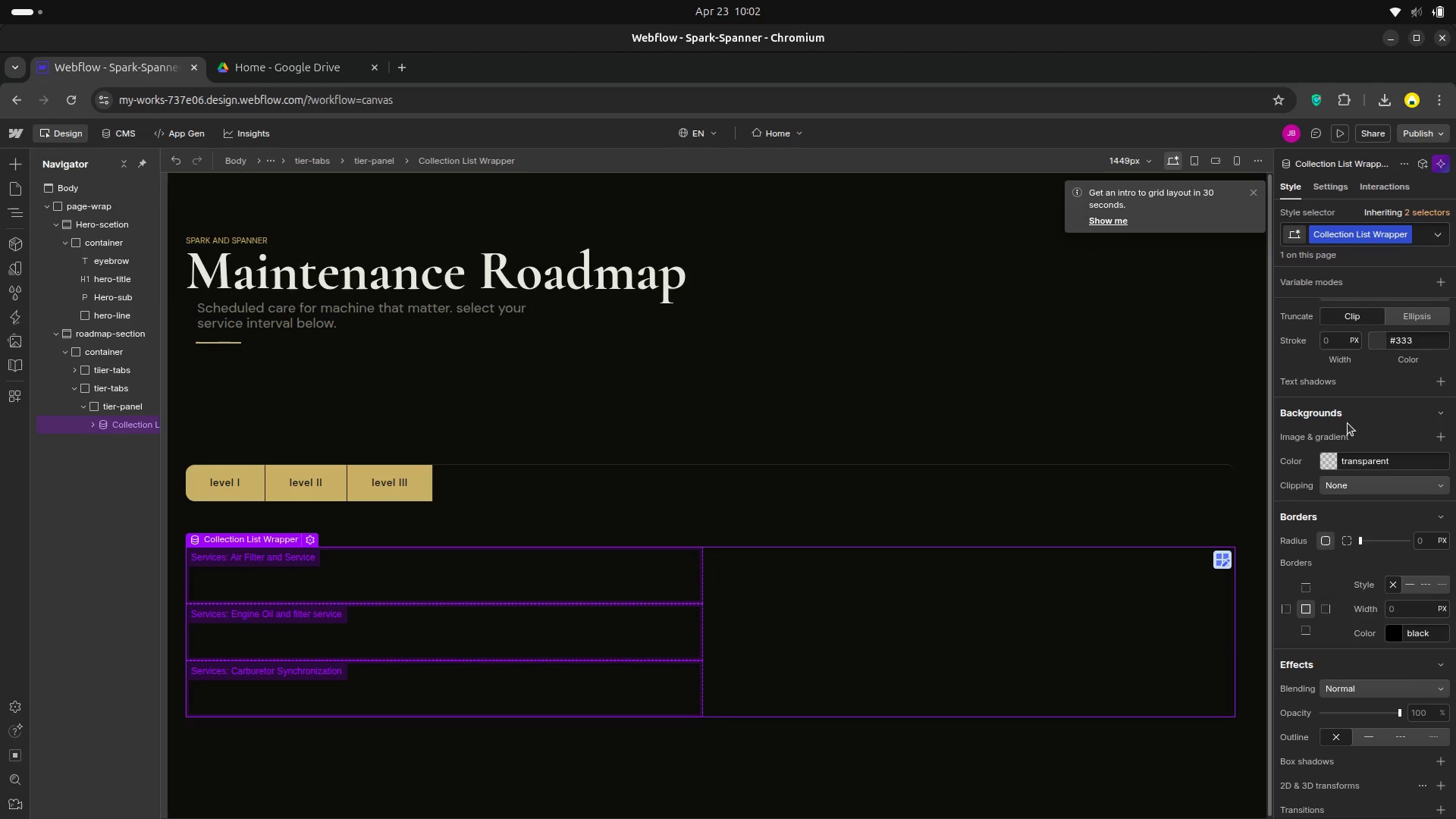 
scroll: coordinate [1348, 424], scroll_direction: up, amount: 15.0
 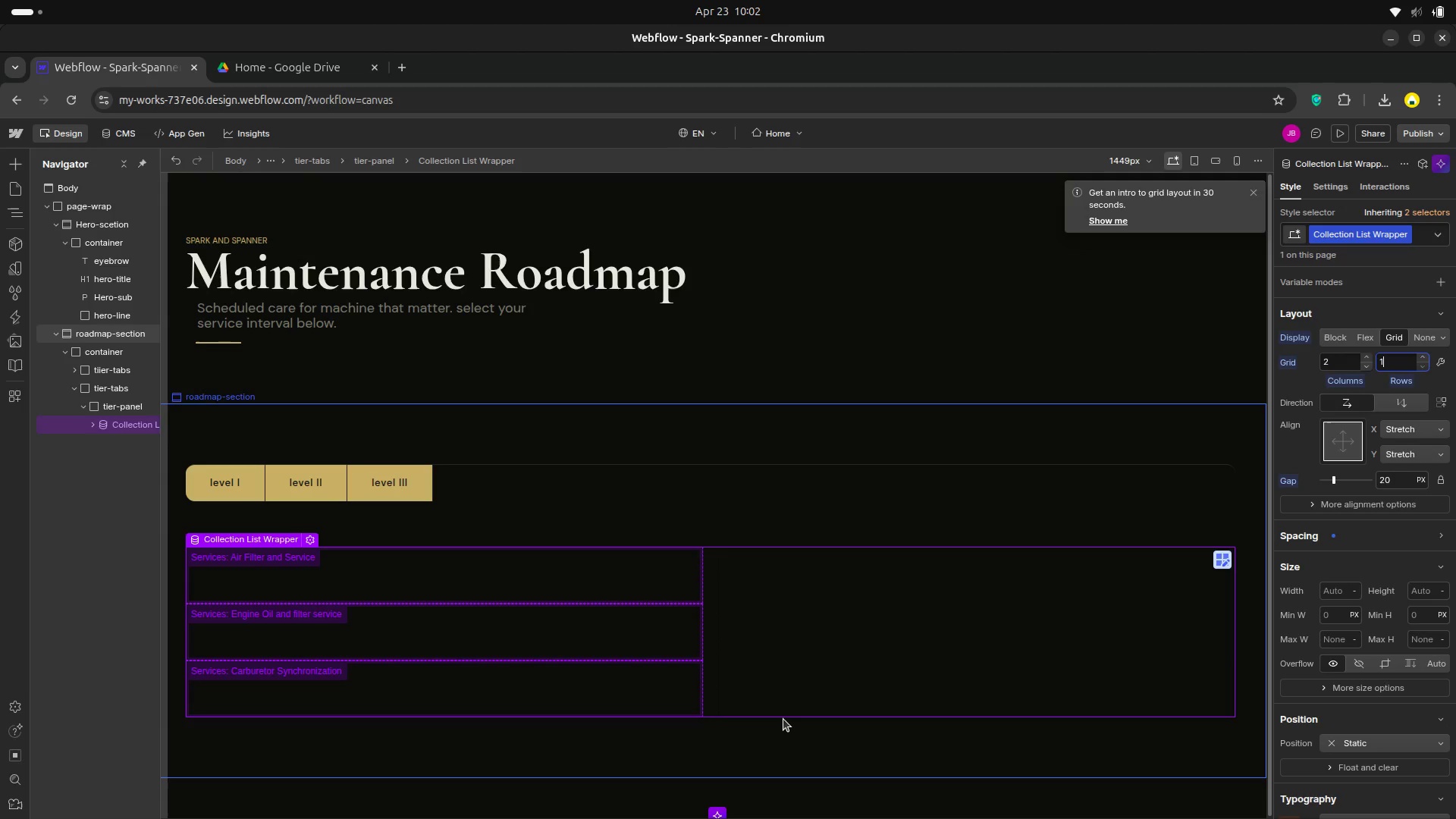 
wait(8.26)
 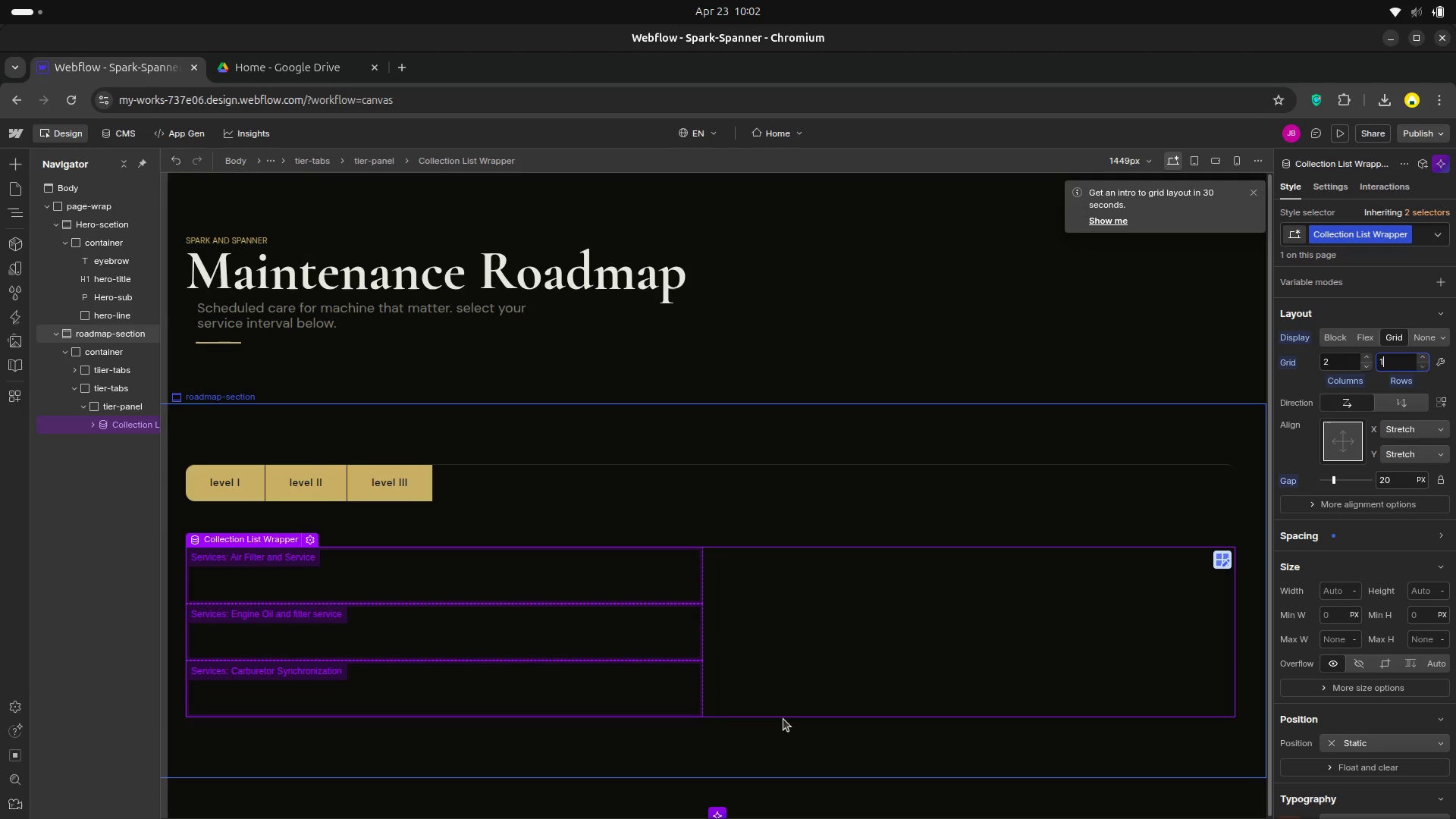 
left_click([90, 419])
 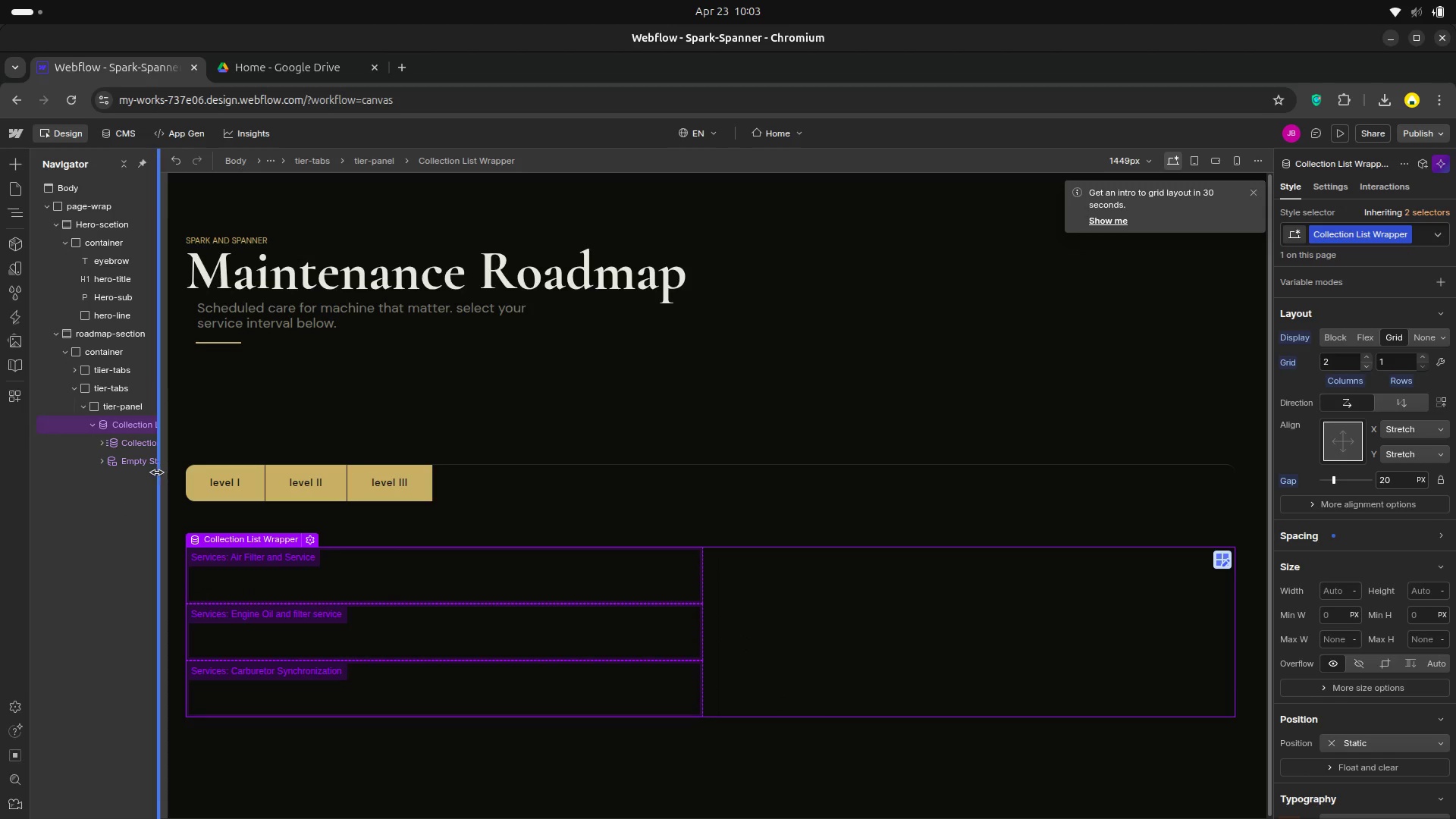 
left_click_drag(start_coordinate=[159, 468], to_coordinate=[222, 463])
 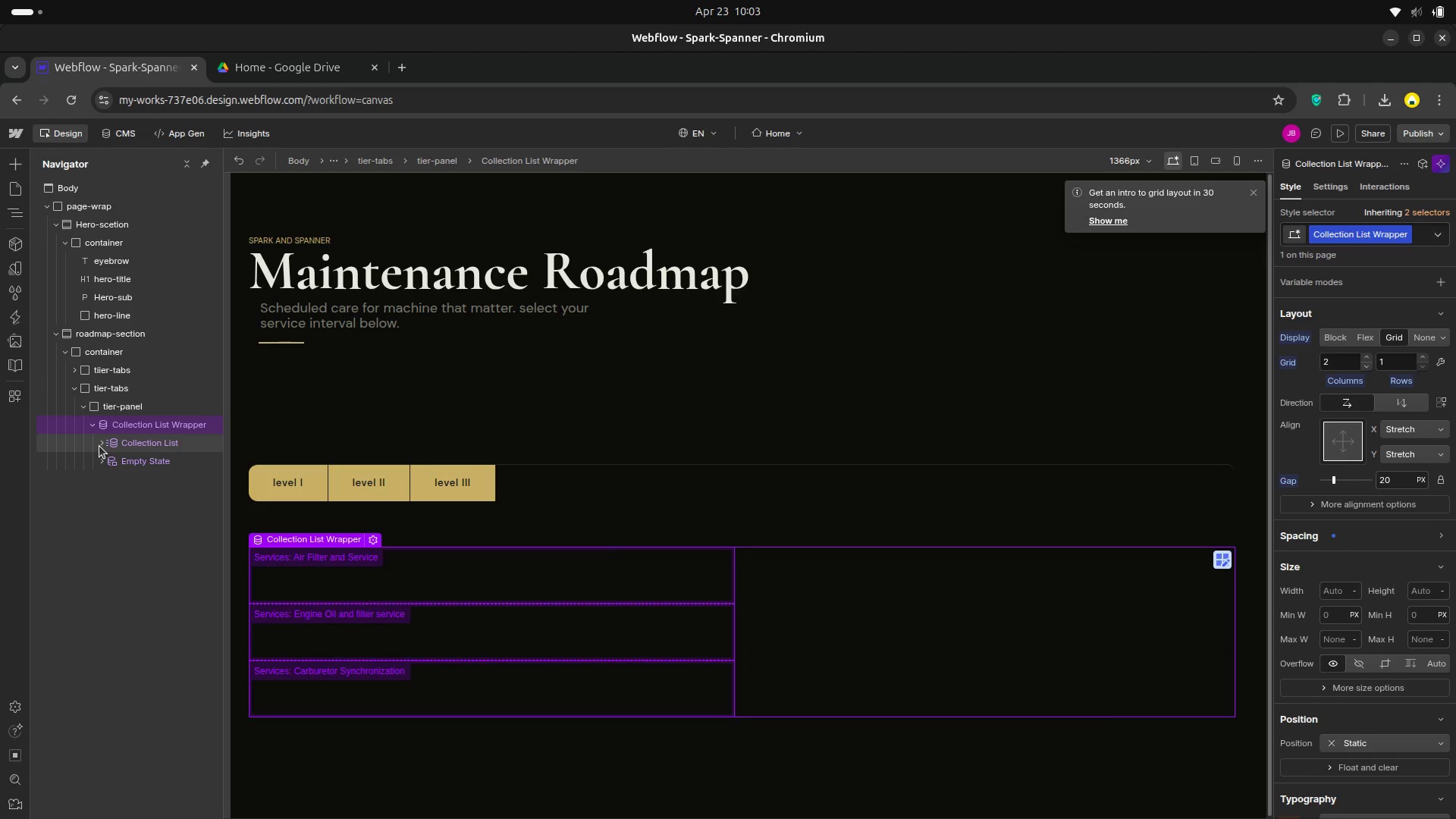 
left_click([99, 446])
 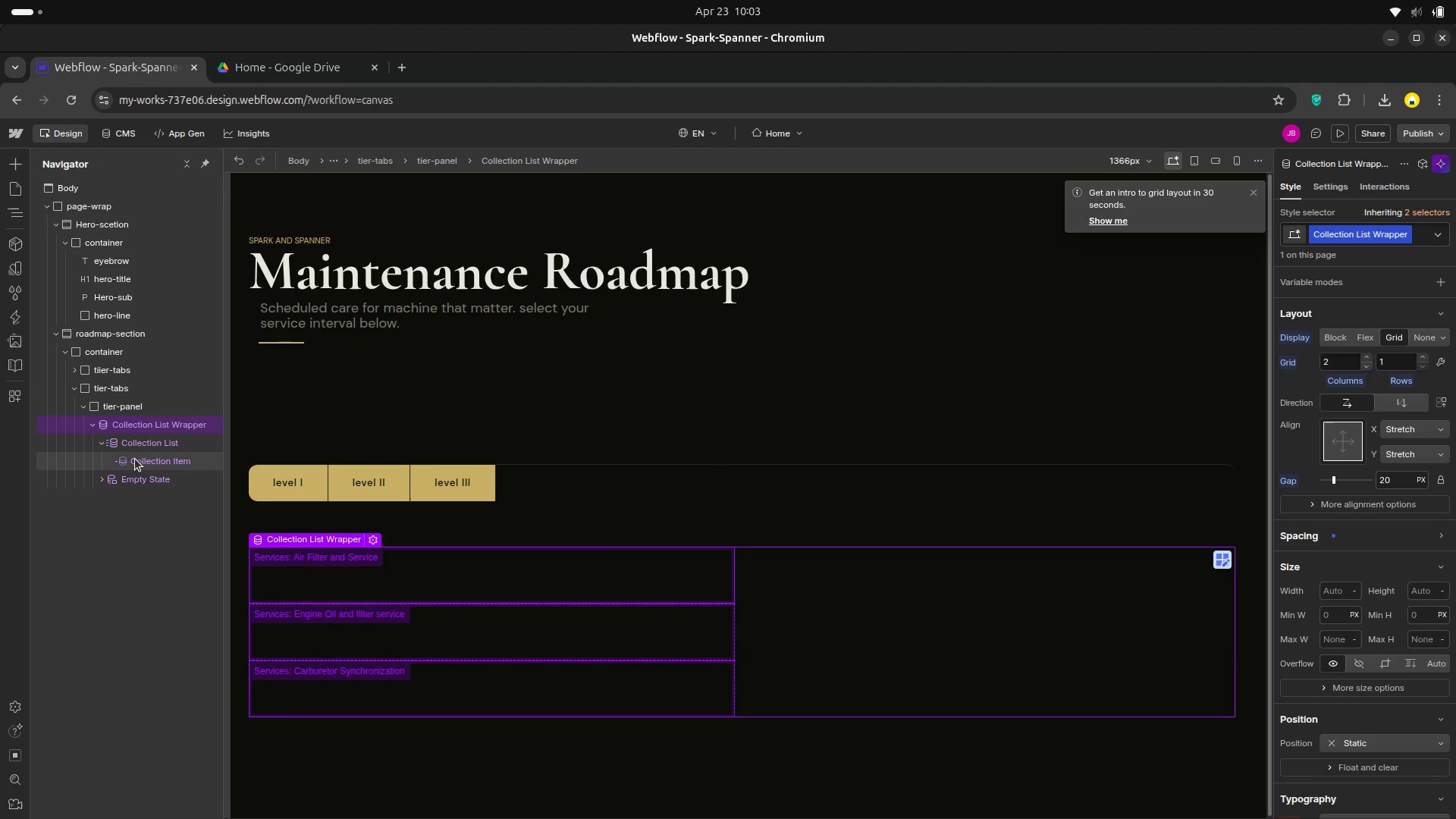 
wait(6.91)
 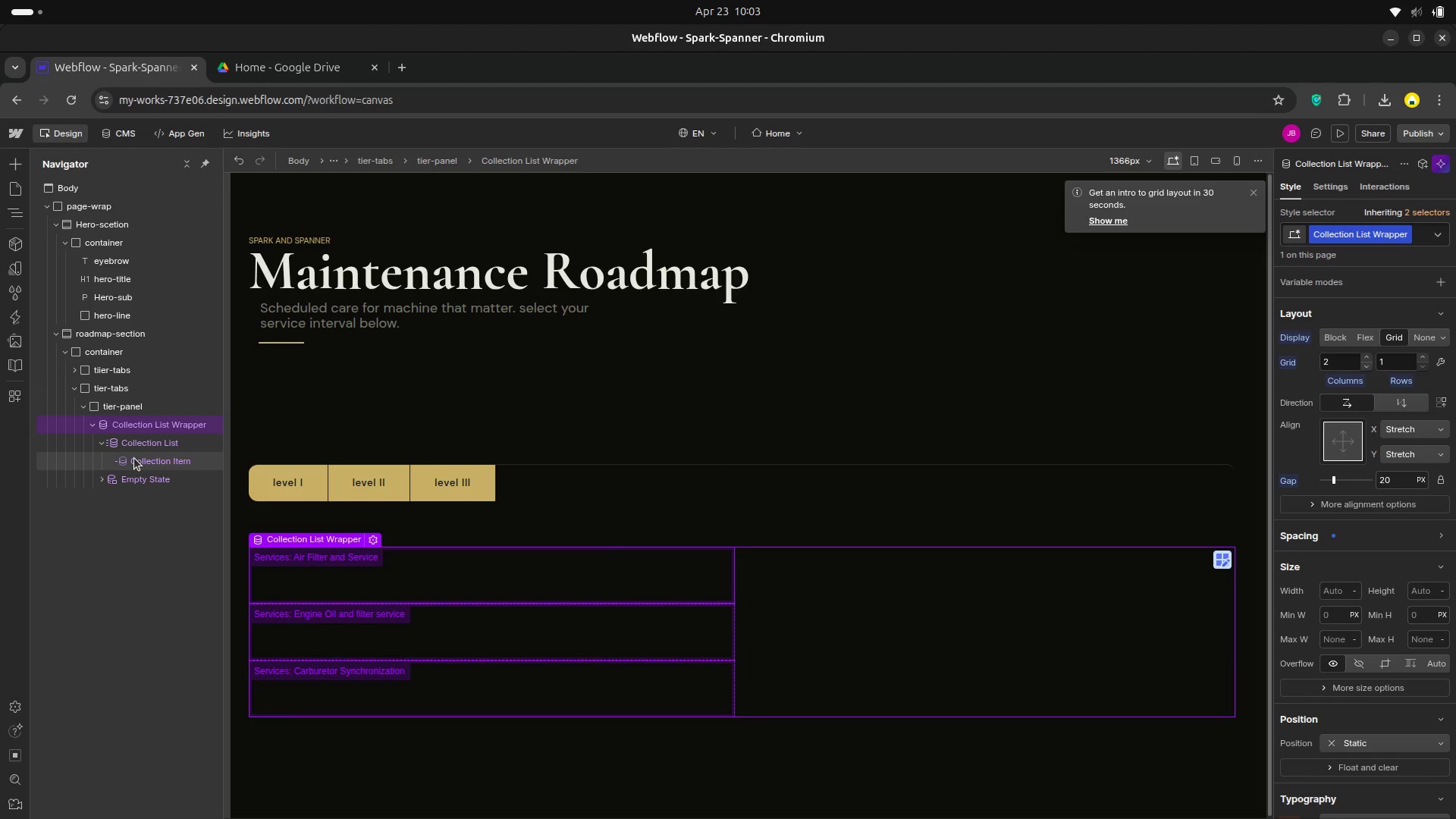 
left_click([135, 459])
 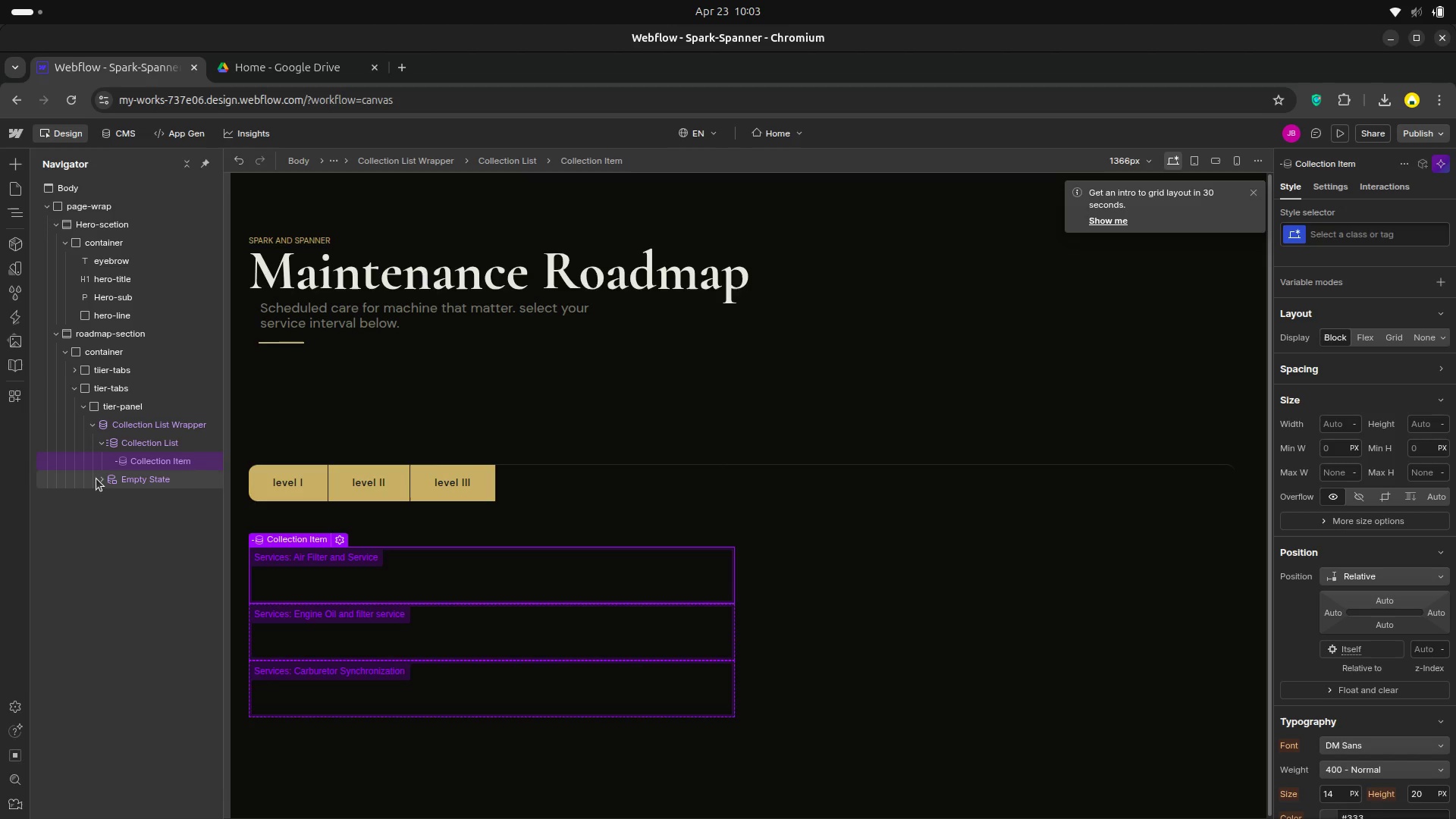 
left_click([100, 477])
 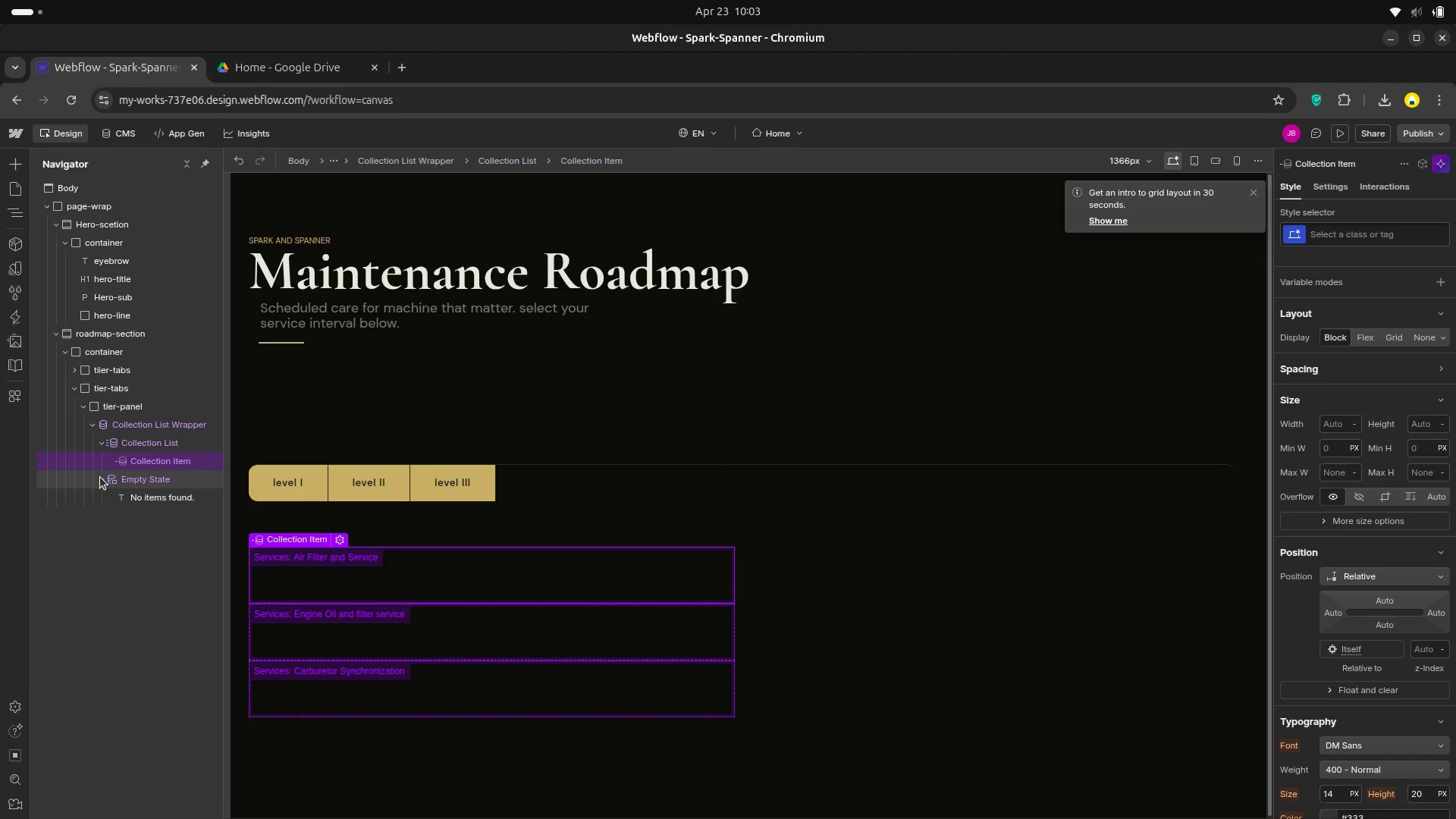 
left_click([100, 477])
 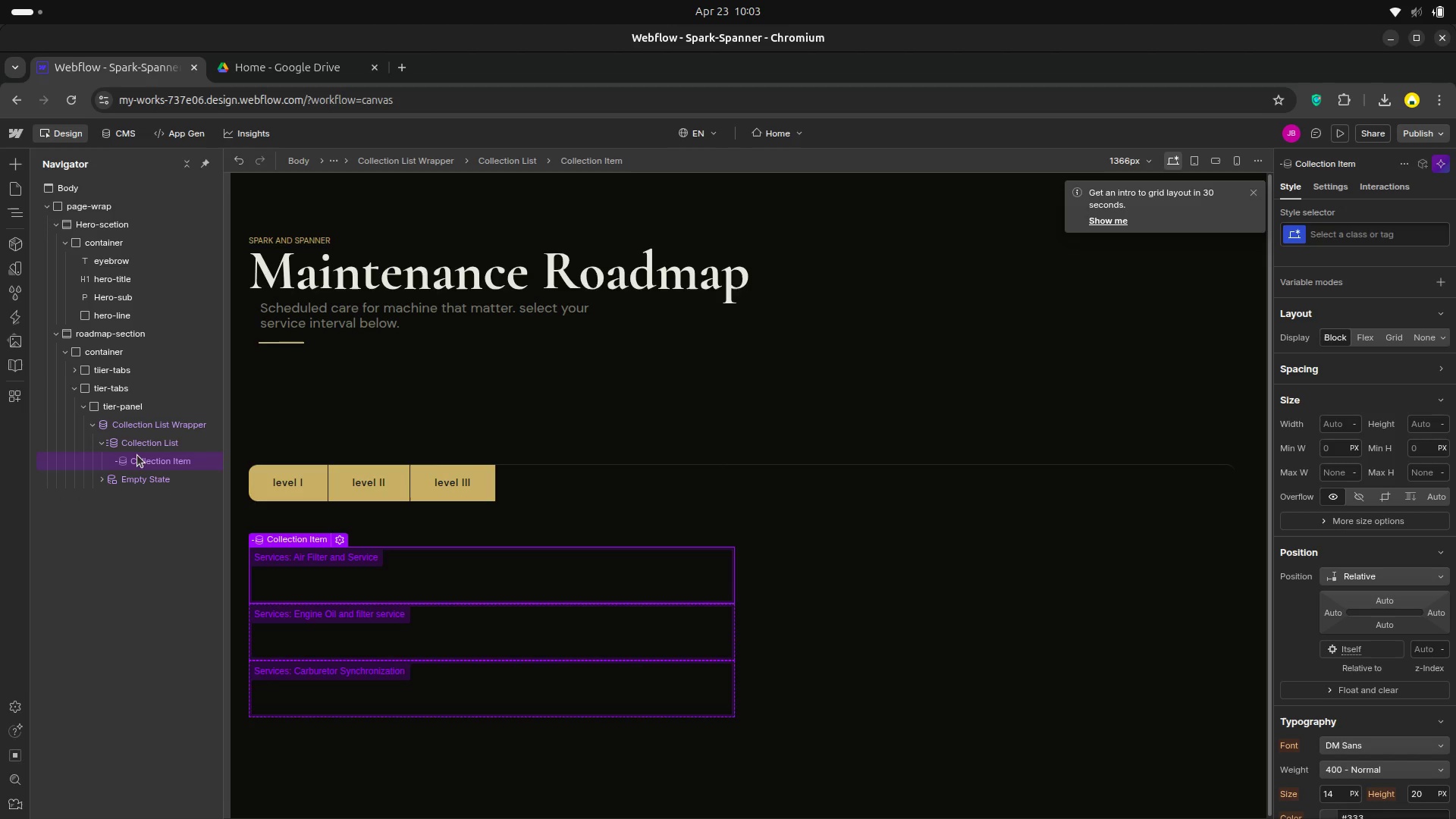 
wait(10.84)
 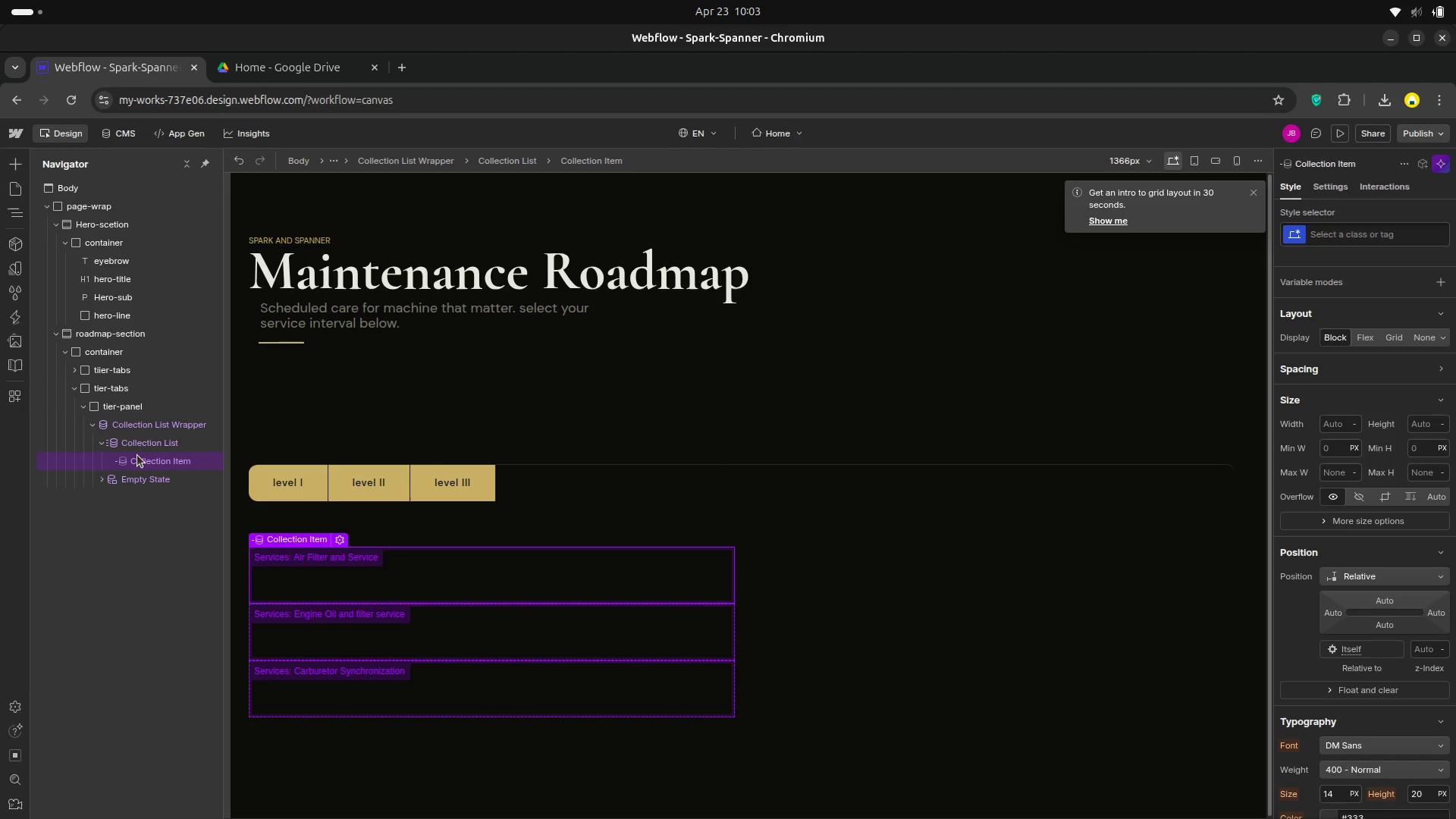 
left_click([146, 459])
 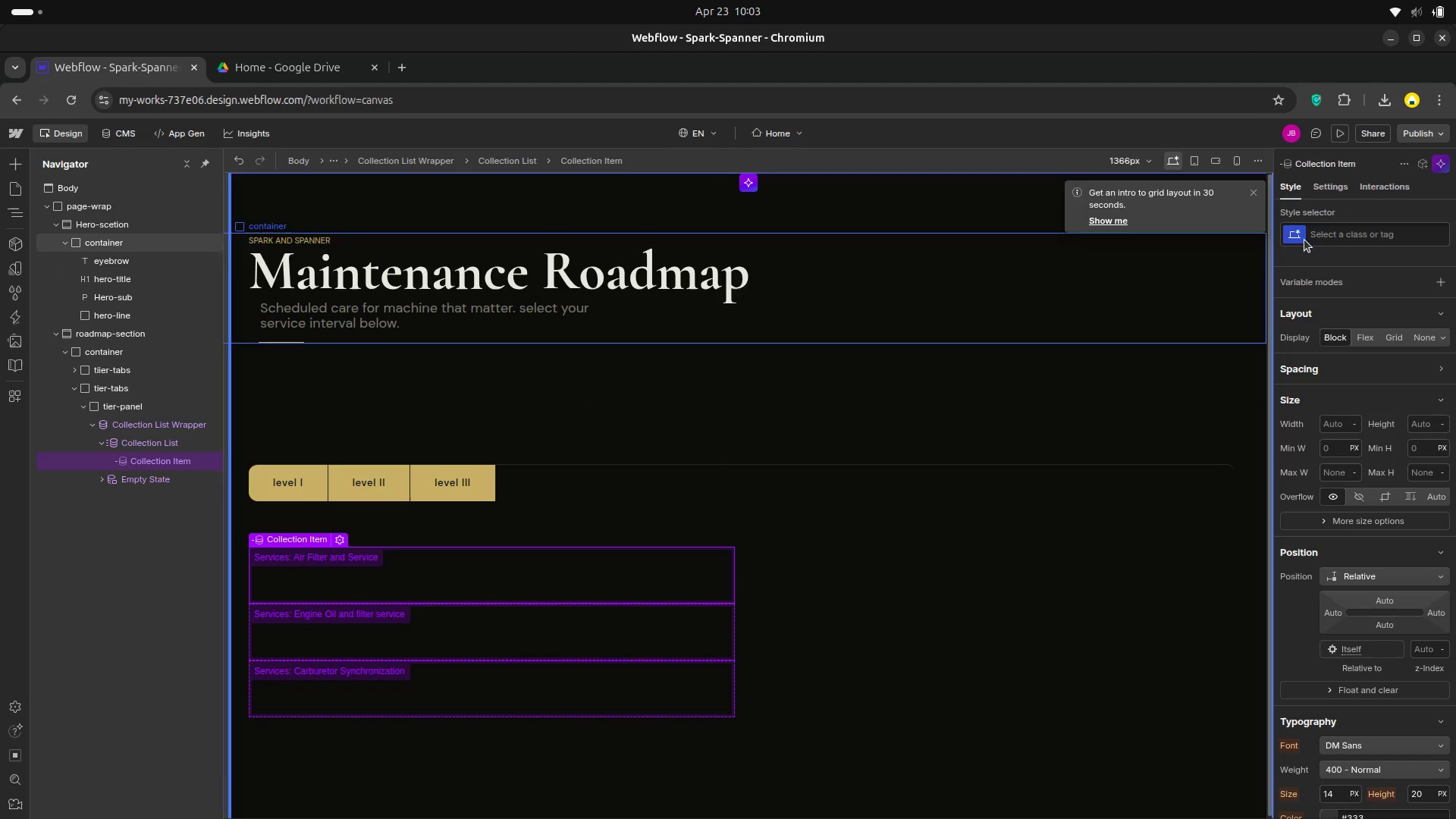 
wait(10.59)
 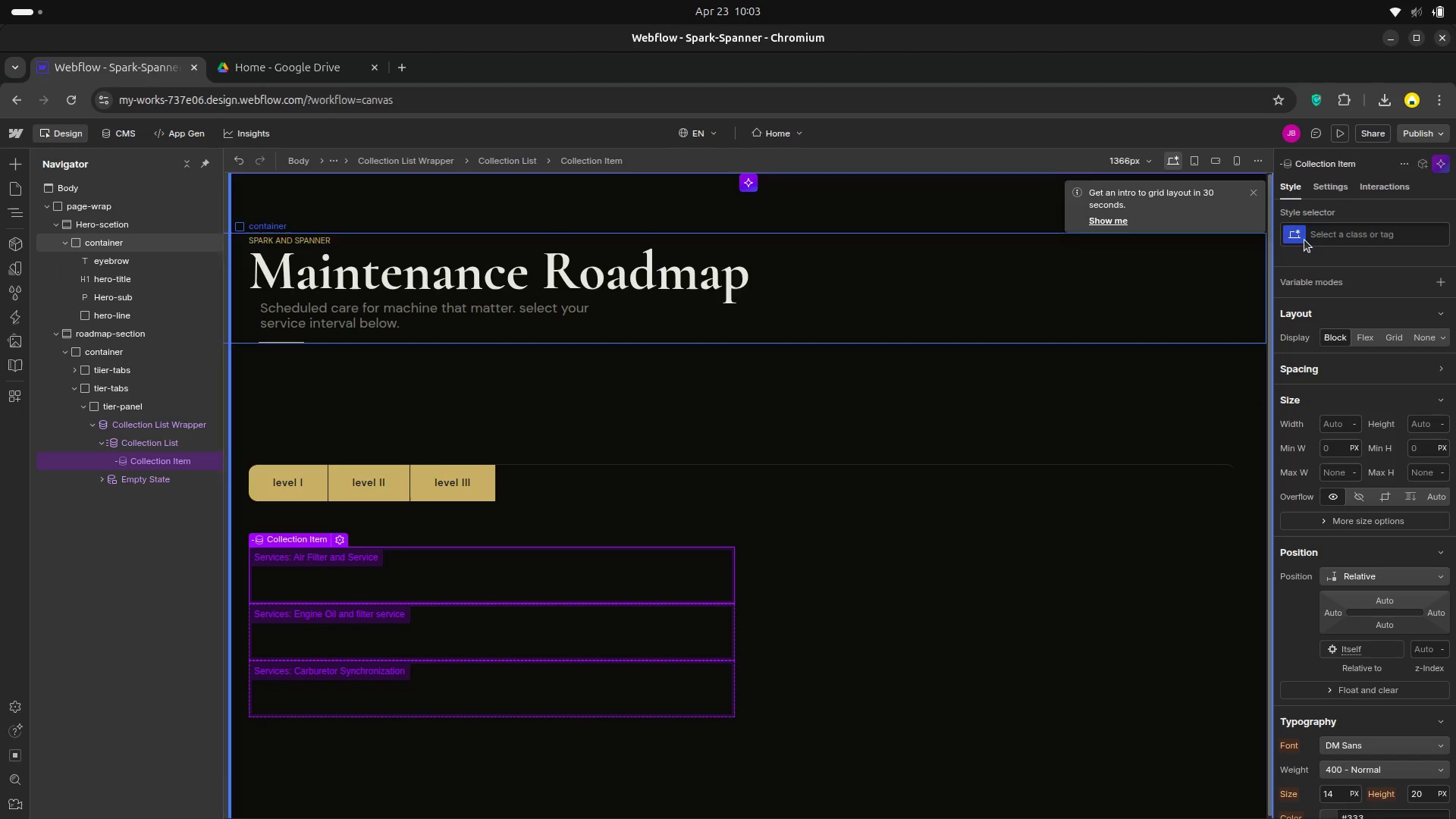 
left_click([1257, 190])
 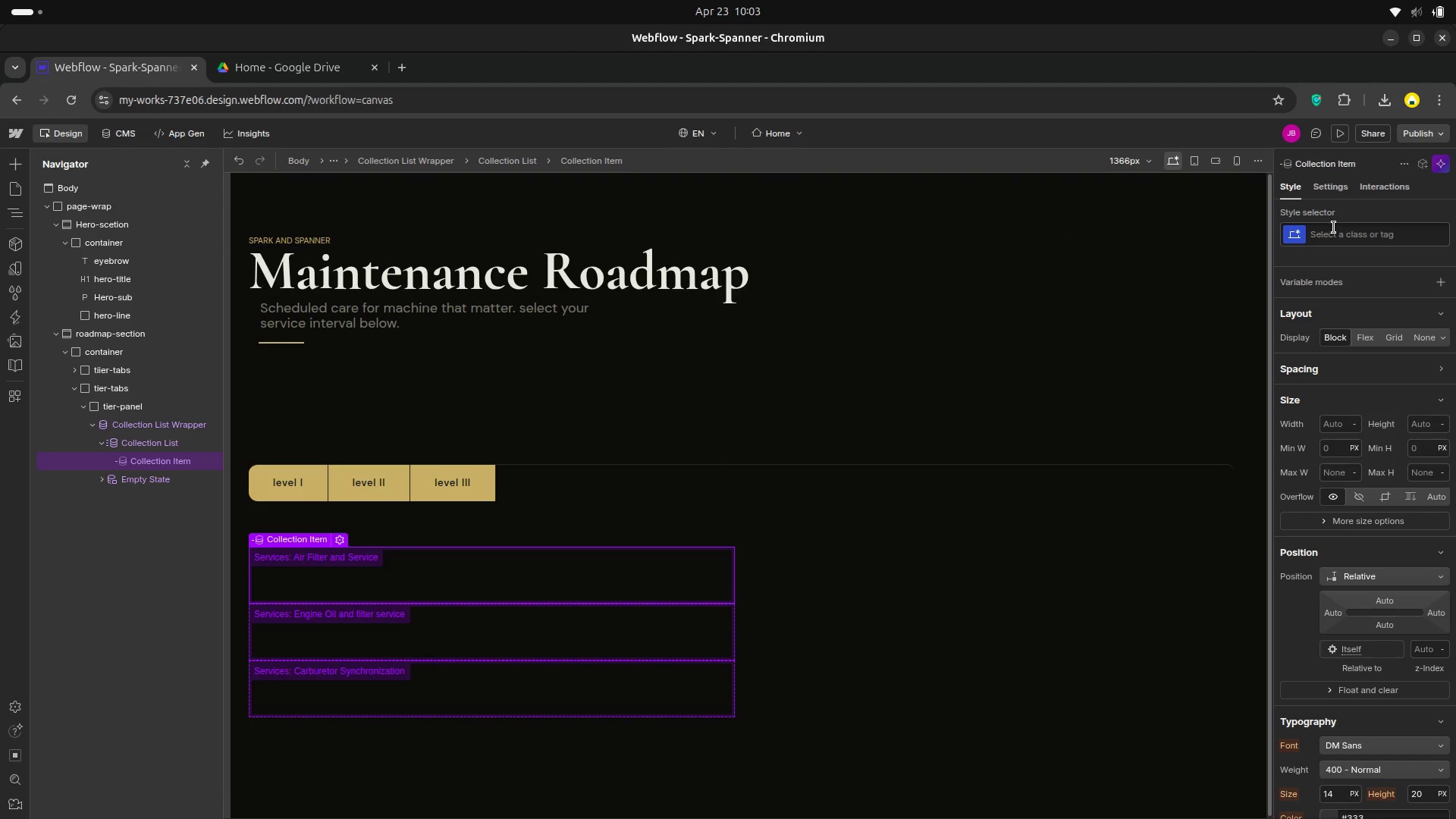 
left_click([1337, 232])
 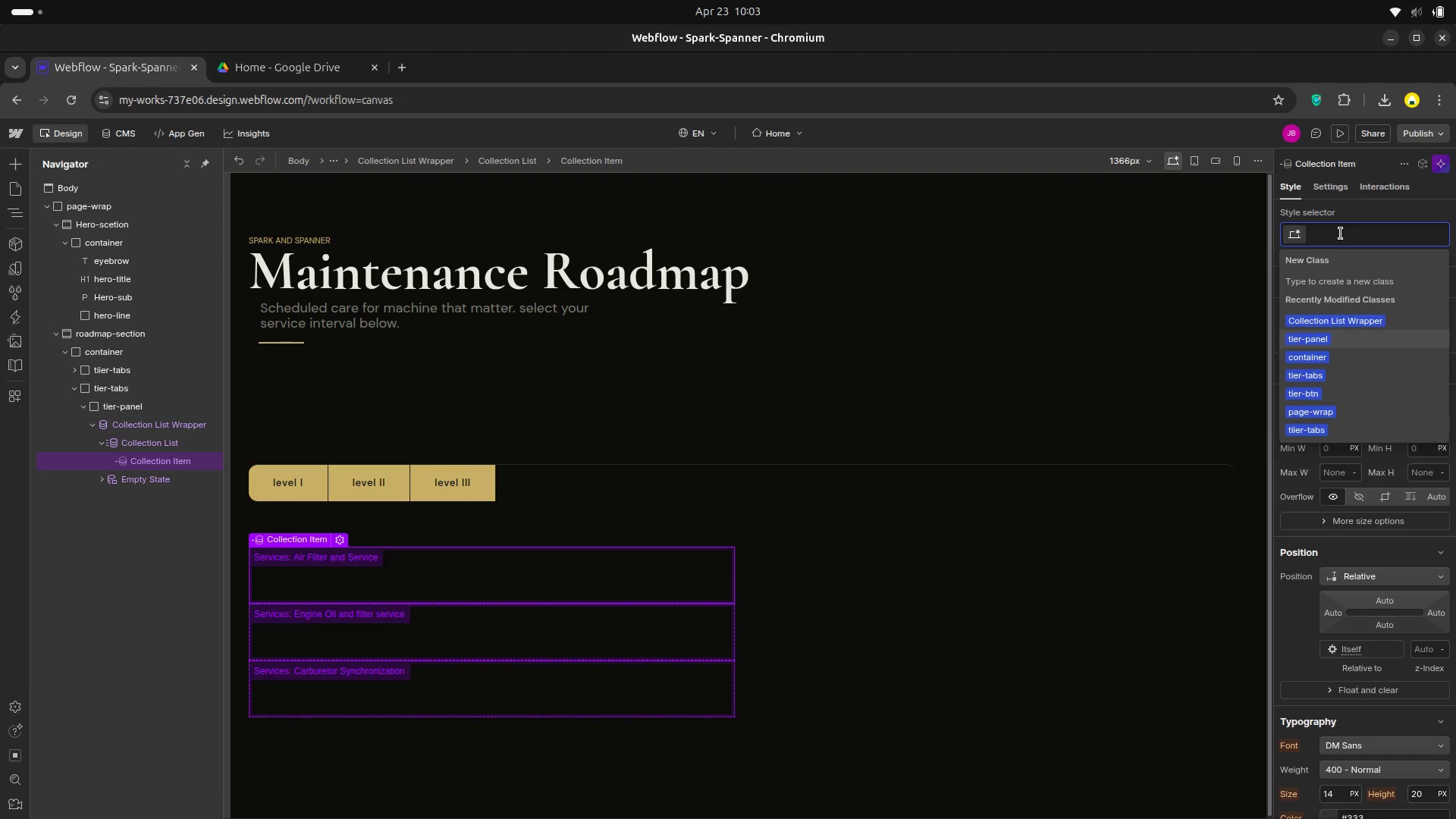 
type(service )
key(Backspace)
type(-card)
 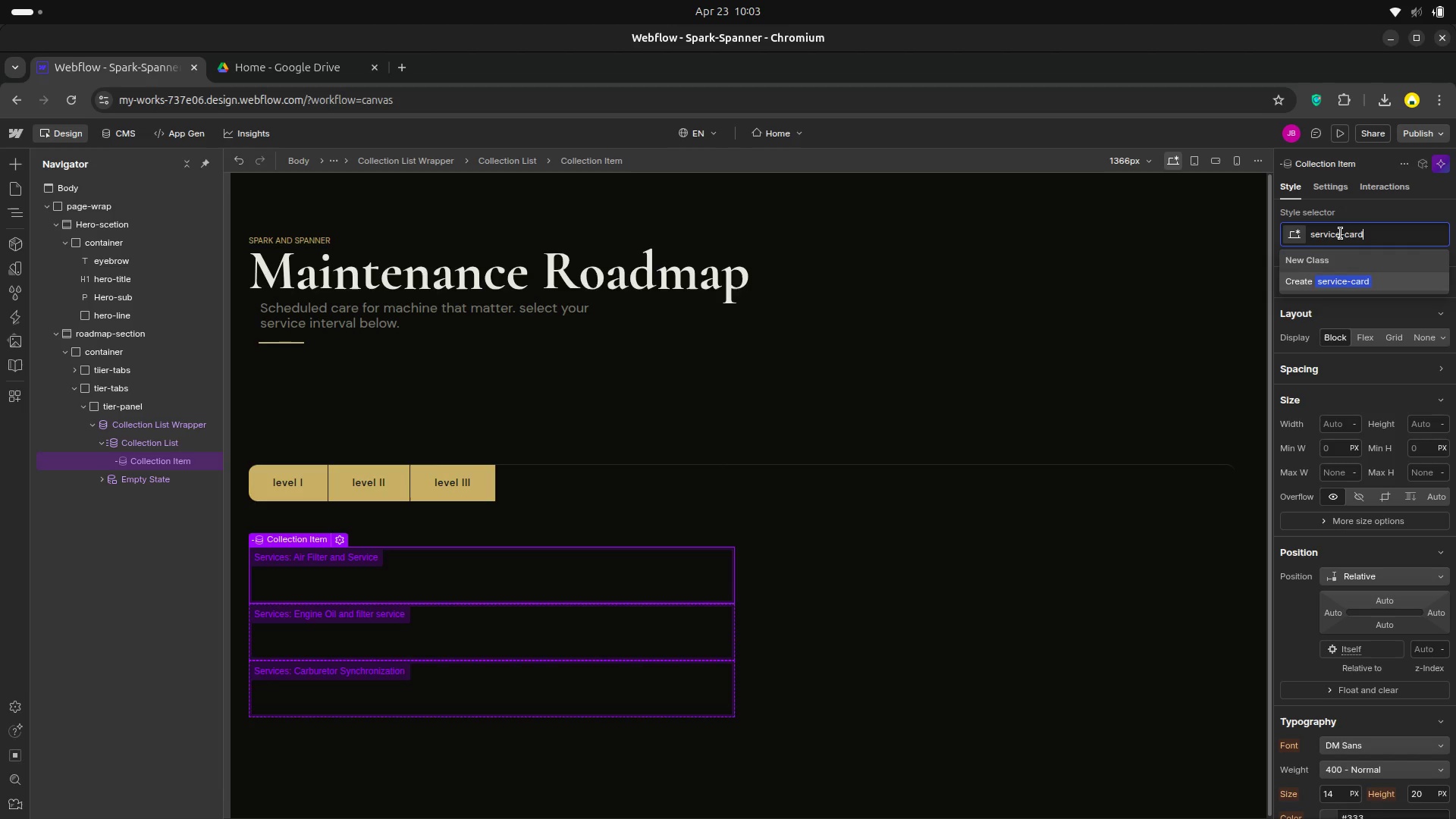 
key(Enter)
 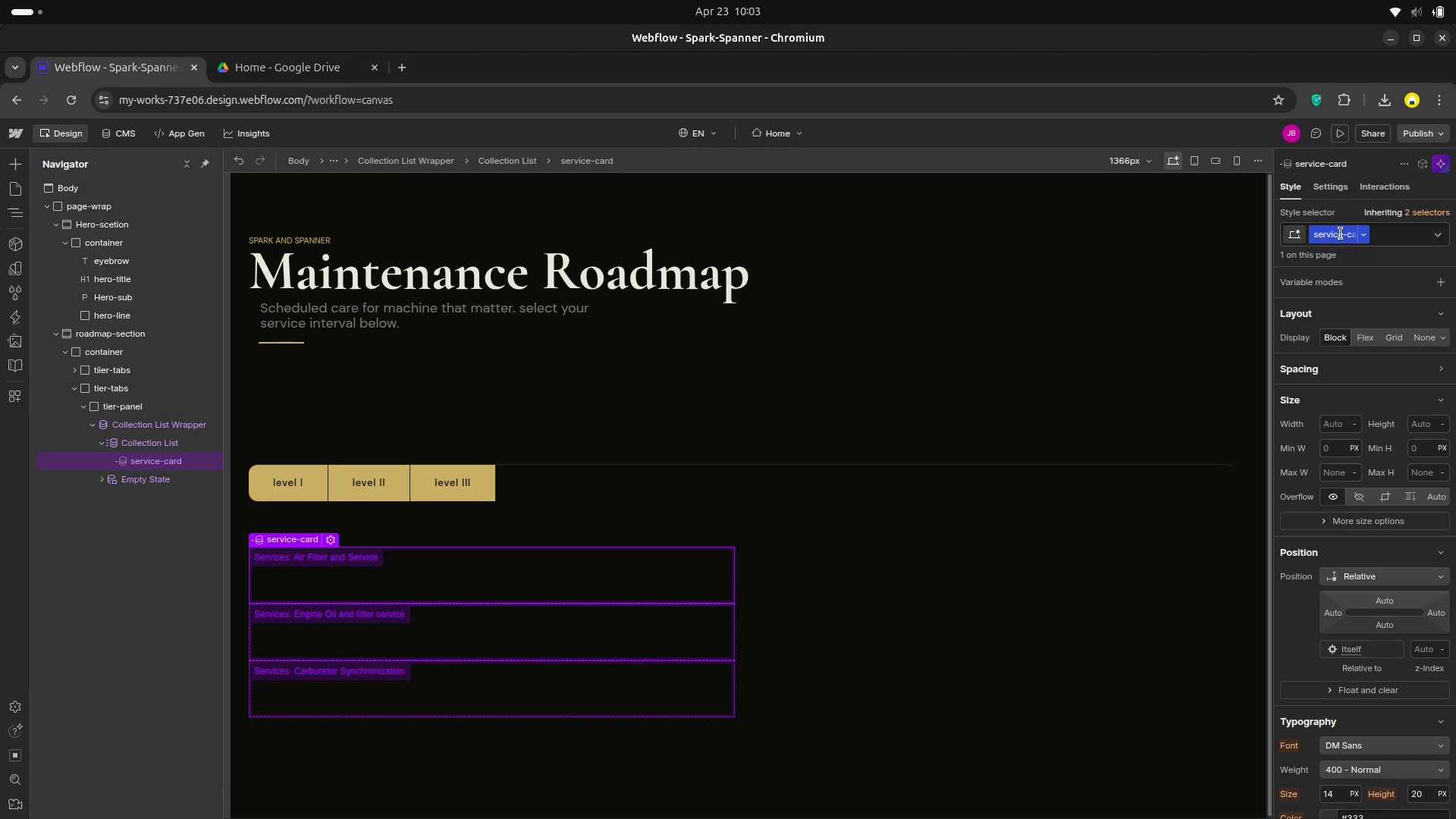 
wait(10.97)
 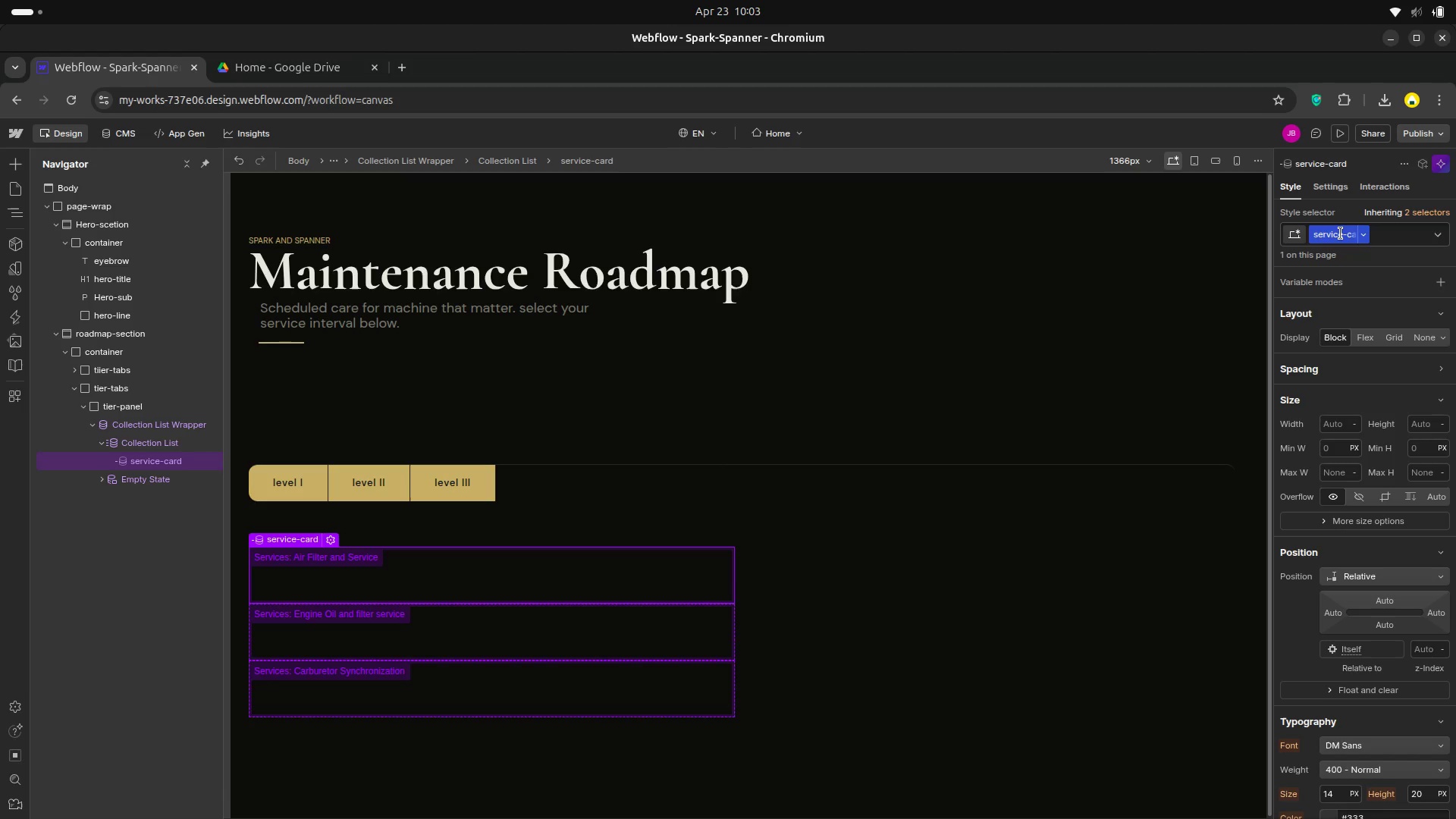 
scroll: coordinate [1357, 585], scroll_direction: down, amount: 13.0
 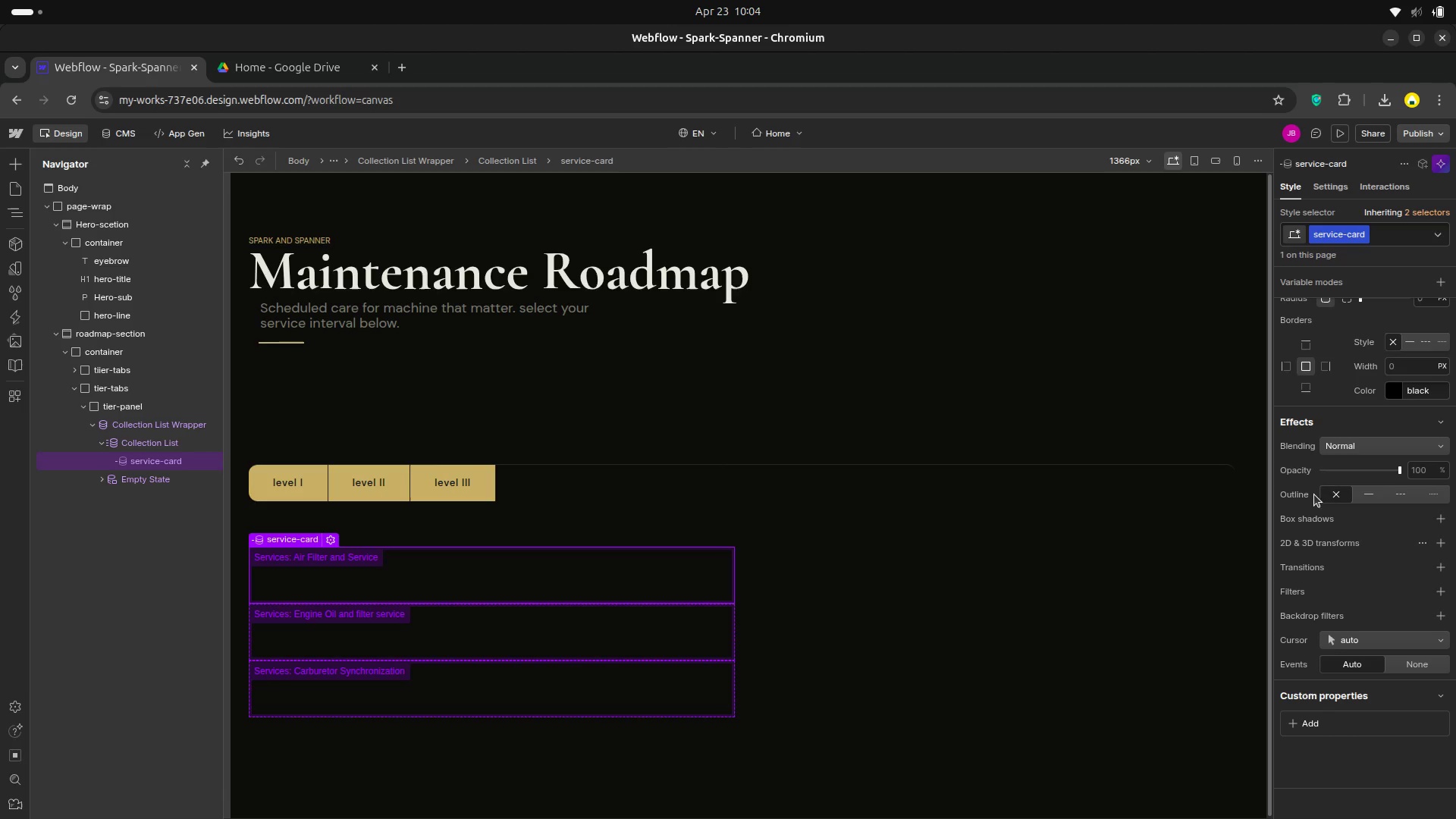 
scroll: coordinate [1316, 474], scroll_direction: up, amount: 2.0
 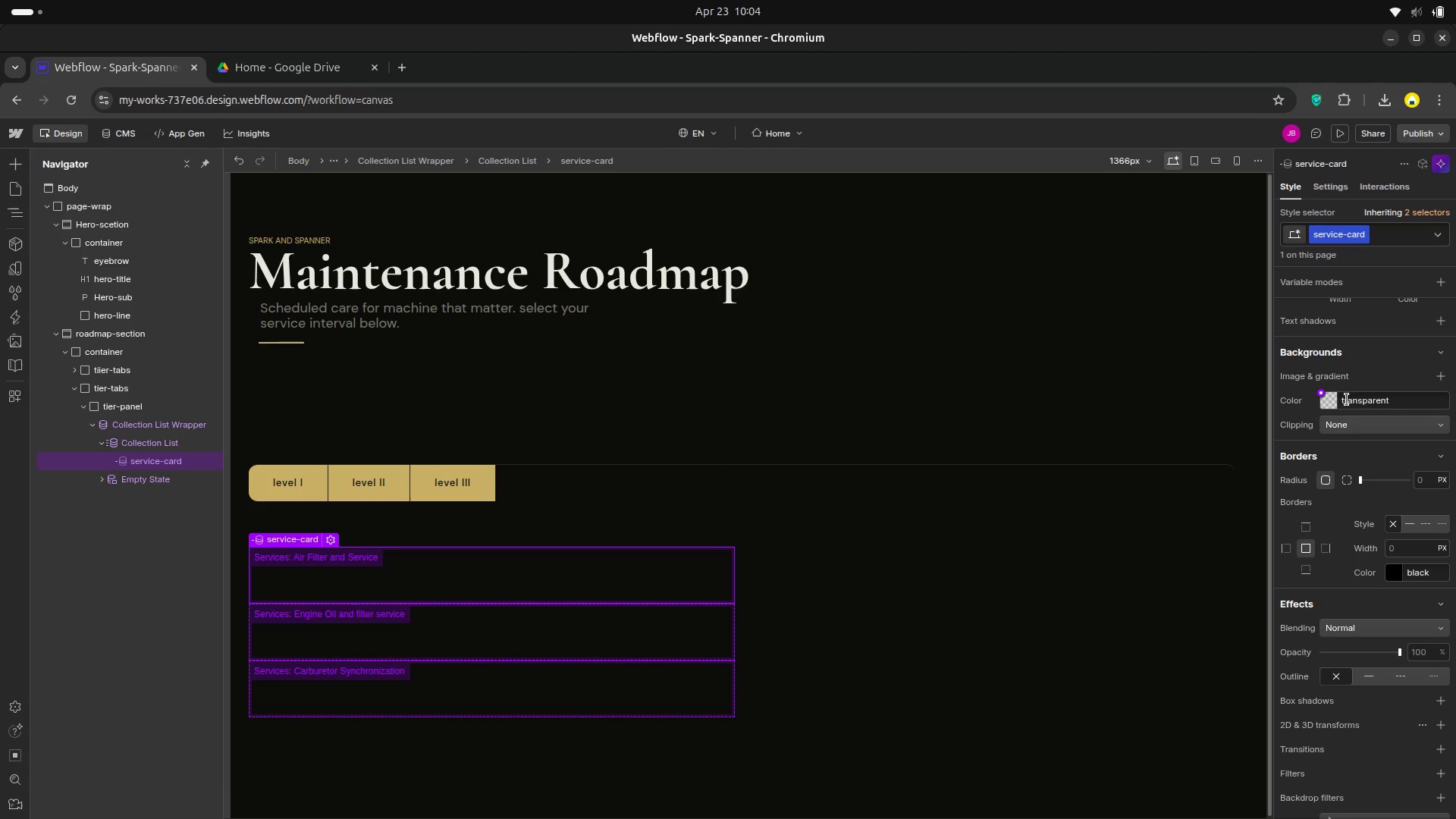 
mouse_move([1335, 431])
 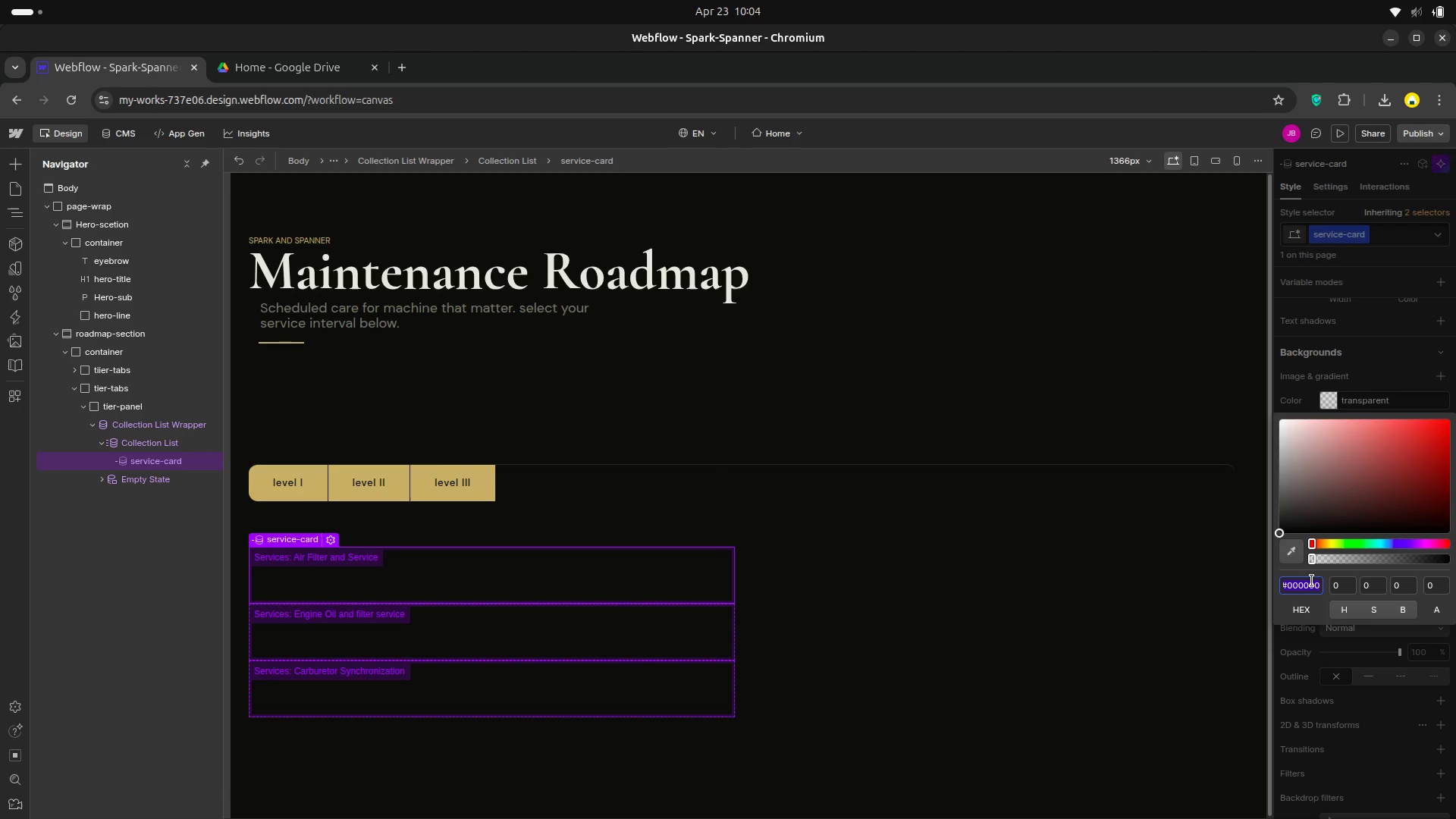 
left_click([1317, 582])
 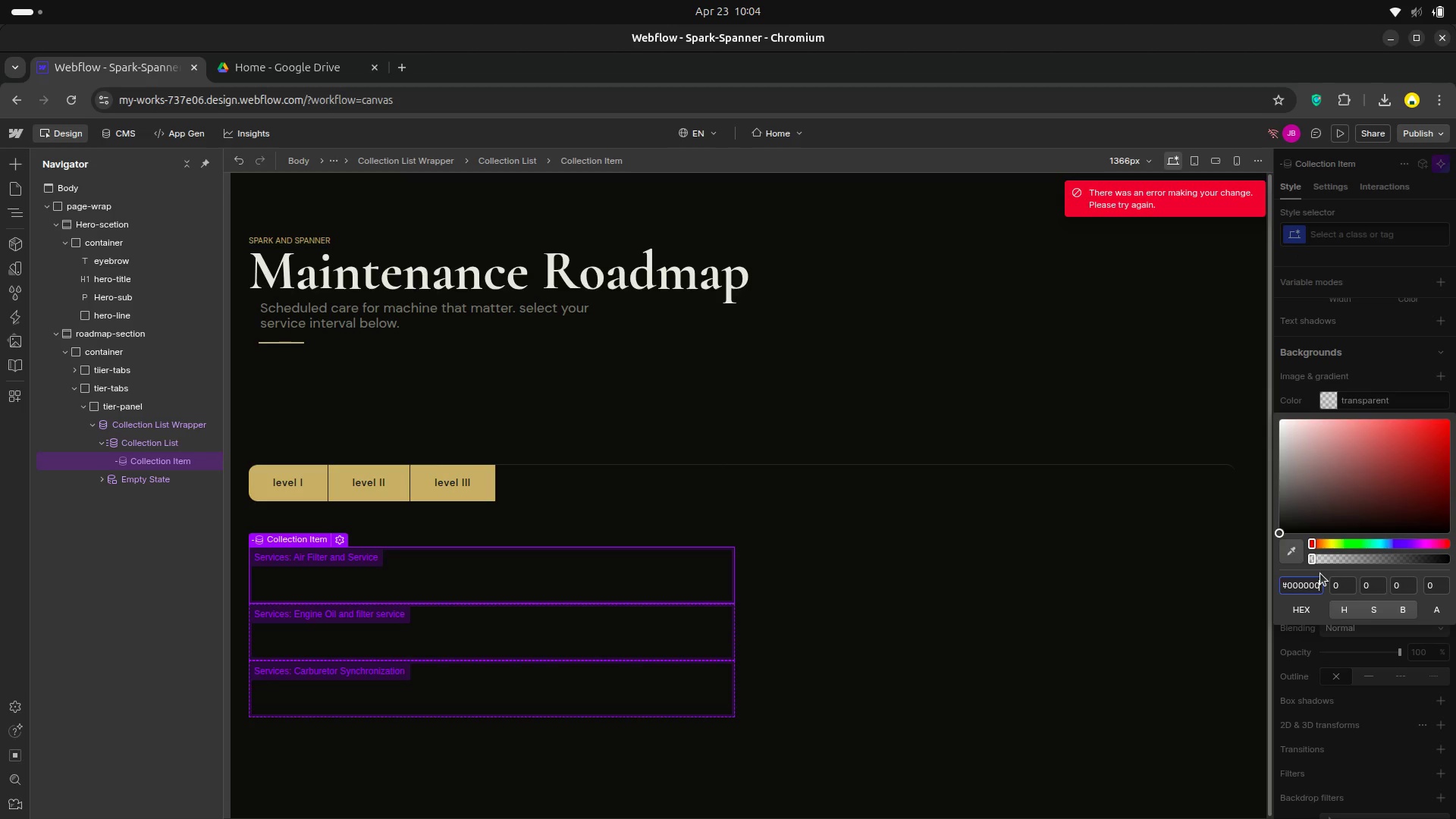 
key(Backspace)
 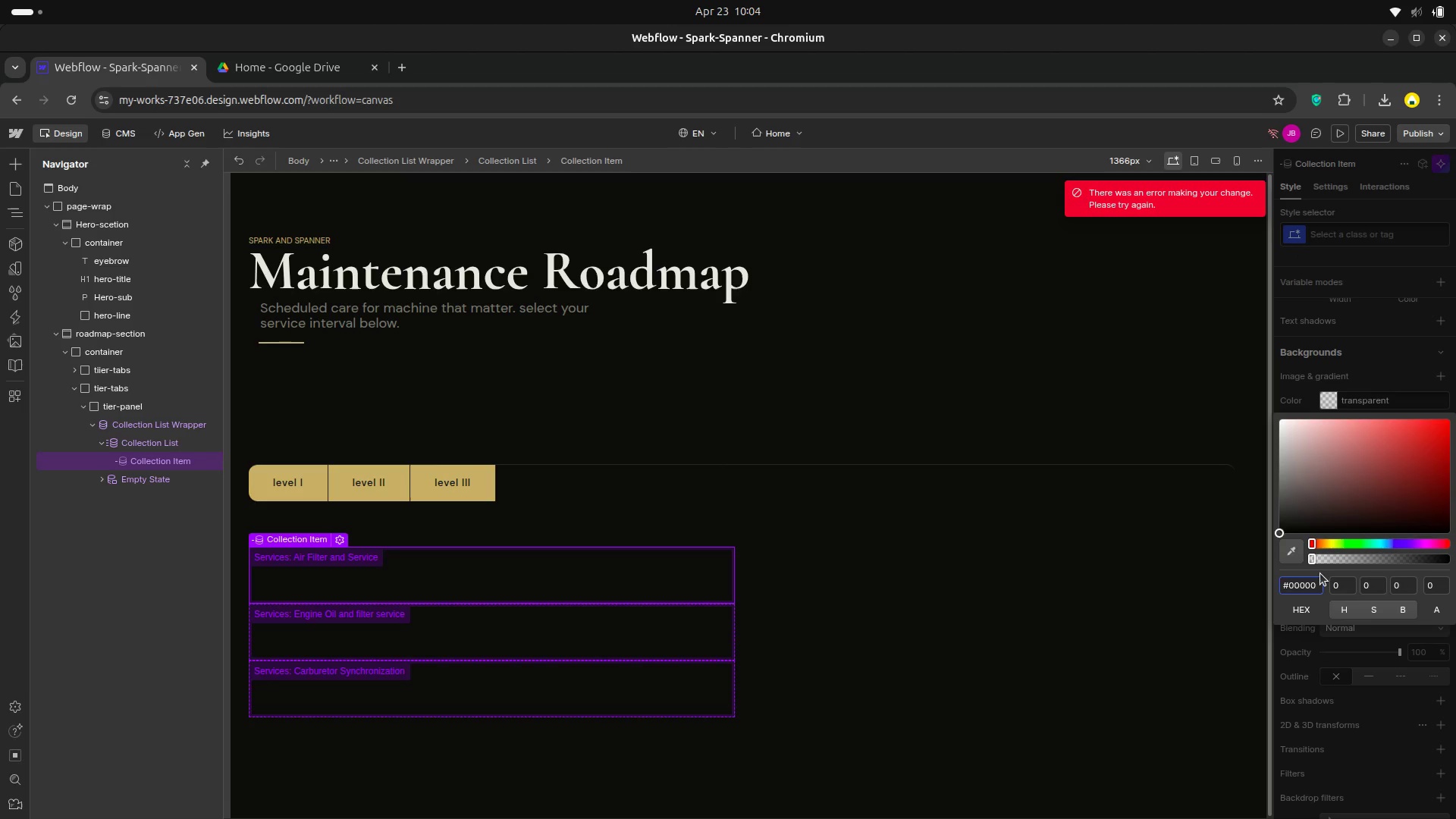 
key(Backspace)
 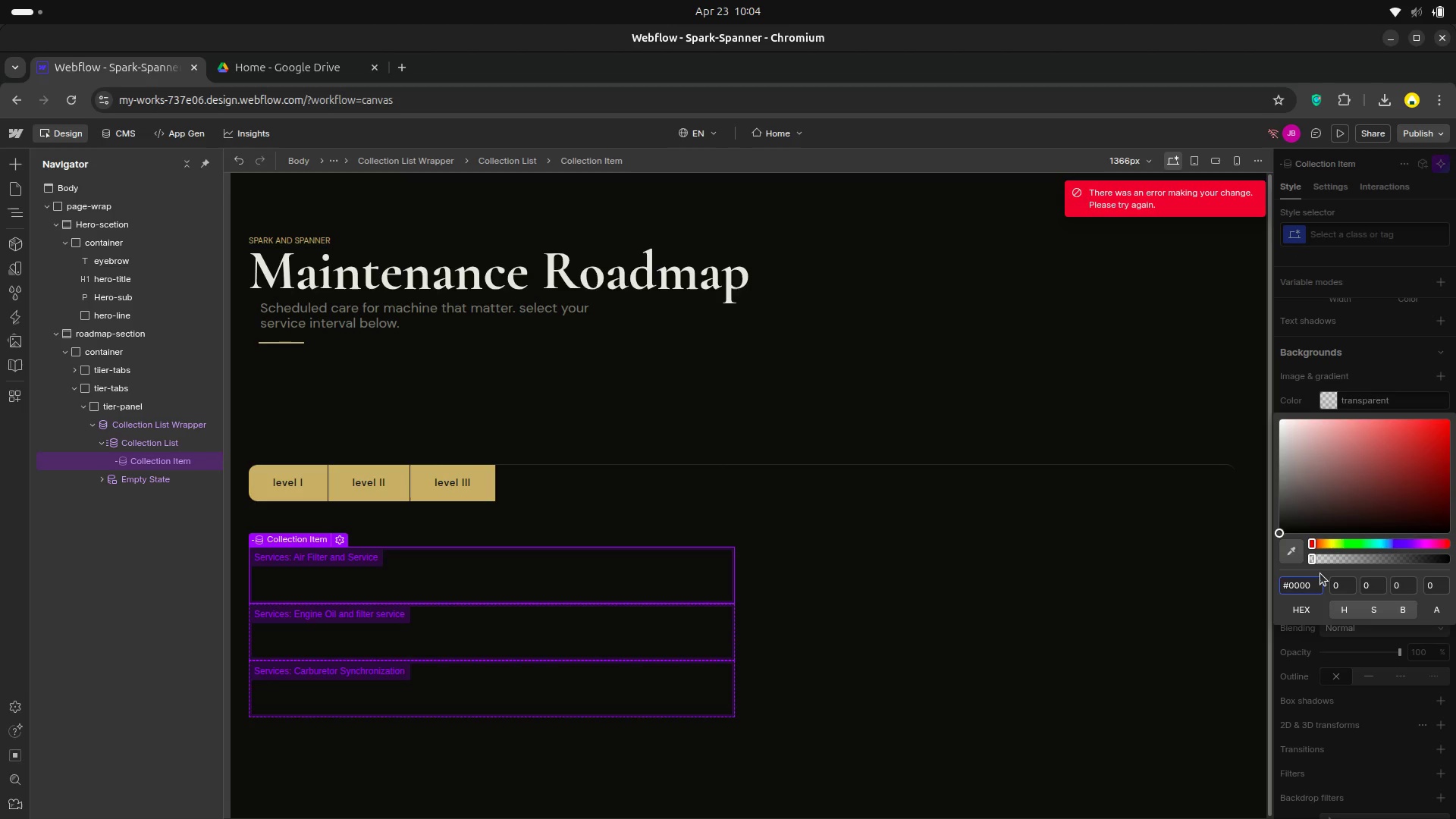 
key(Backspace)
 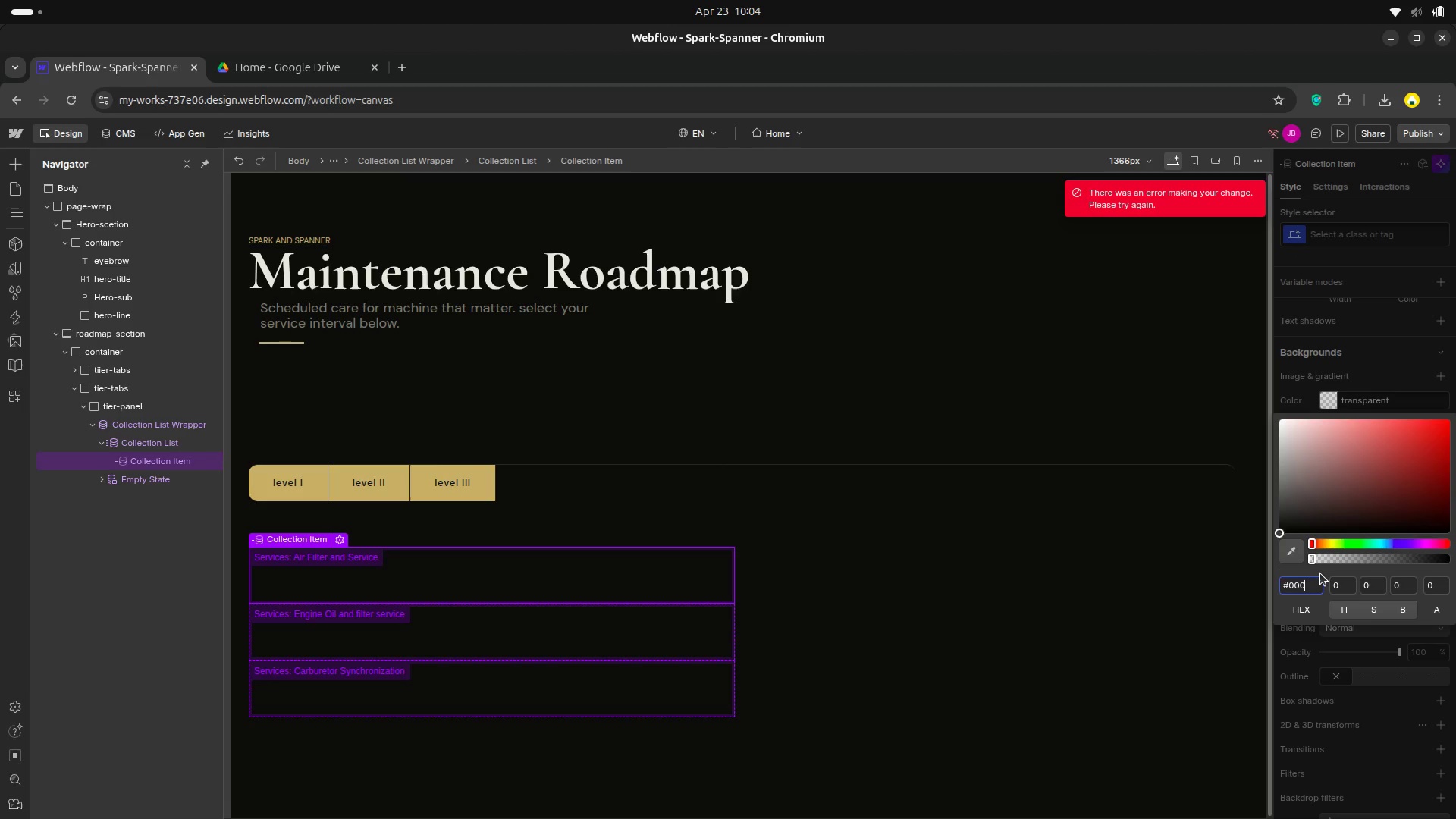 
key(Backspace)
 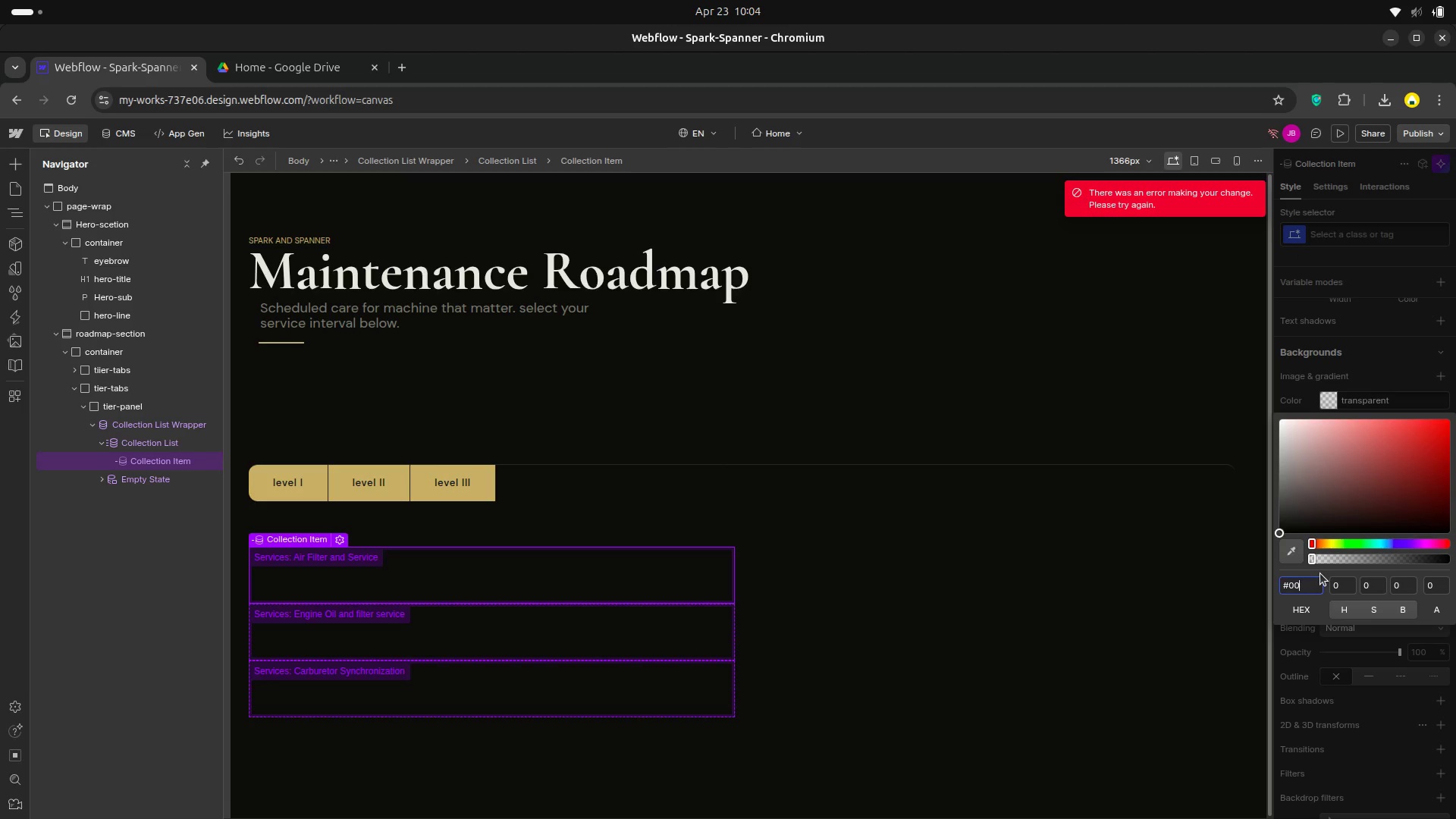 
key(Backspace)
 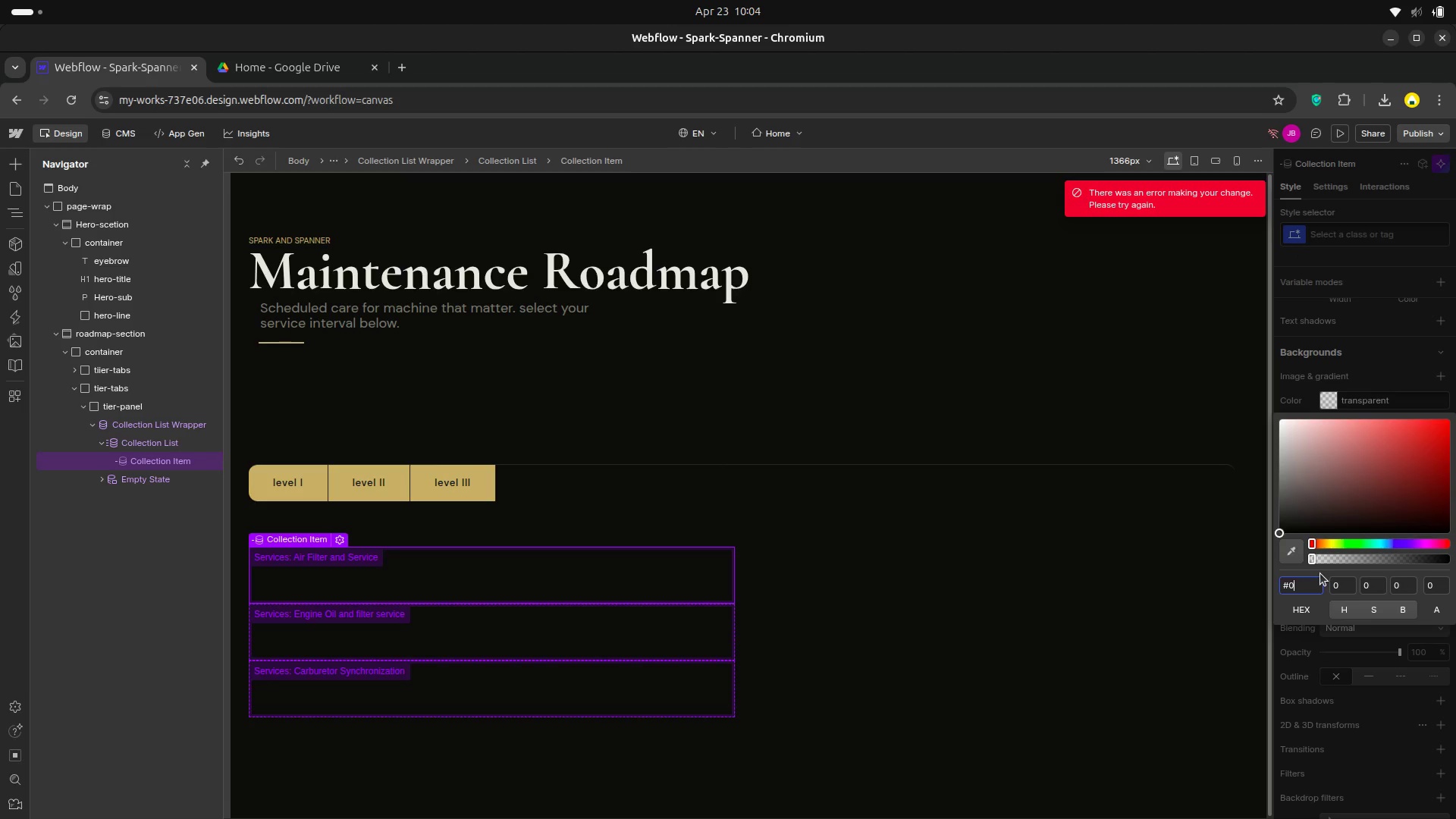 
key(Backspace)
 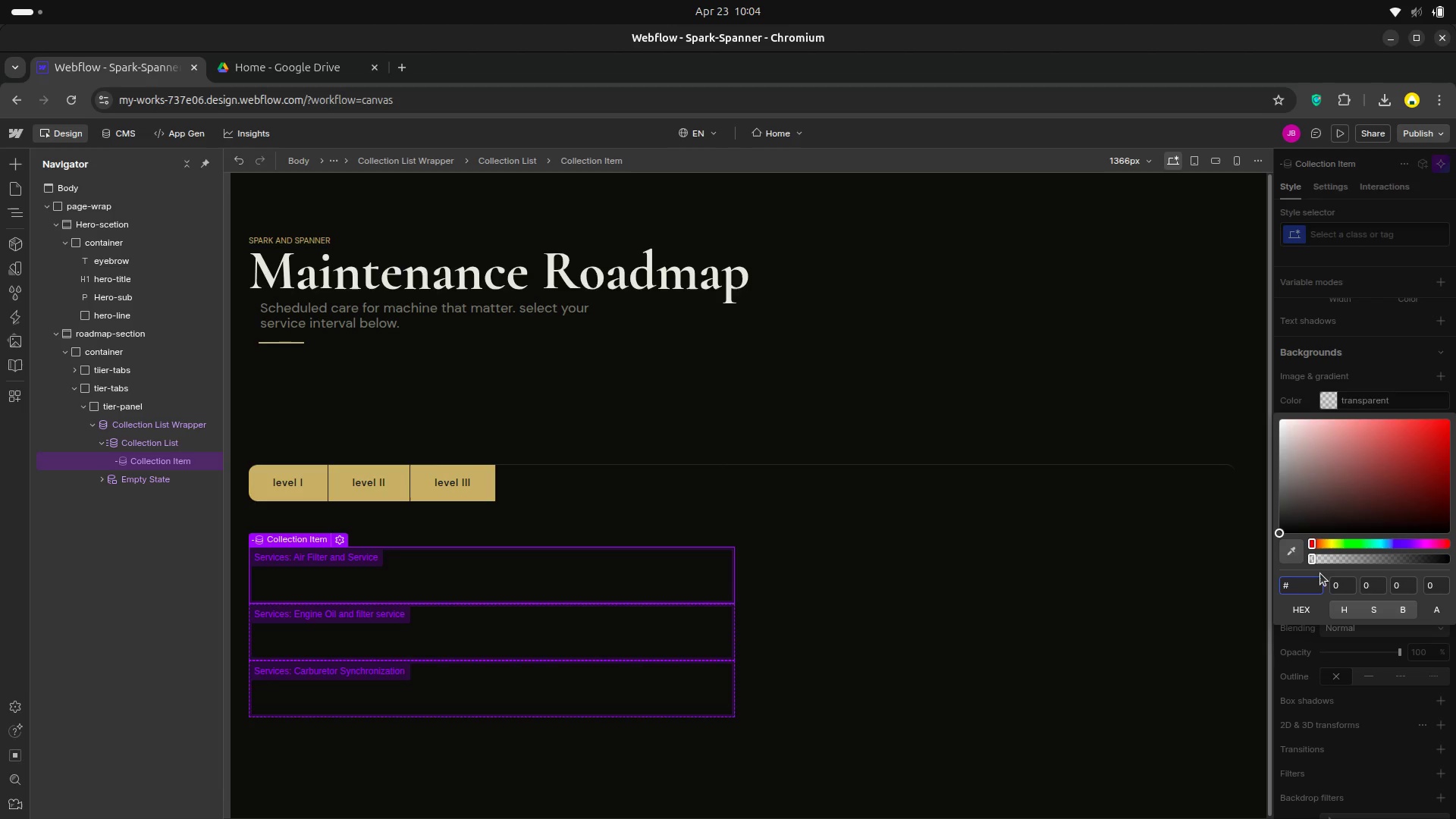 
type(171714)
 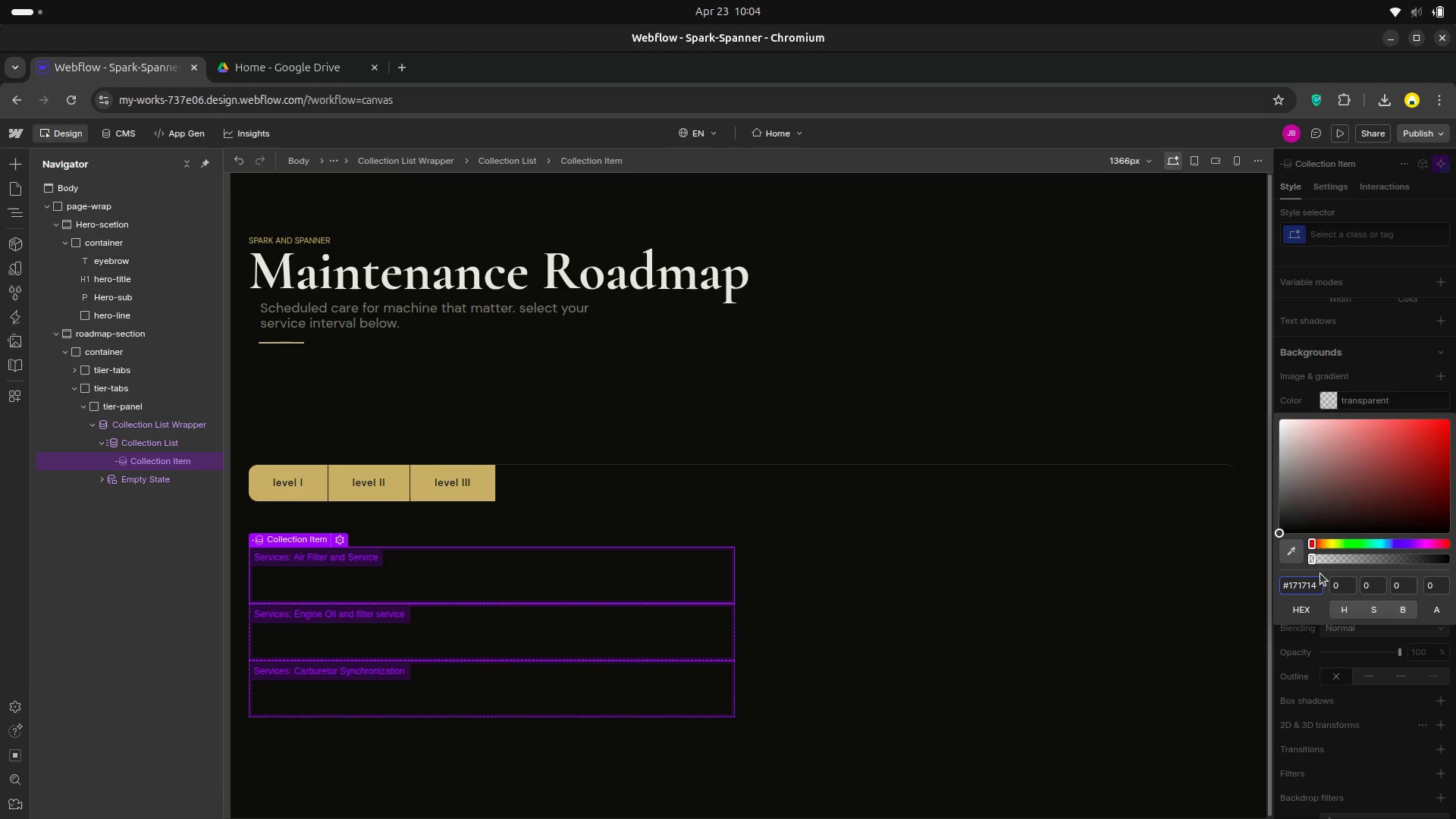 
key(Enter)
 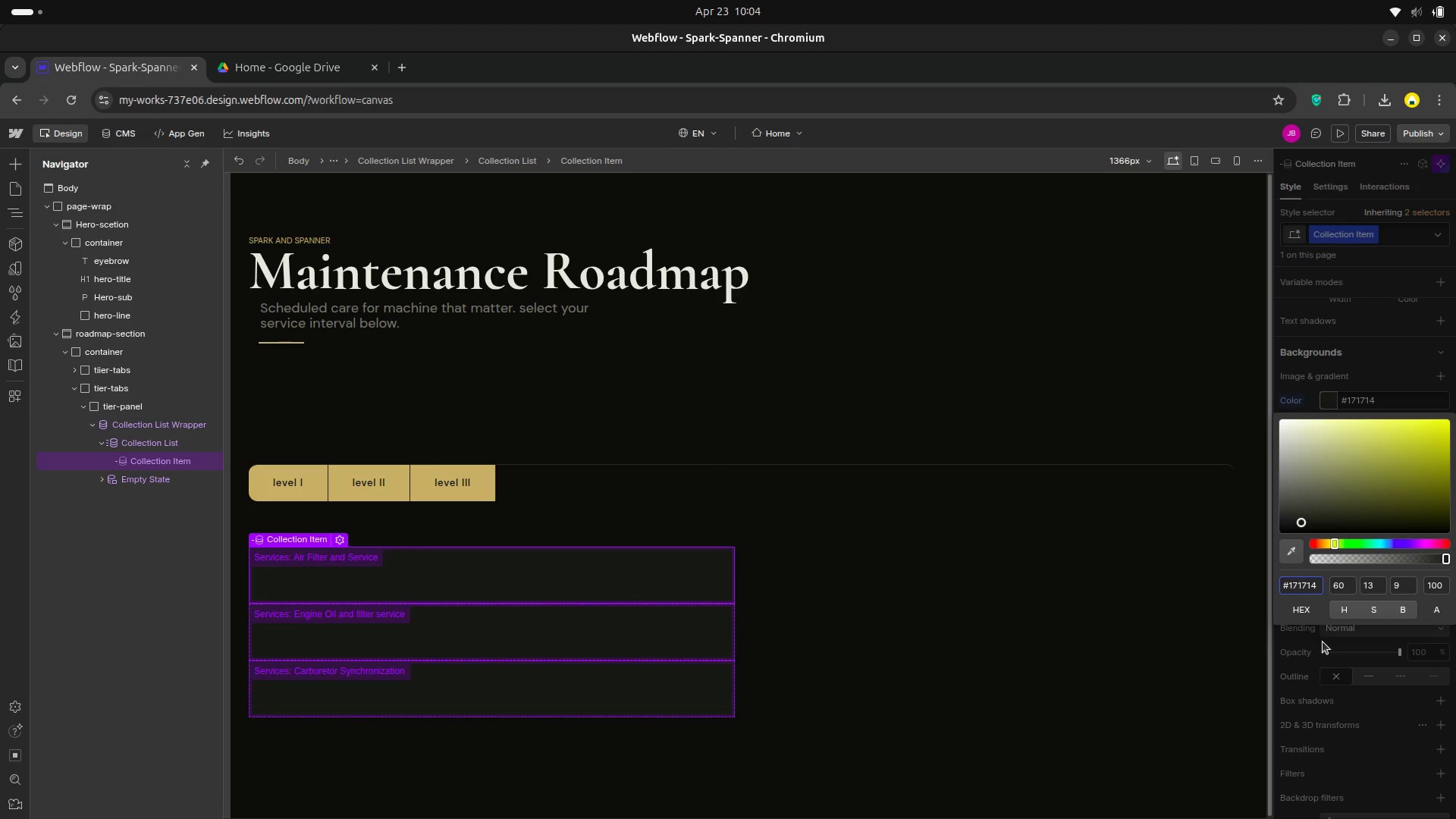 
wait(7.34)
 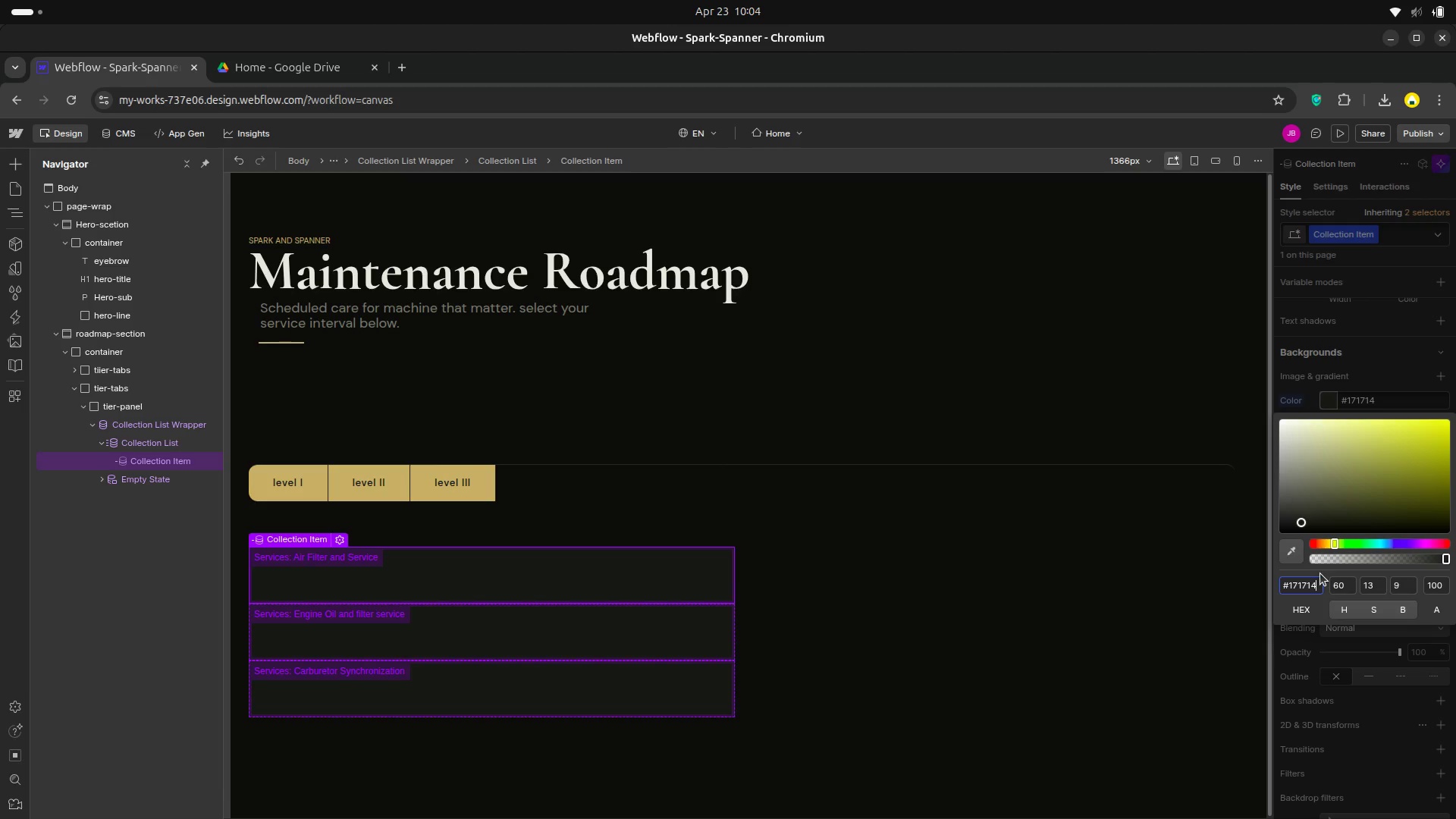 
scroll: coordinate [1347, 370], scroll_direction: up, amount: 9.0
 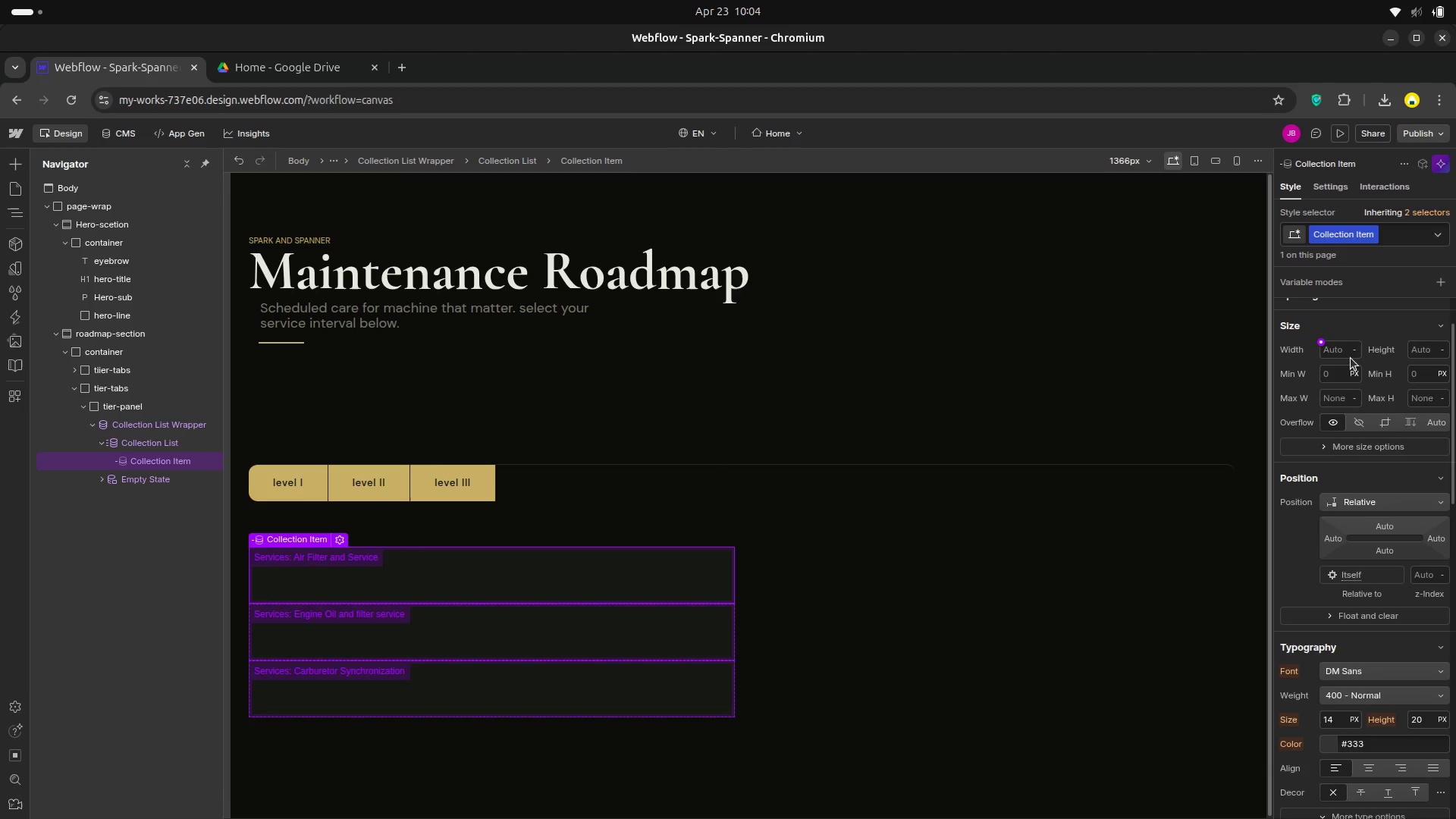 
scroll: coordinate [1351, 358], scroll_direction: down, amount: 9.0
 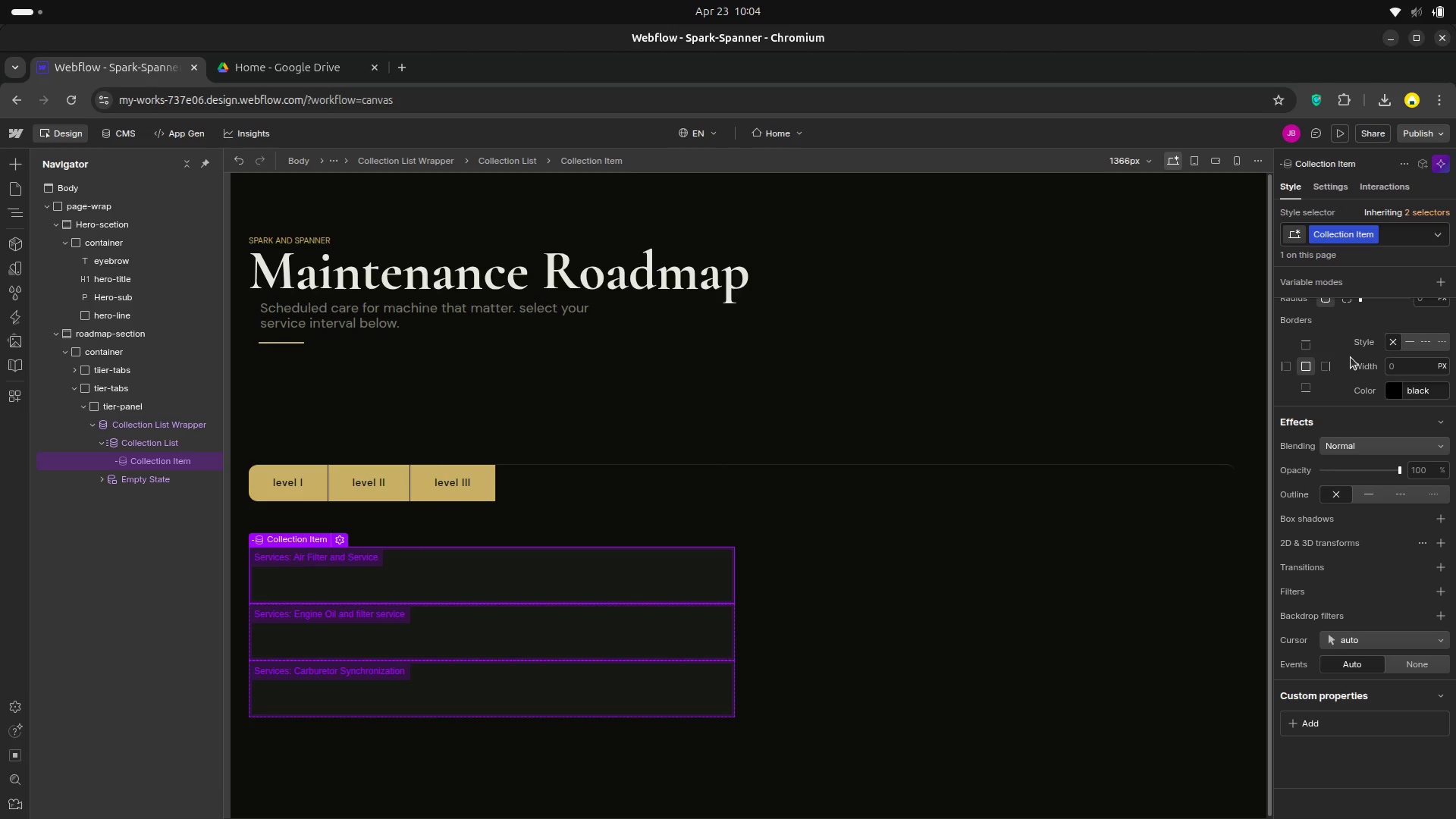 
scroll: coordinate [1352, 352], scroll_direction: up, amount: 8.0
 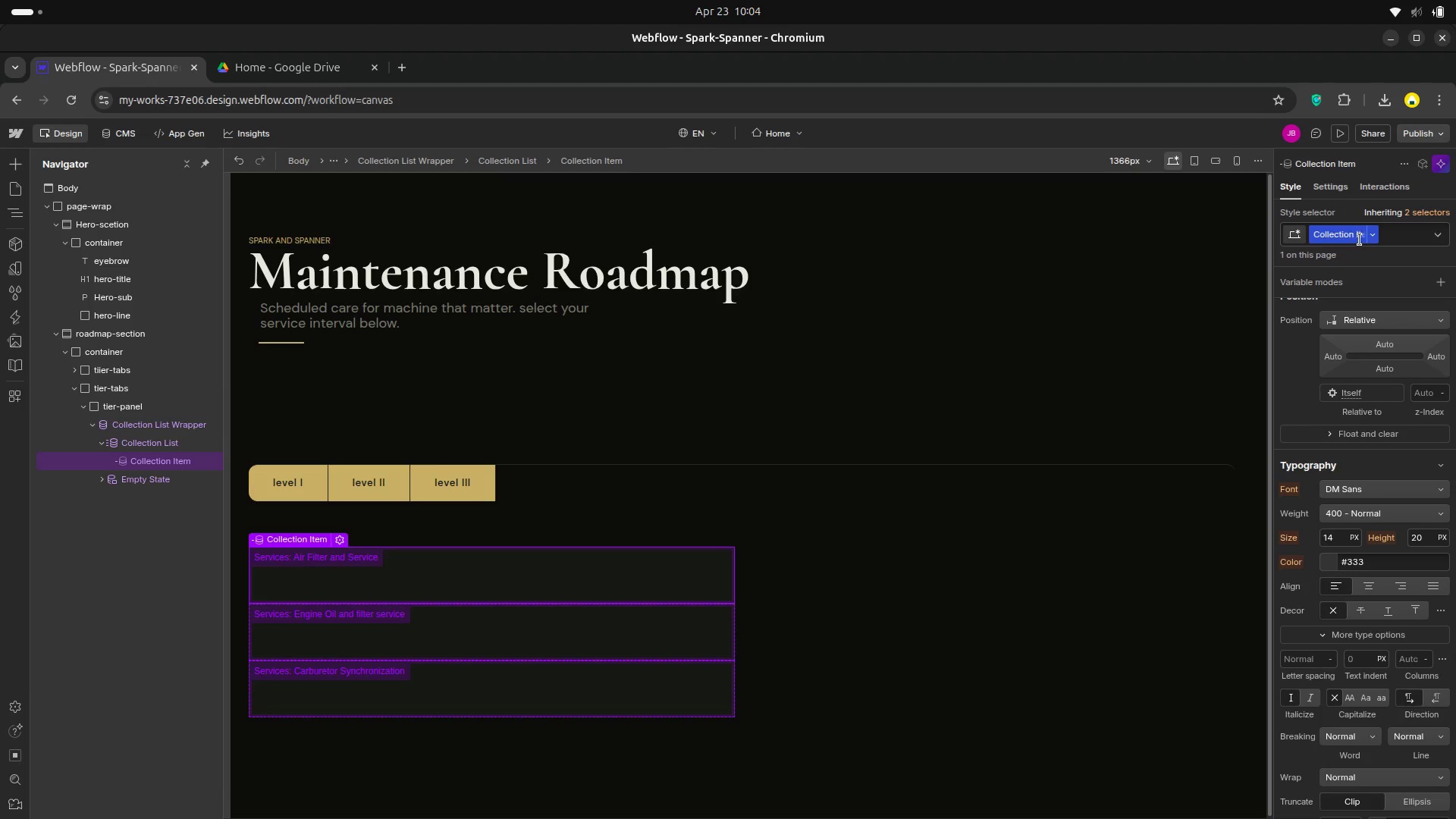 
left_click([1359, 238])
 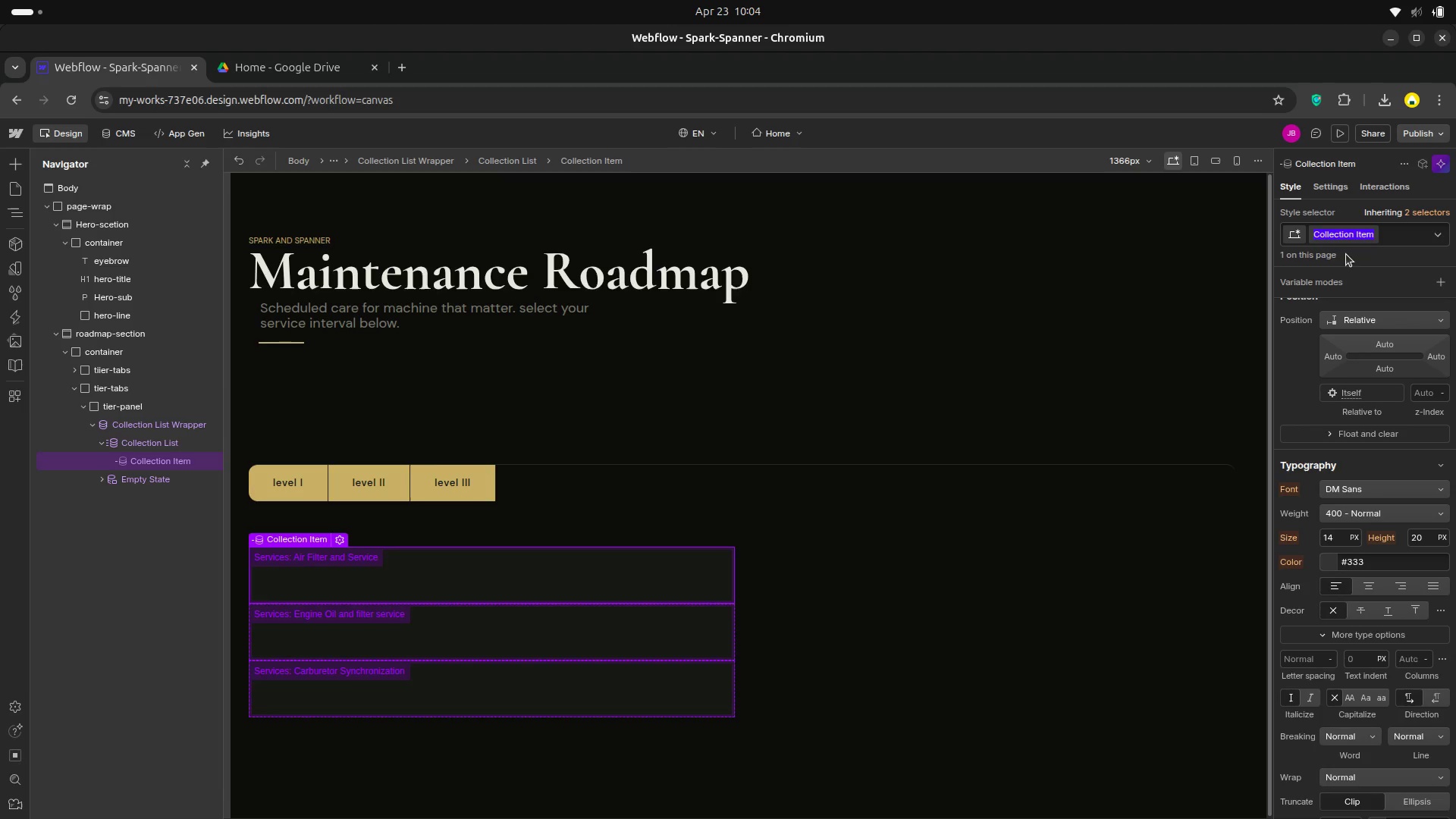 
key(Backspace)
type(service )
key(Backspace)
type(-card)
 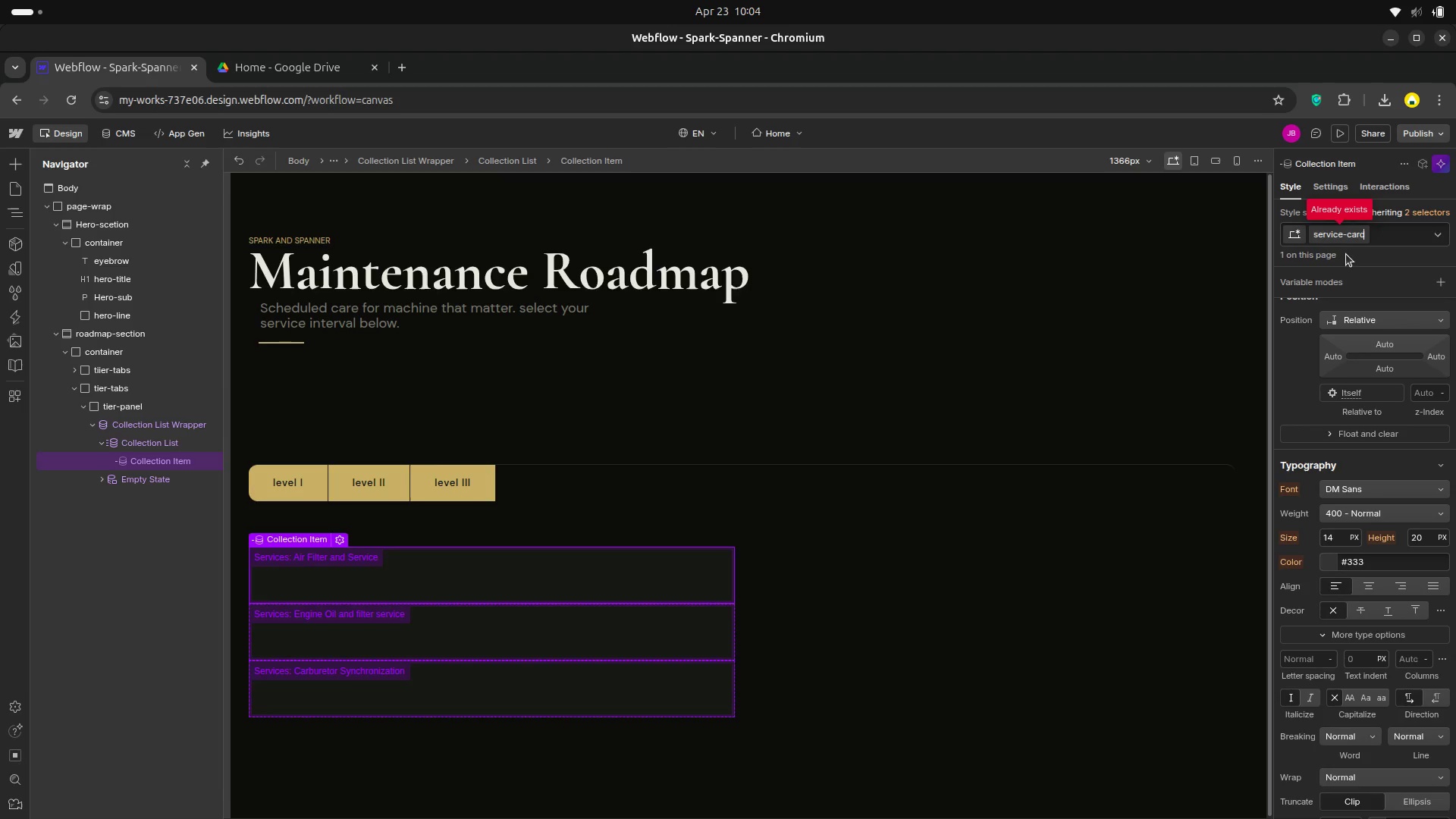 
key(Enter)
 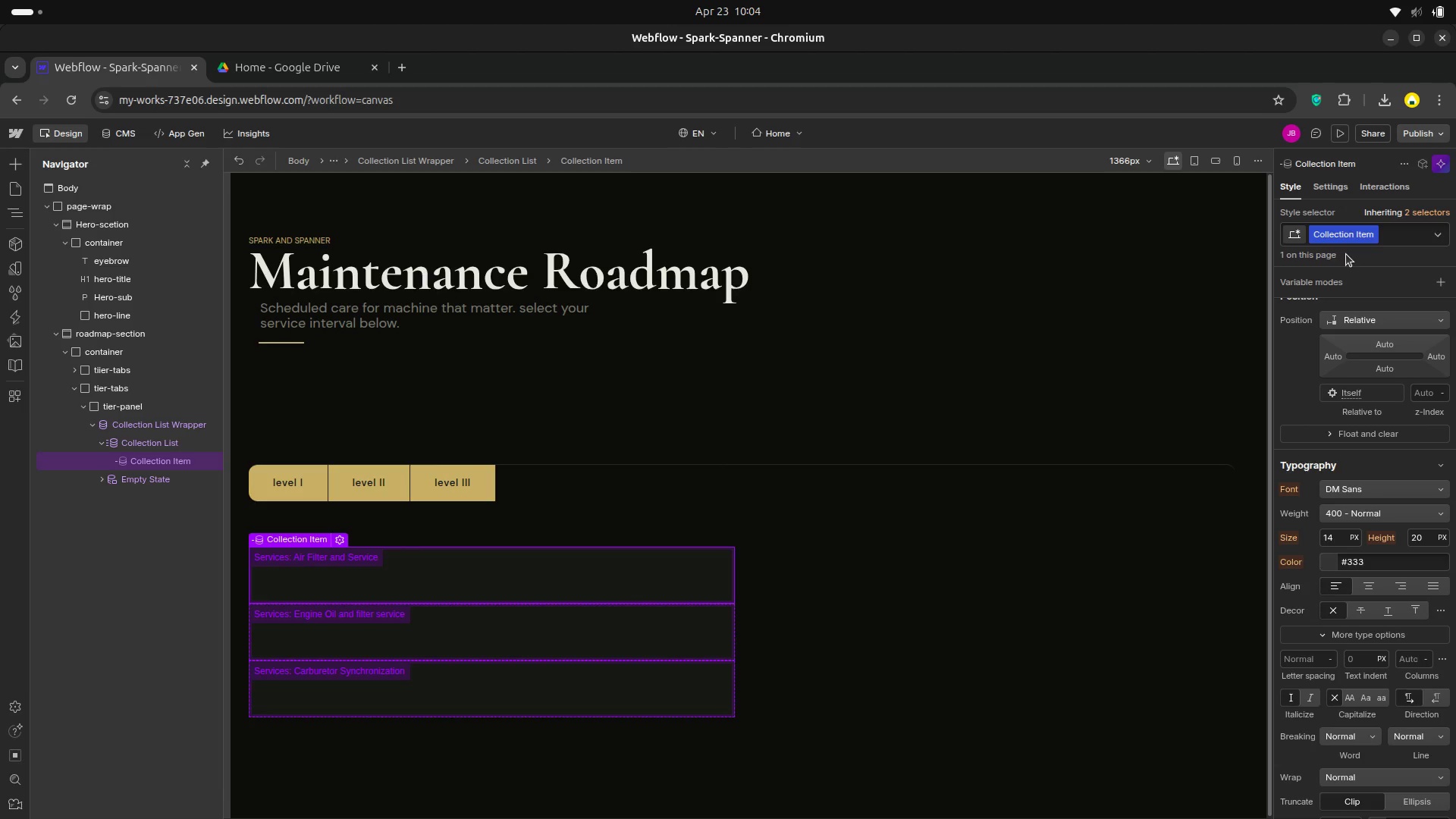 
scroll: coordinate [1376, 428], scroll_direction: down, amount: 22.0
 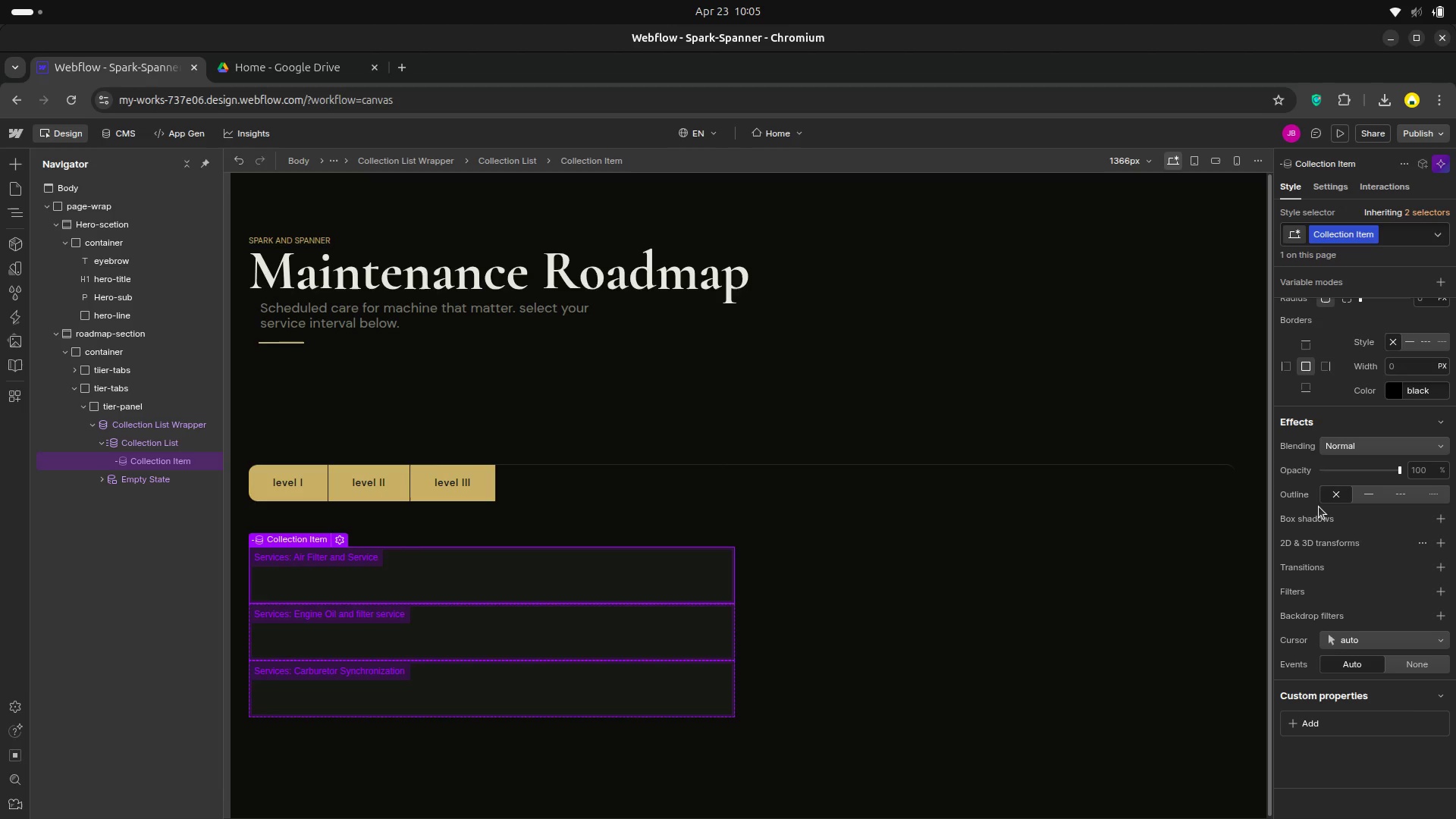 
wait(9.41)
 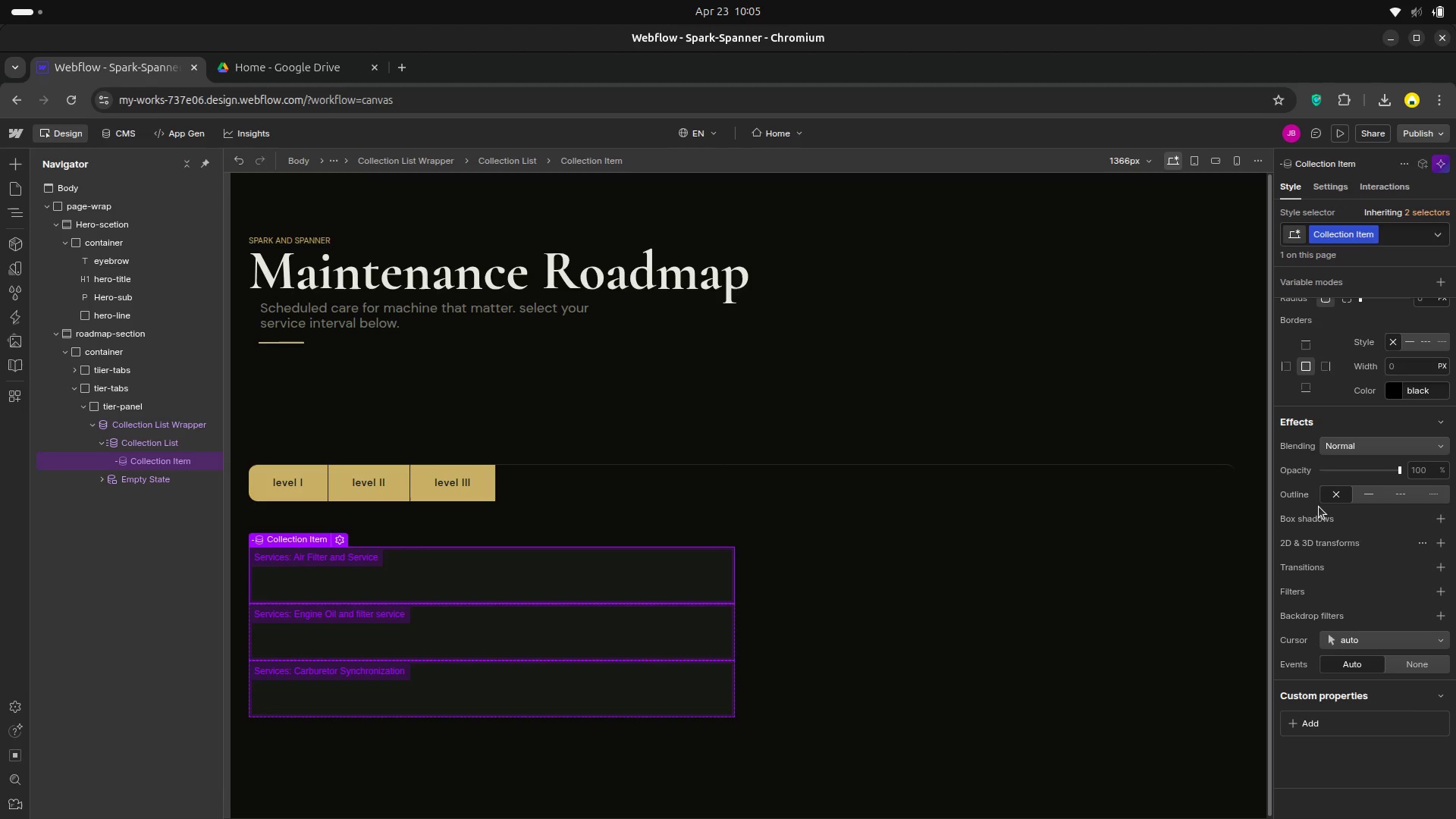 
scroll: coordinate [1360, 690], scroll_direction: up, amount: 2.0
 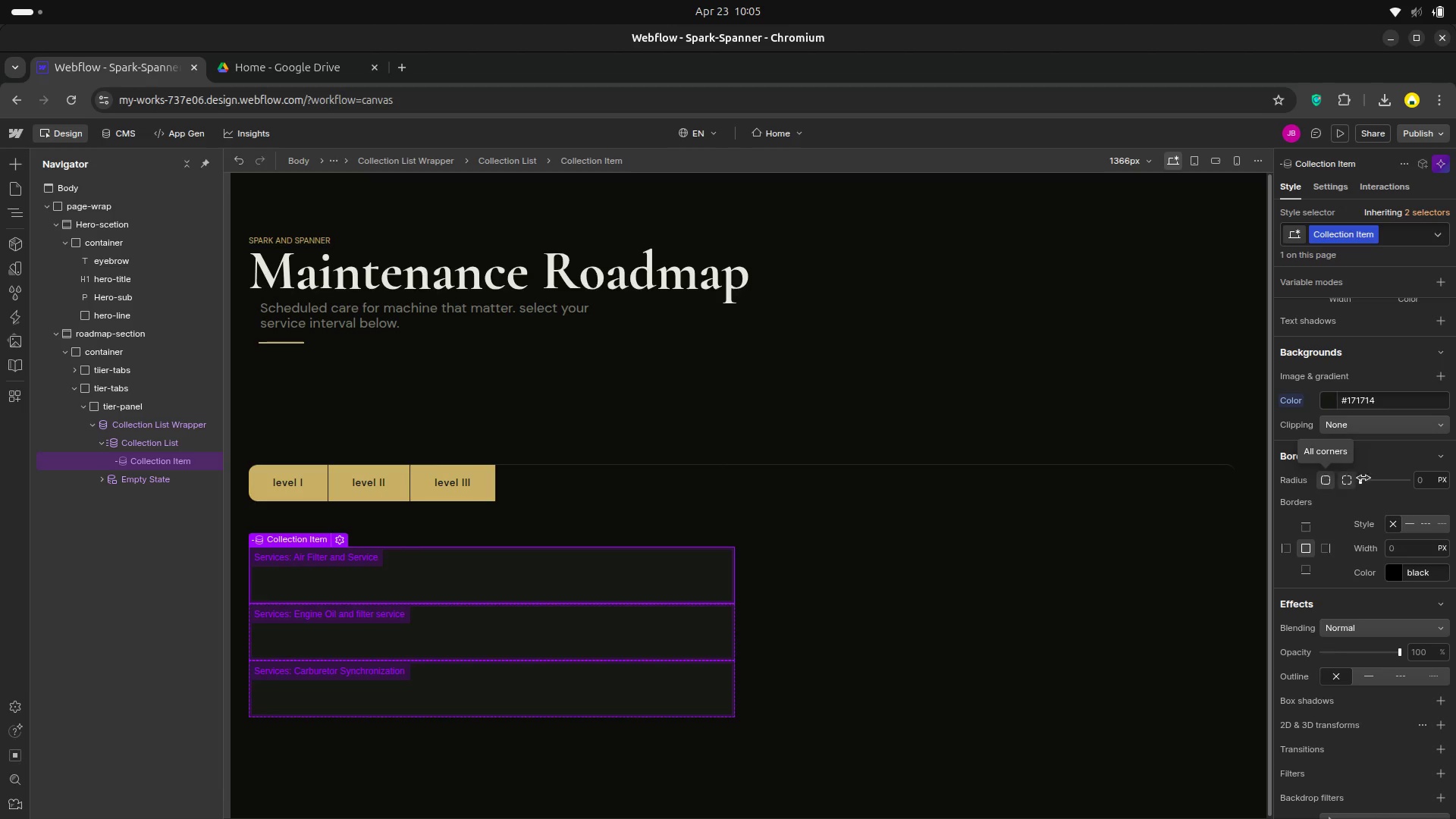 
left_click([1401, 550])
 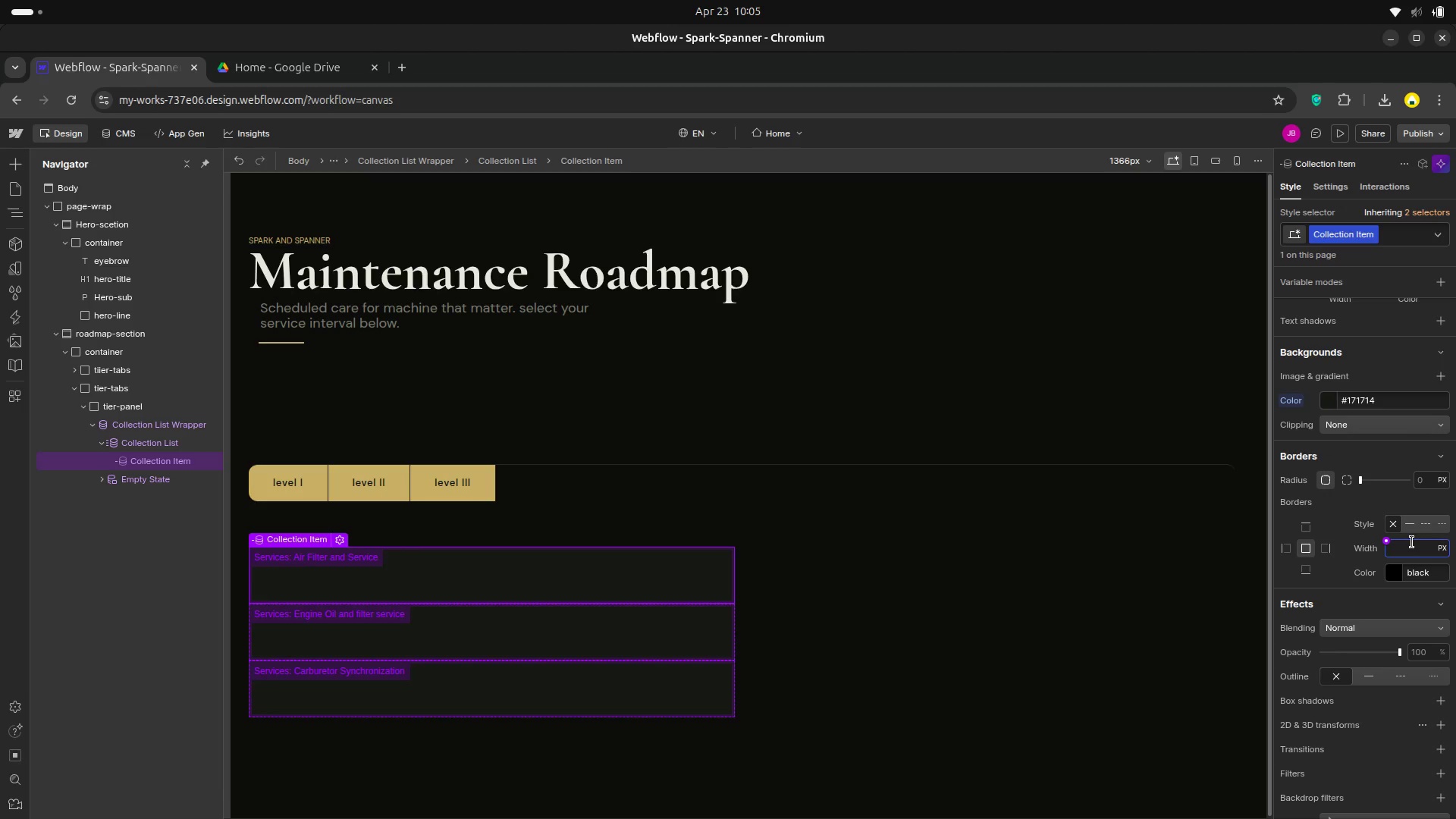 
wait(7.49)
 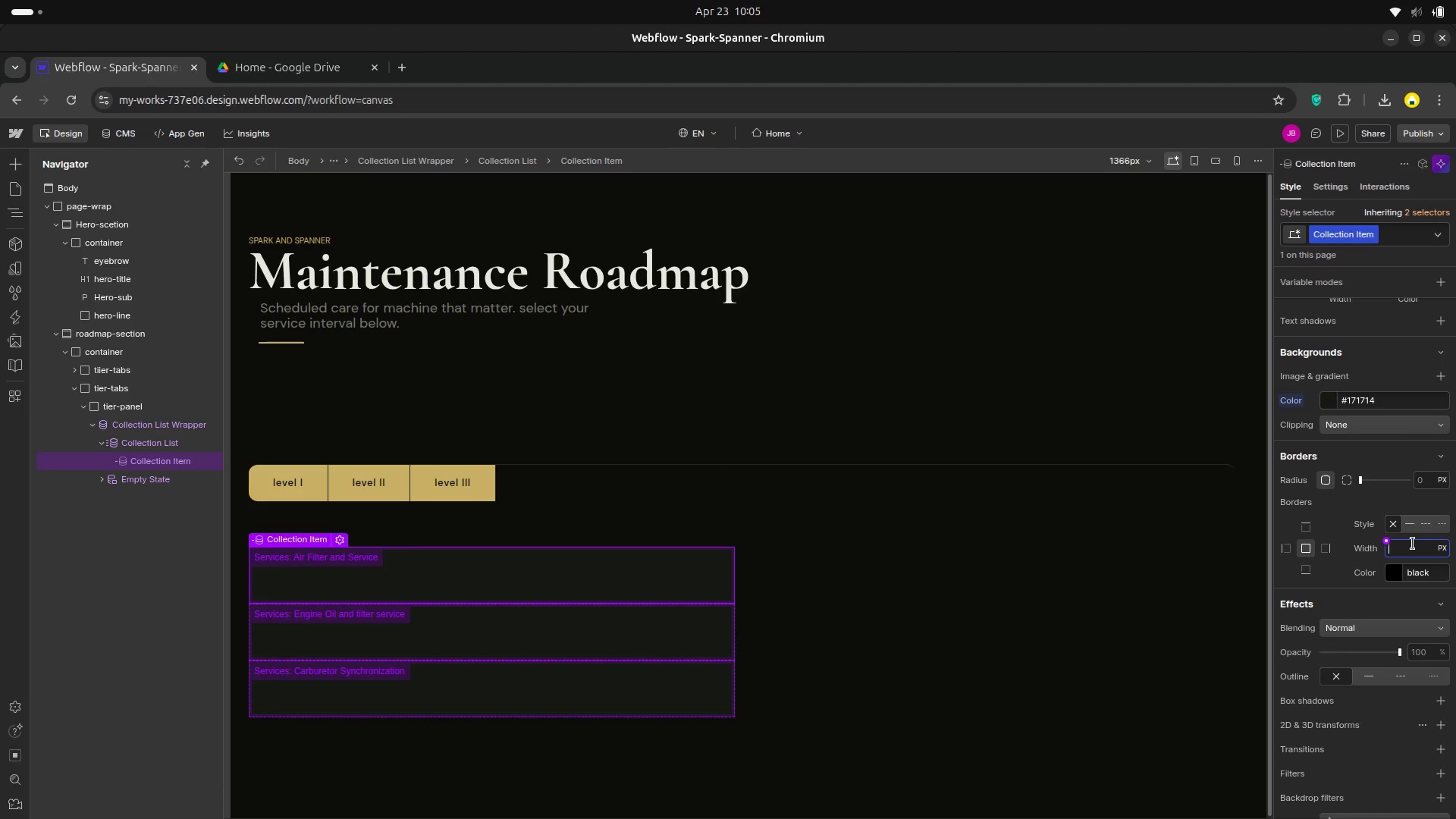 
type(1px)
 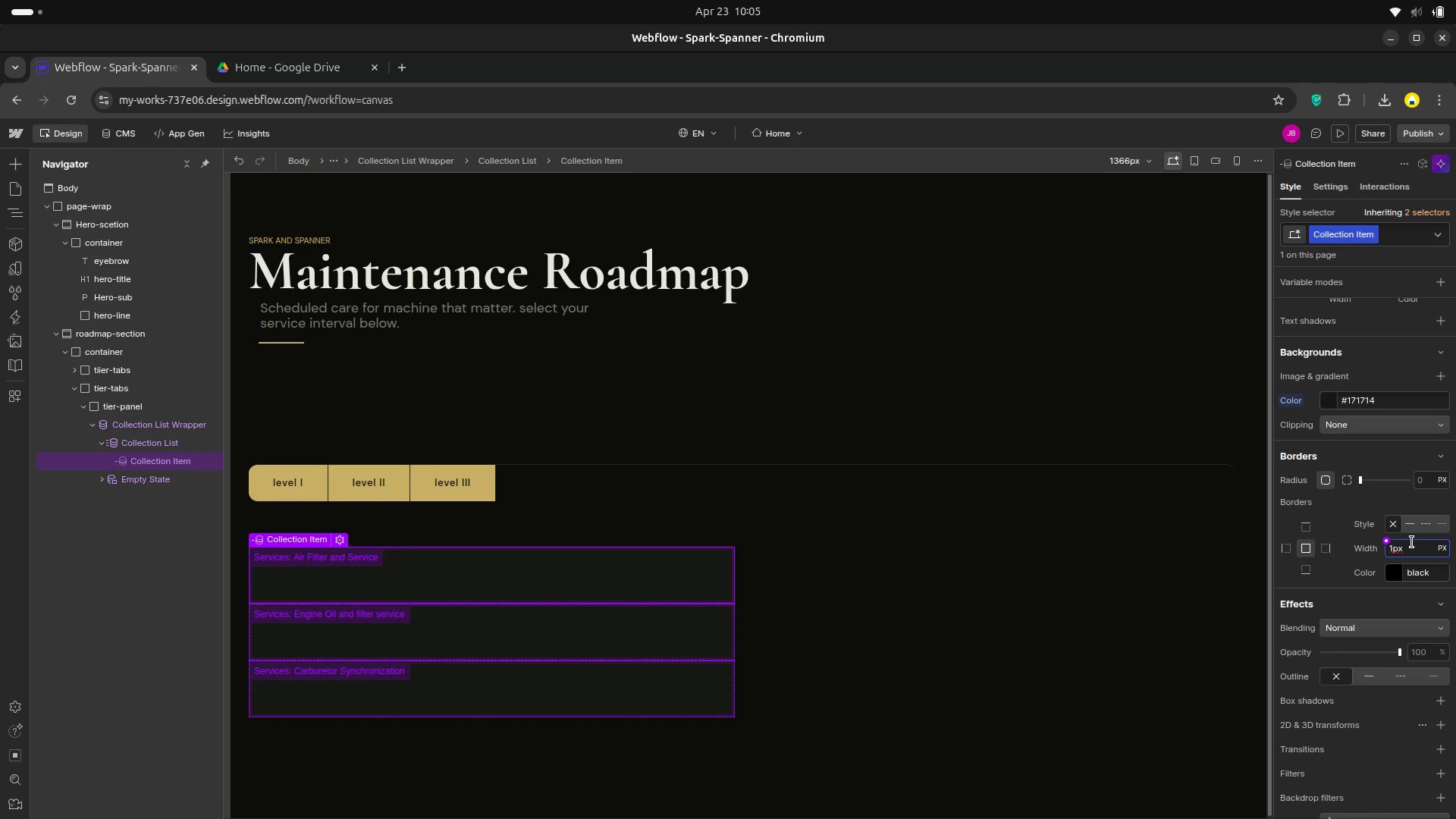 
key(Enter)
 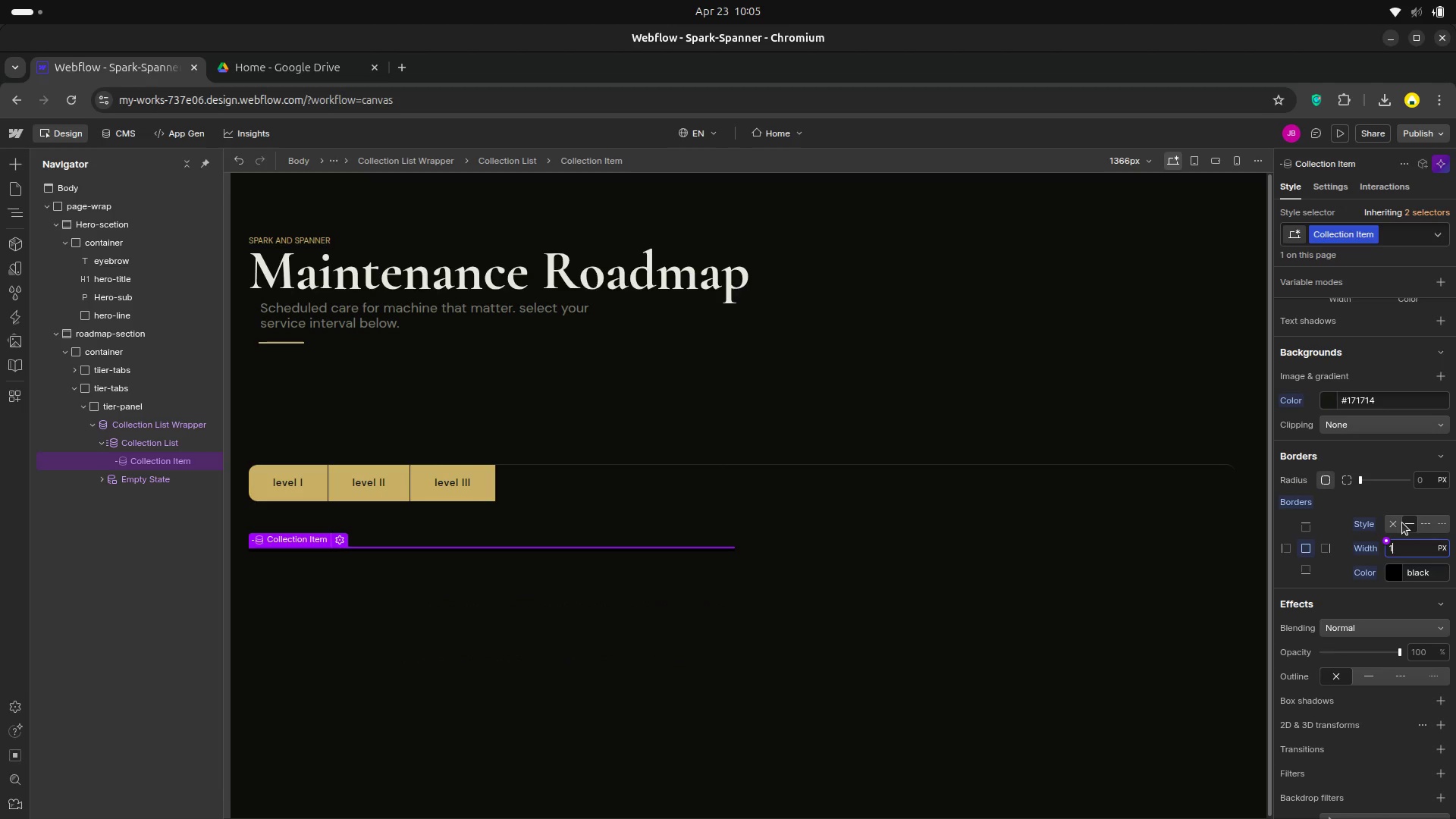 
left_click([1407, 523])
 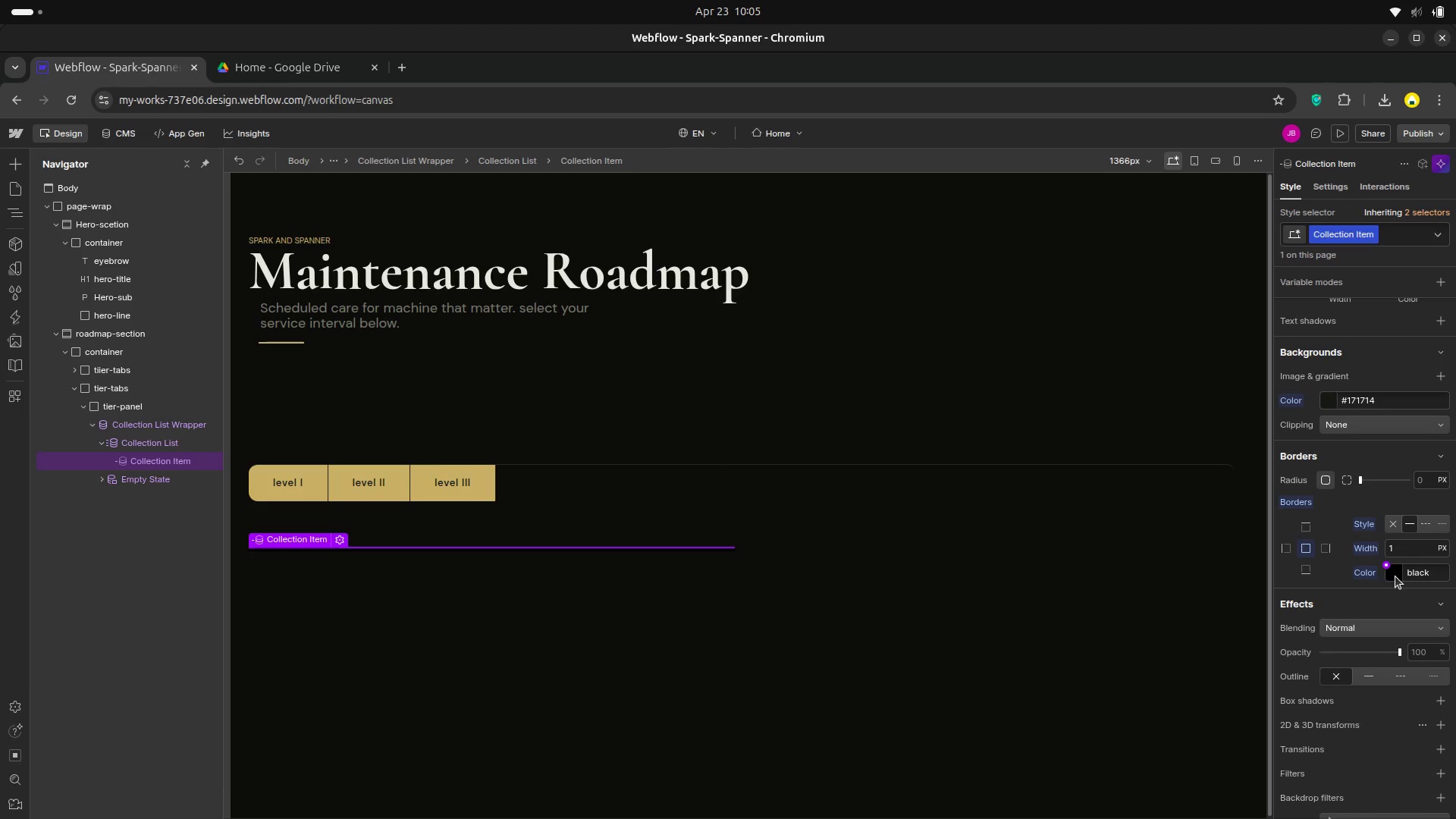 
left_click([1395, 576])
 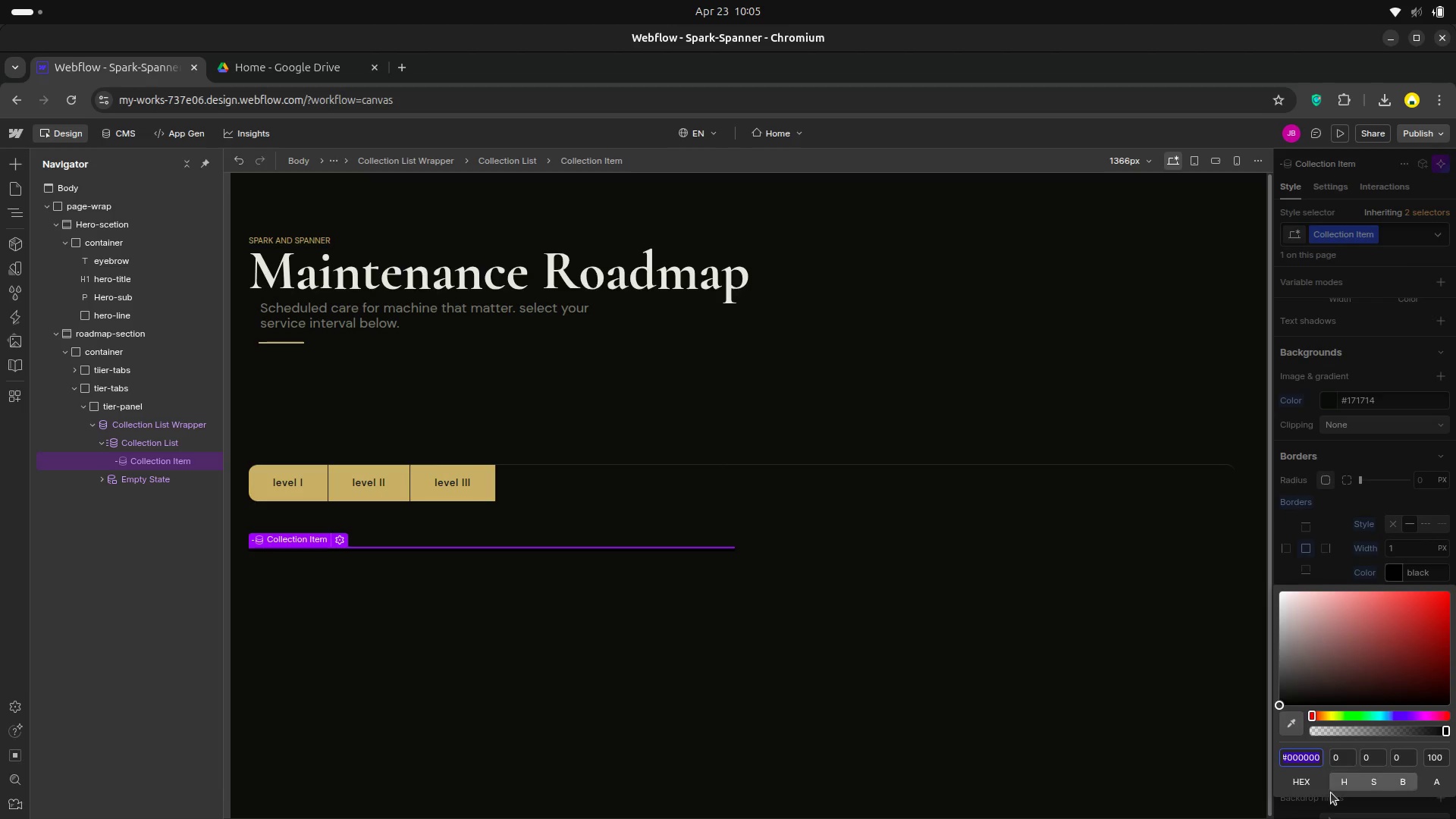 
left_click([1319, 759])
 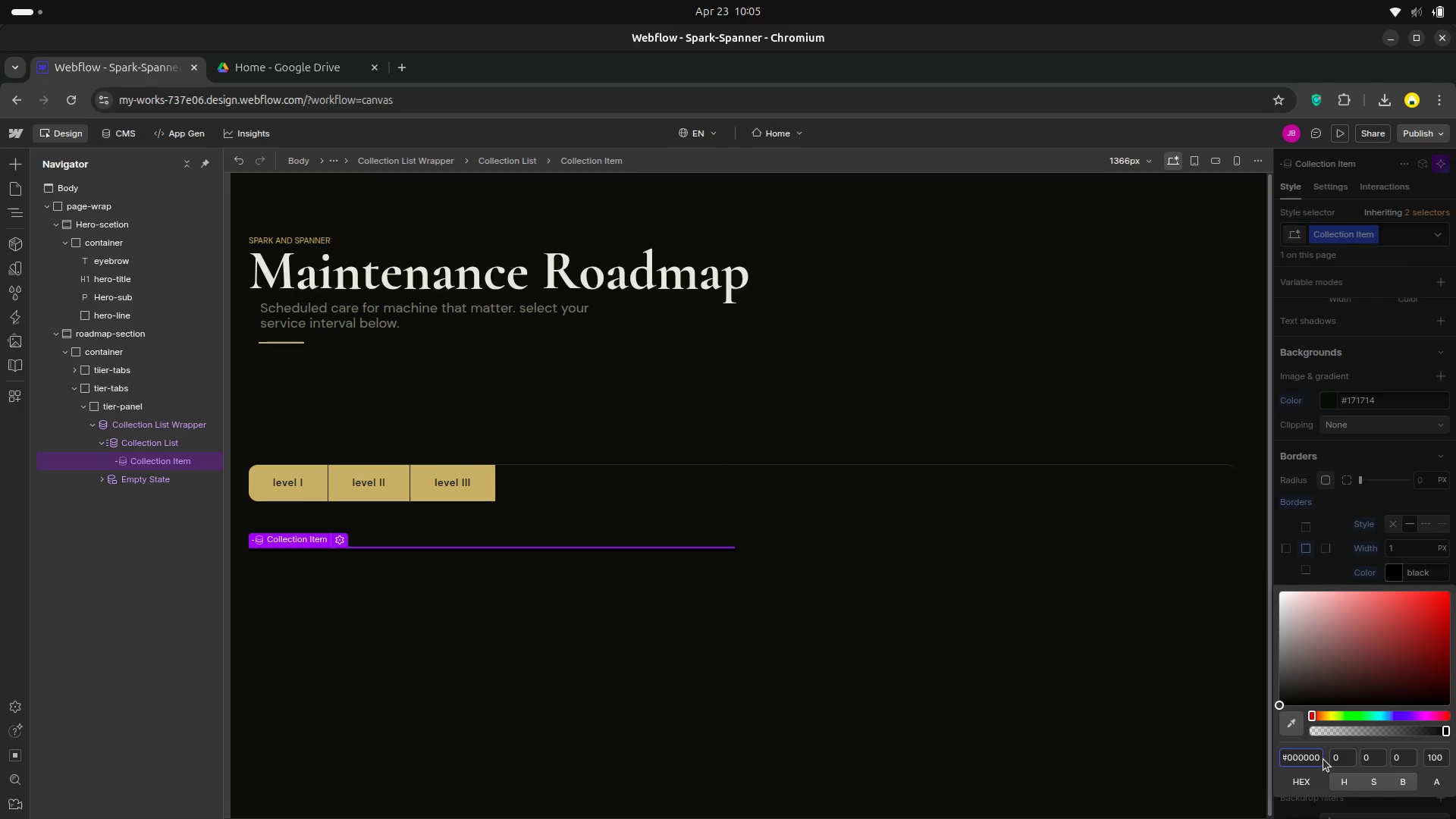 
hold_key(key=Backspace, duration=0.59)
 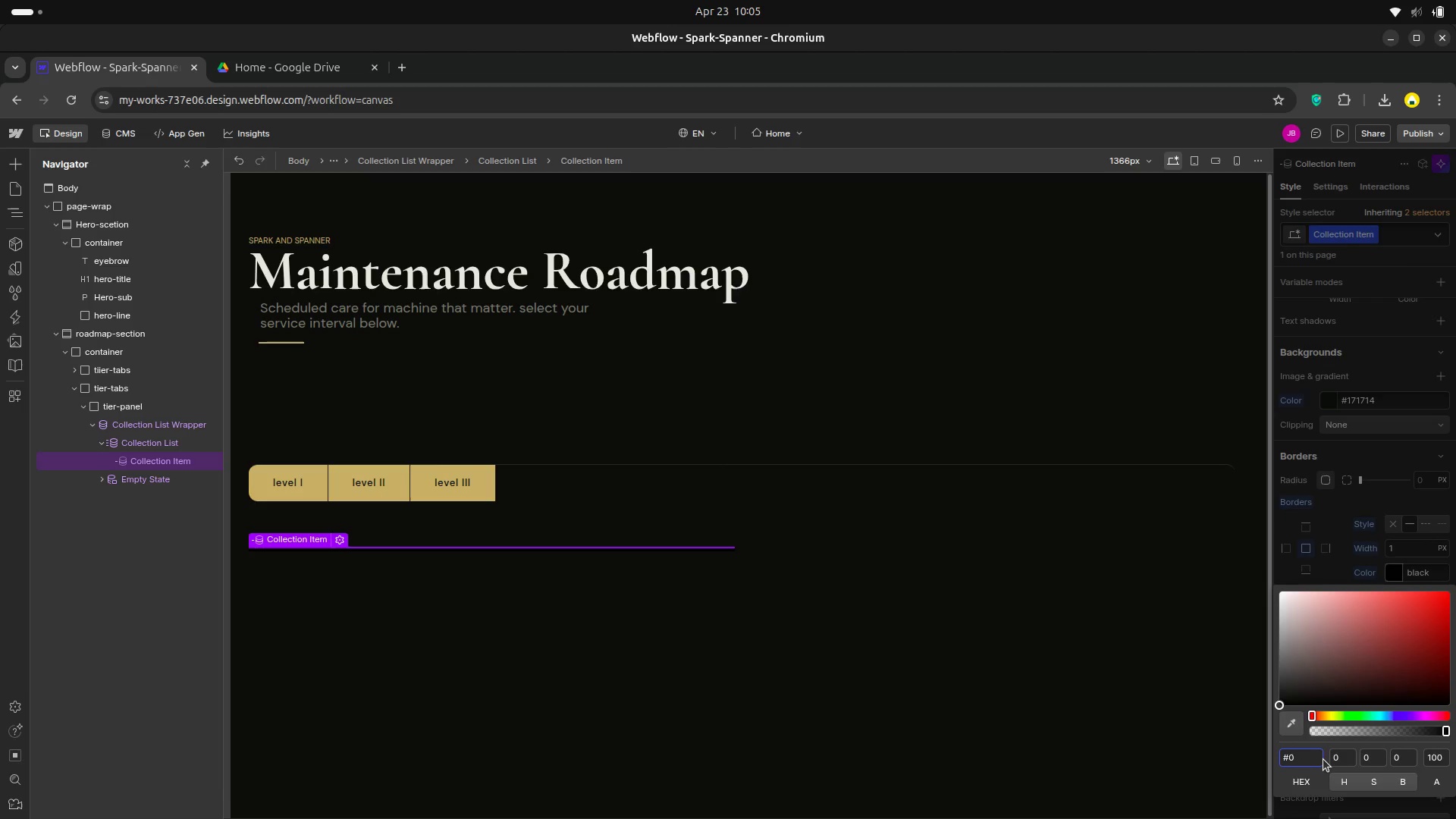 
key(Backspace)
key(Backspace)
type(252520)
 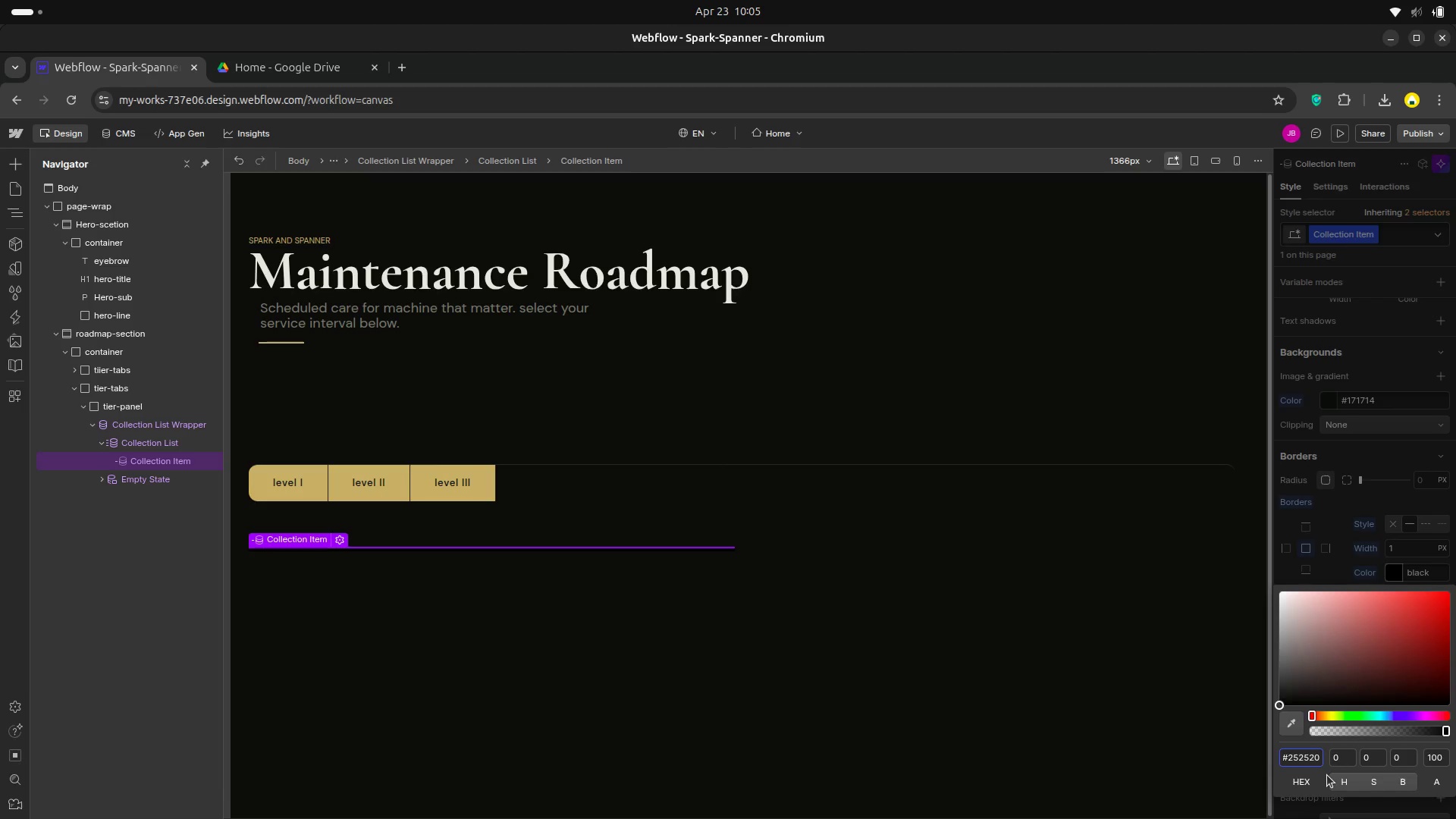 
key(Enter)
 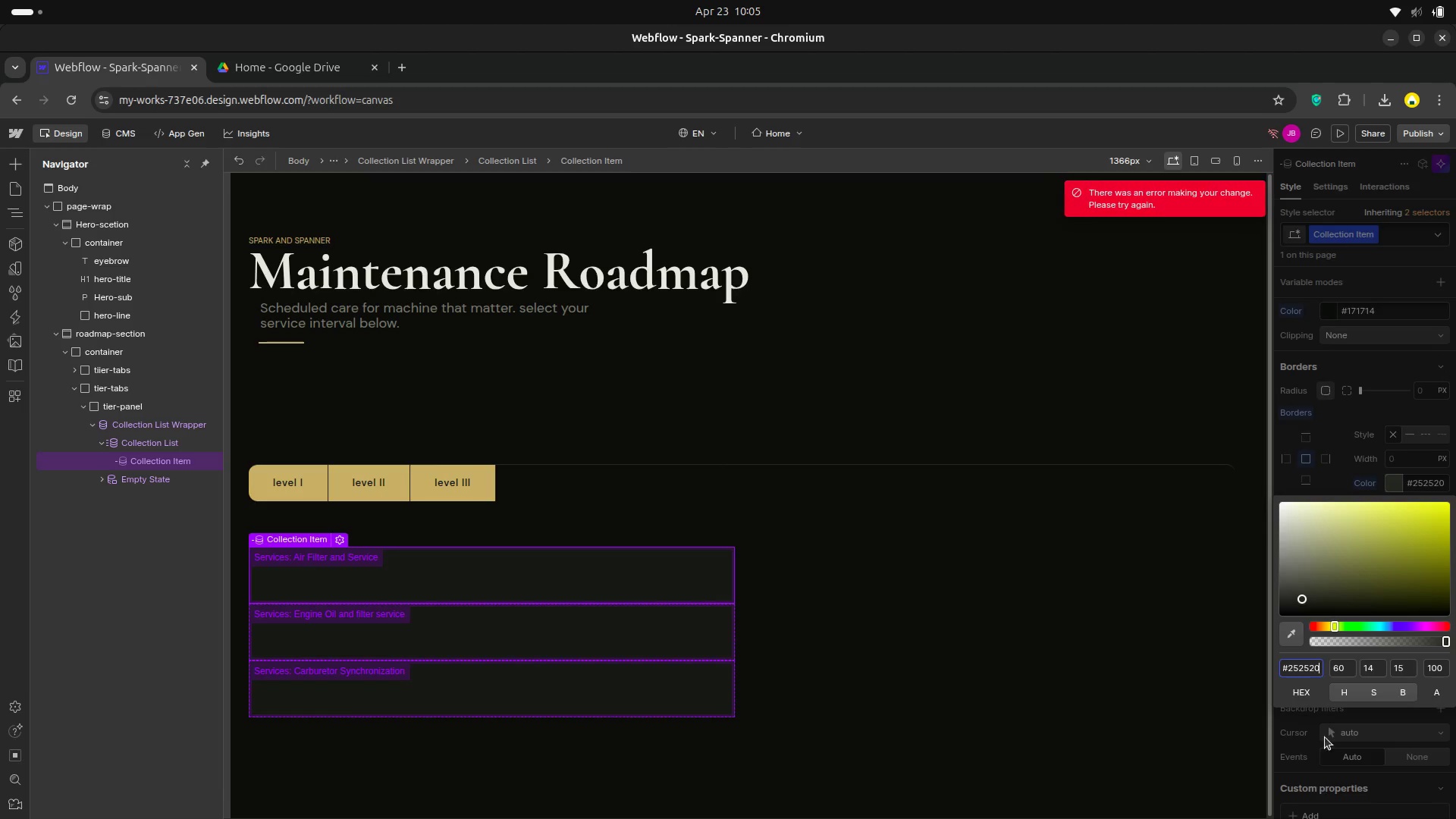 
left_click([1305, 745])
 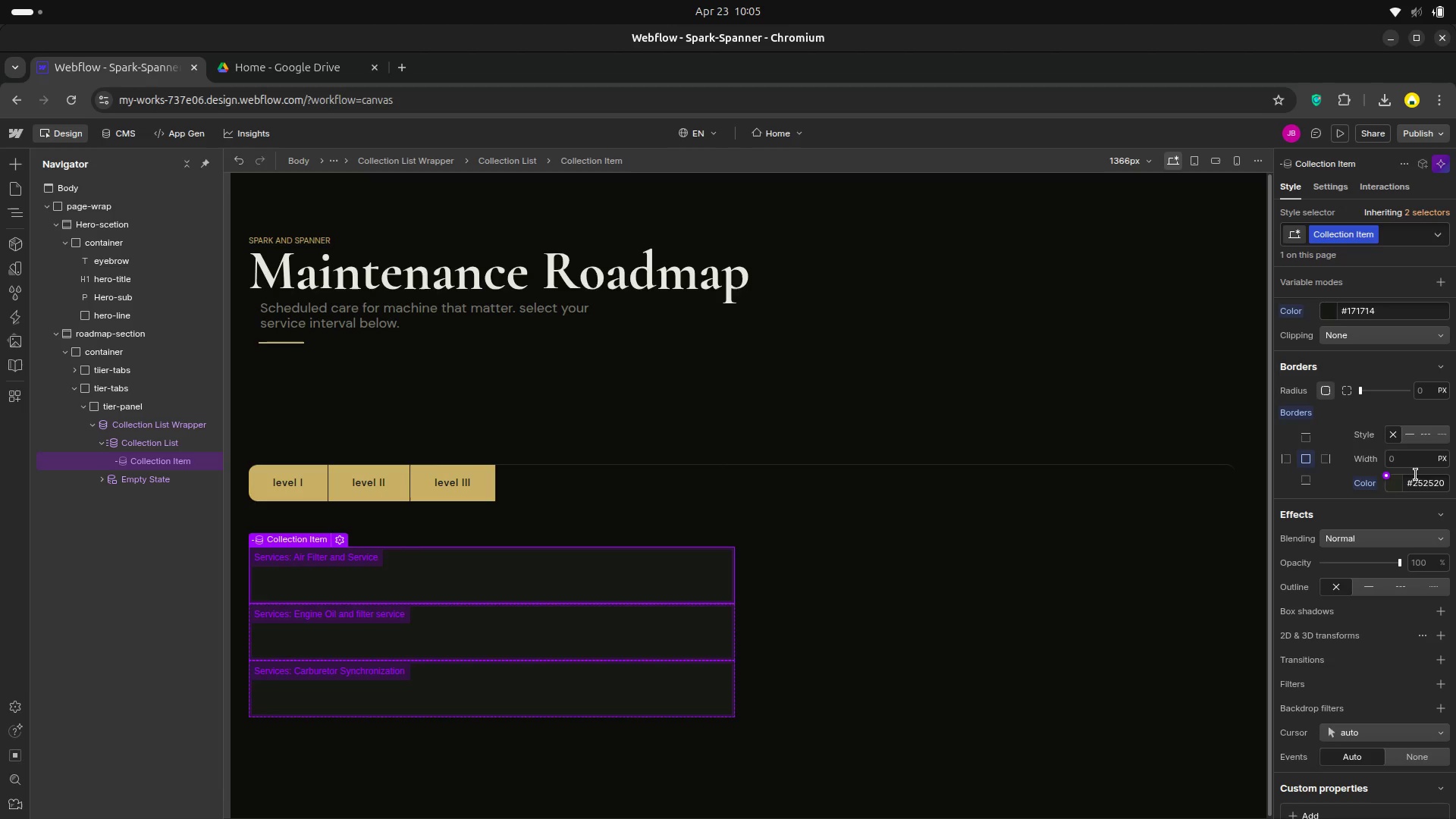 
wait(5.88)
 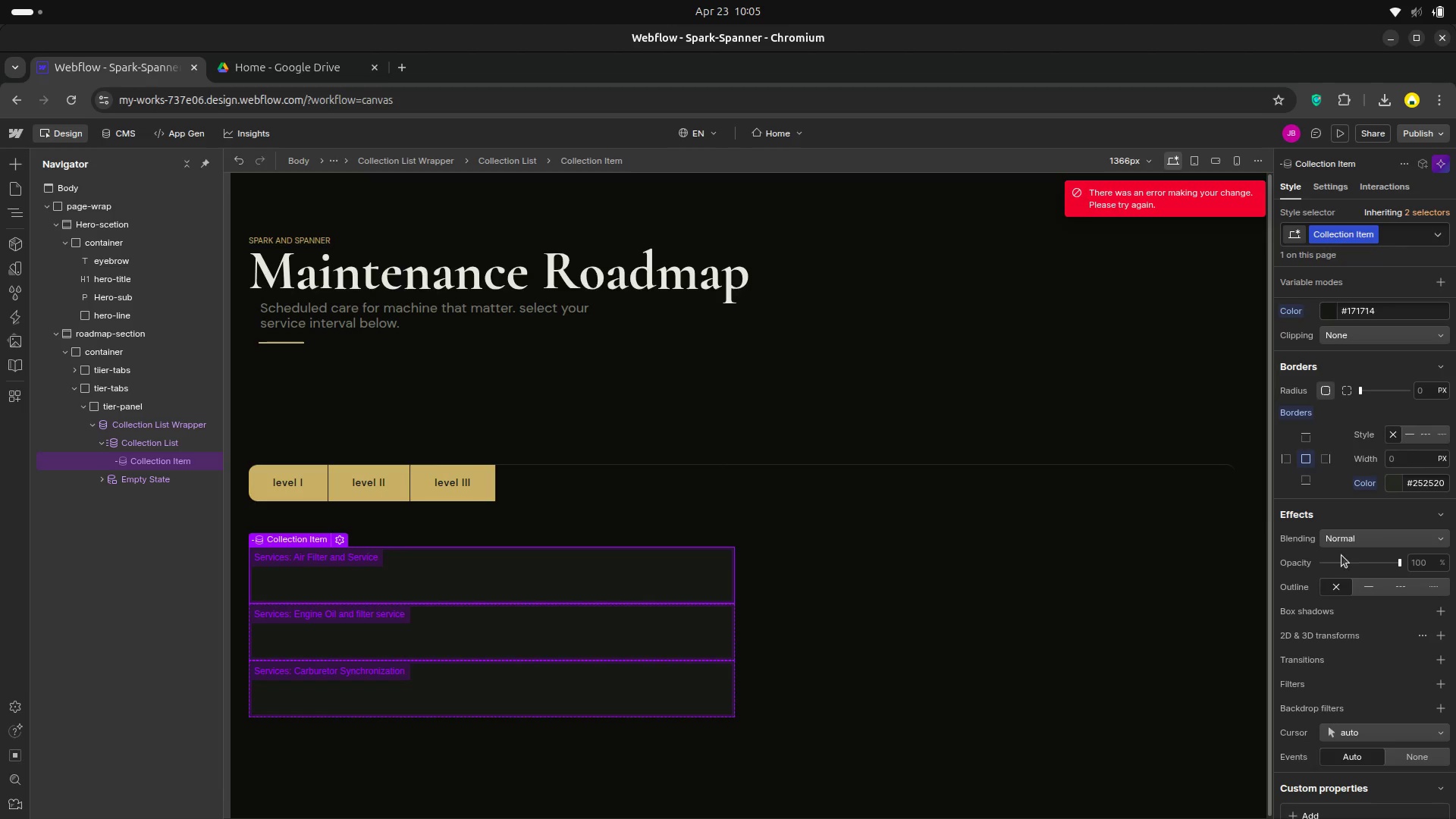 
left_click([1404, 465])
 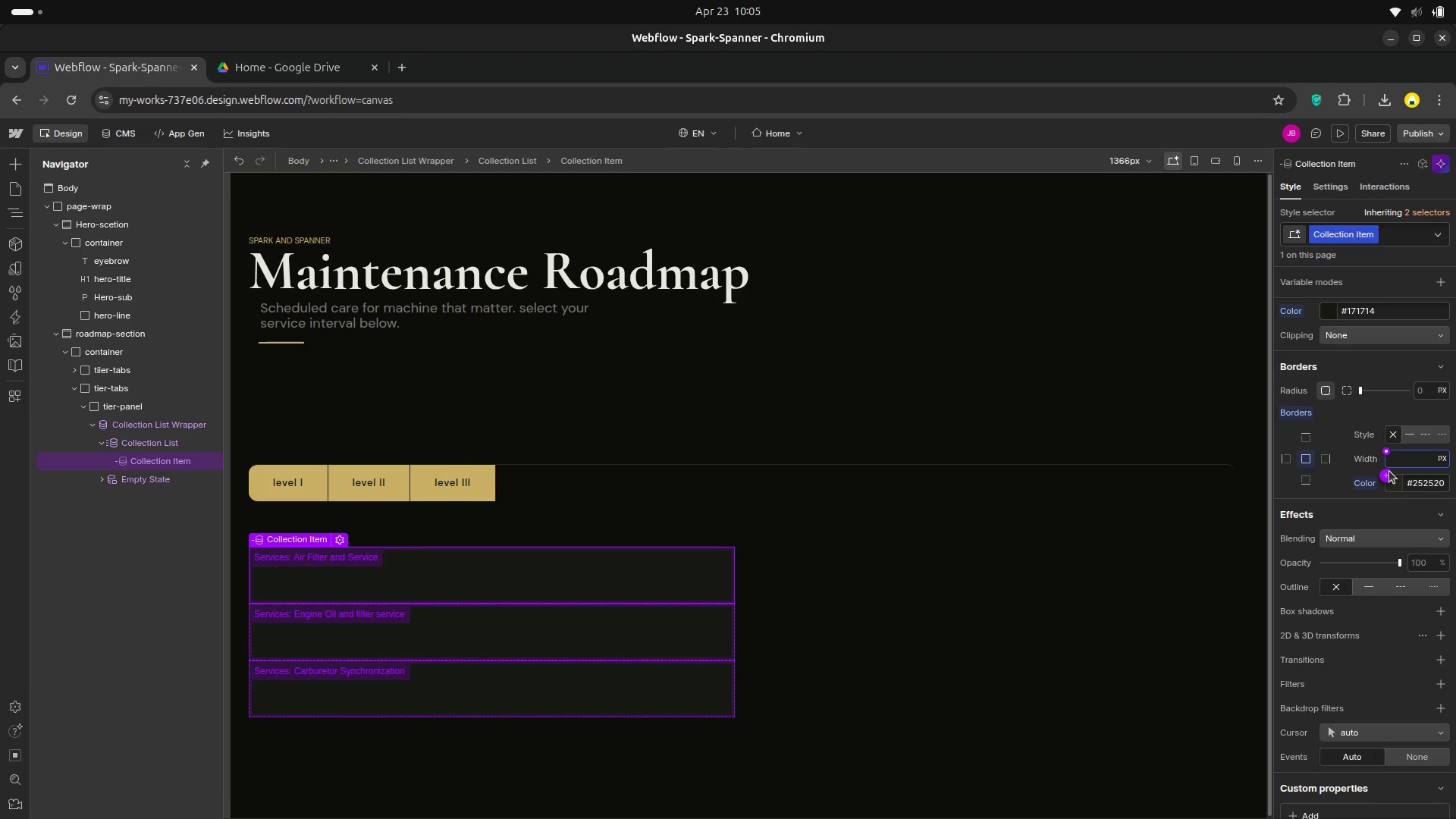 
key(1)
 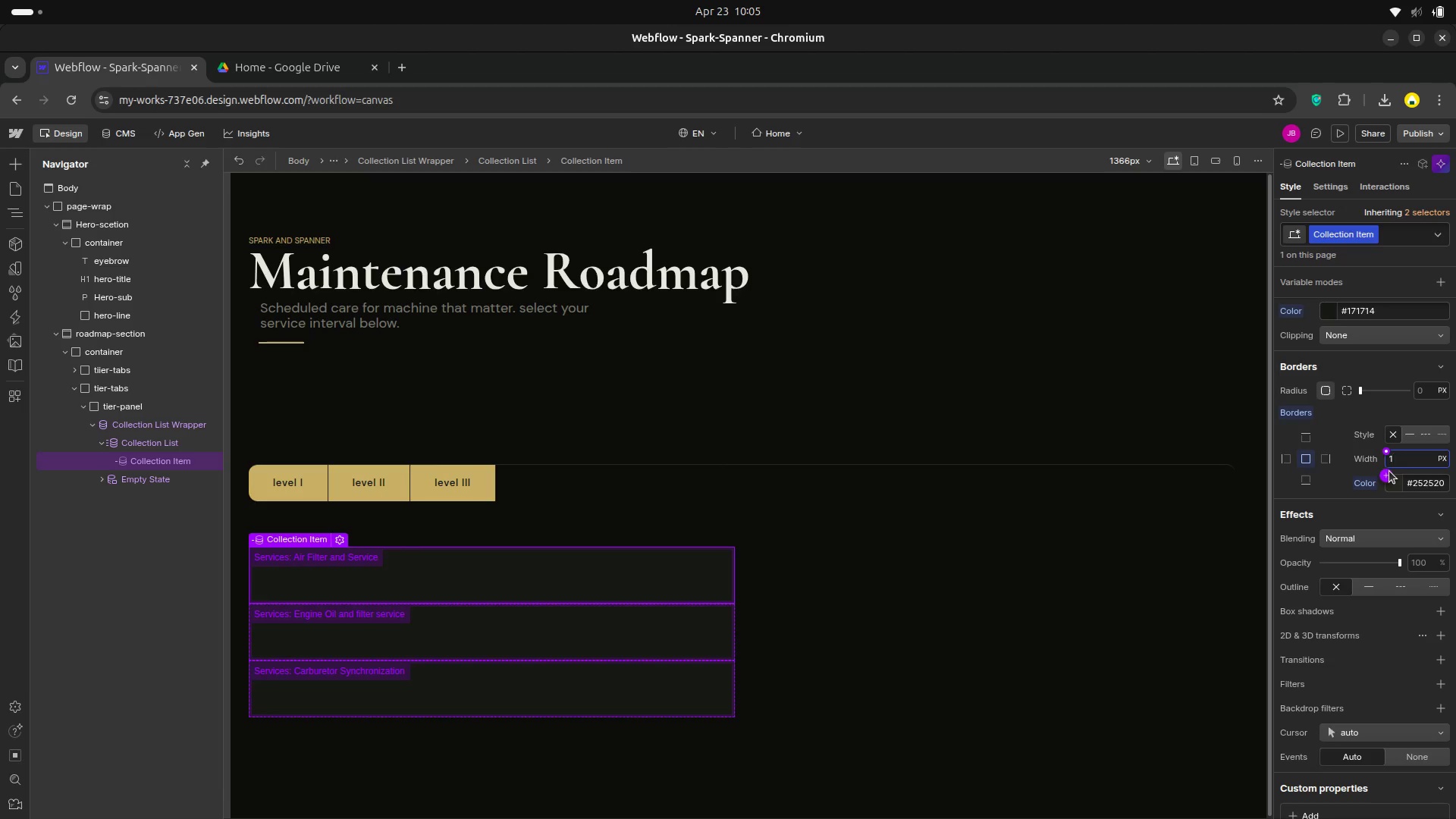 
key(Enter)
 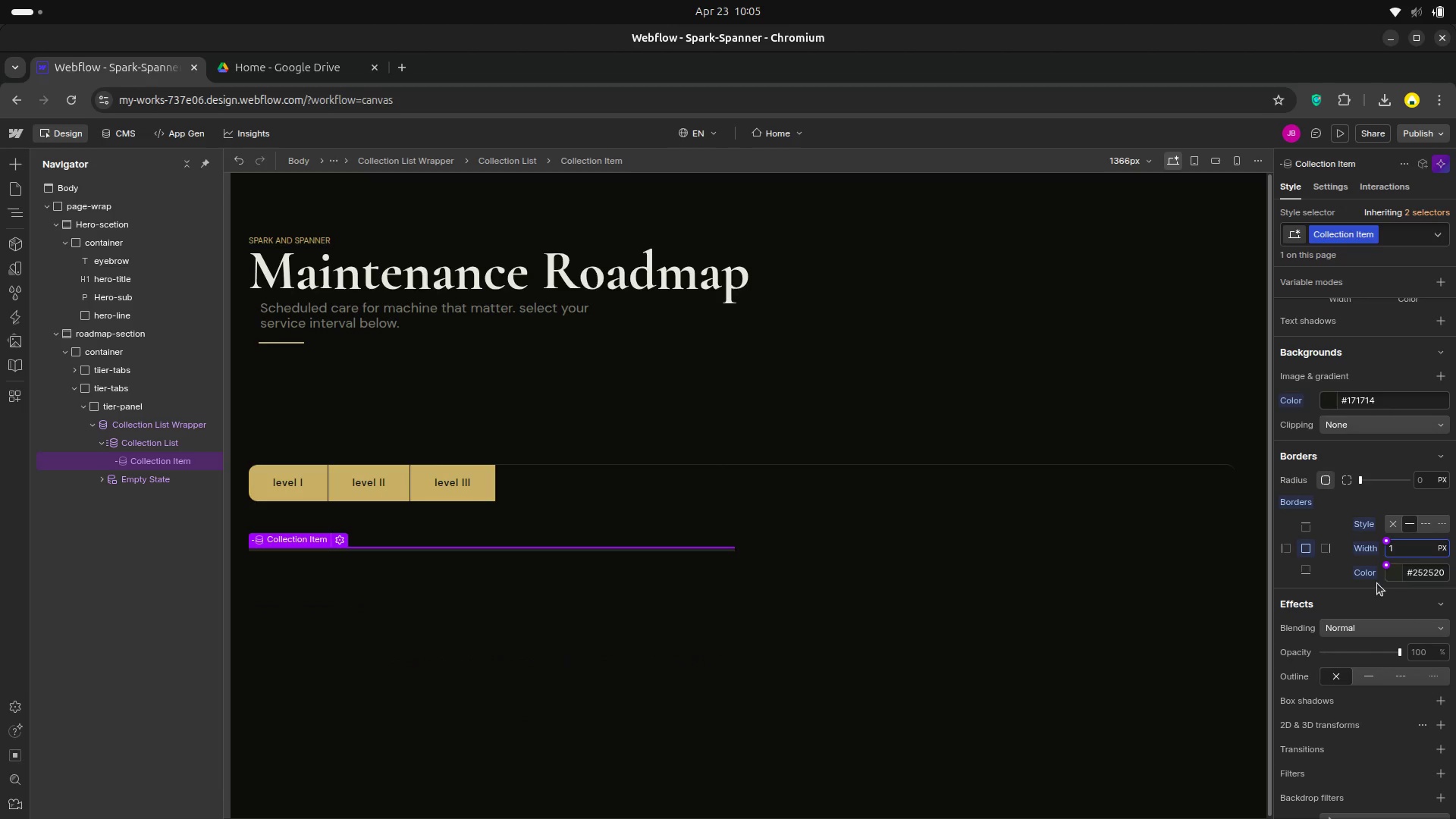 
mouse_move([1373, 579])
 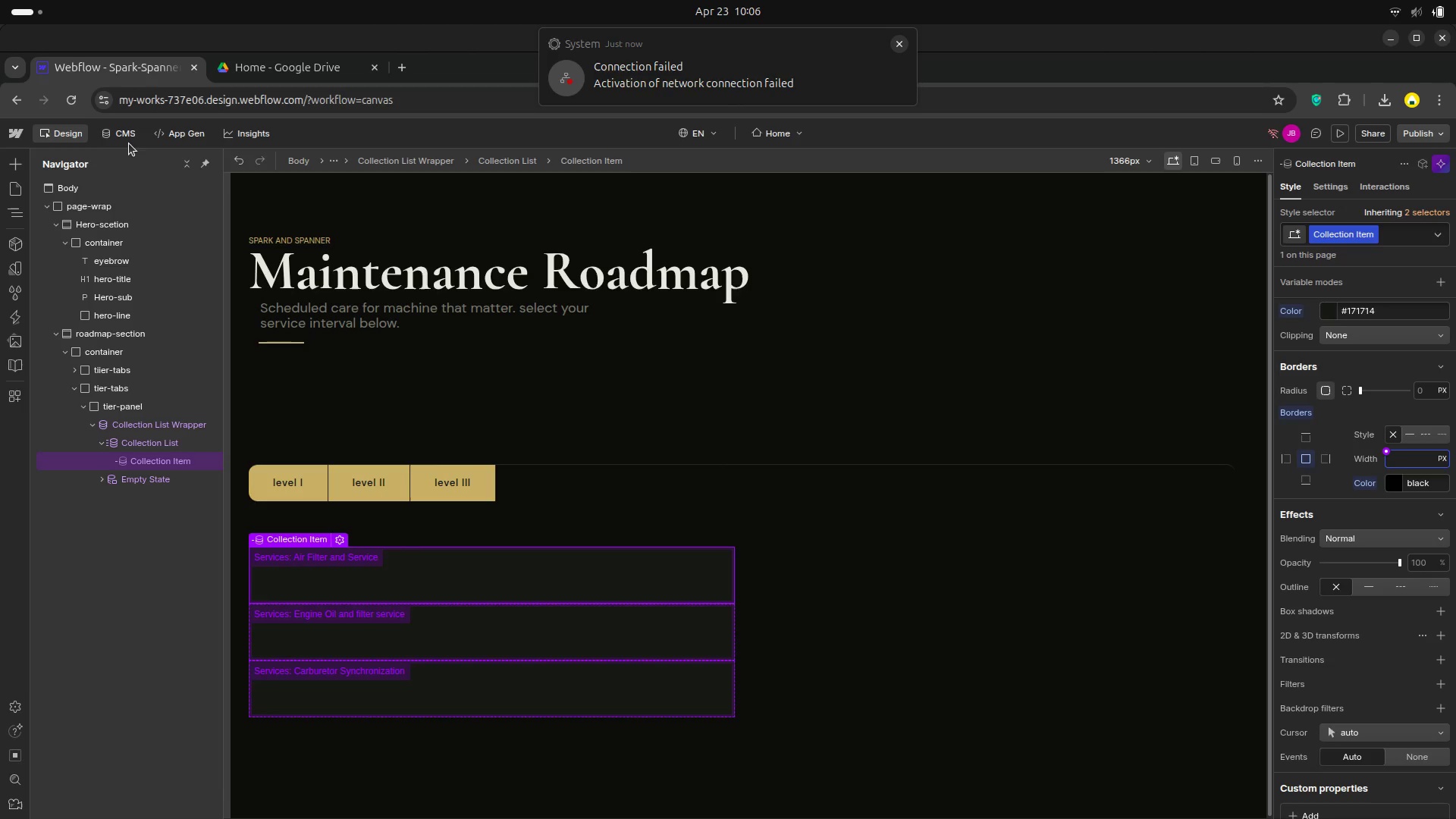 
wait(44.02)
 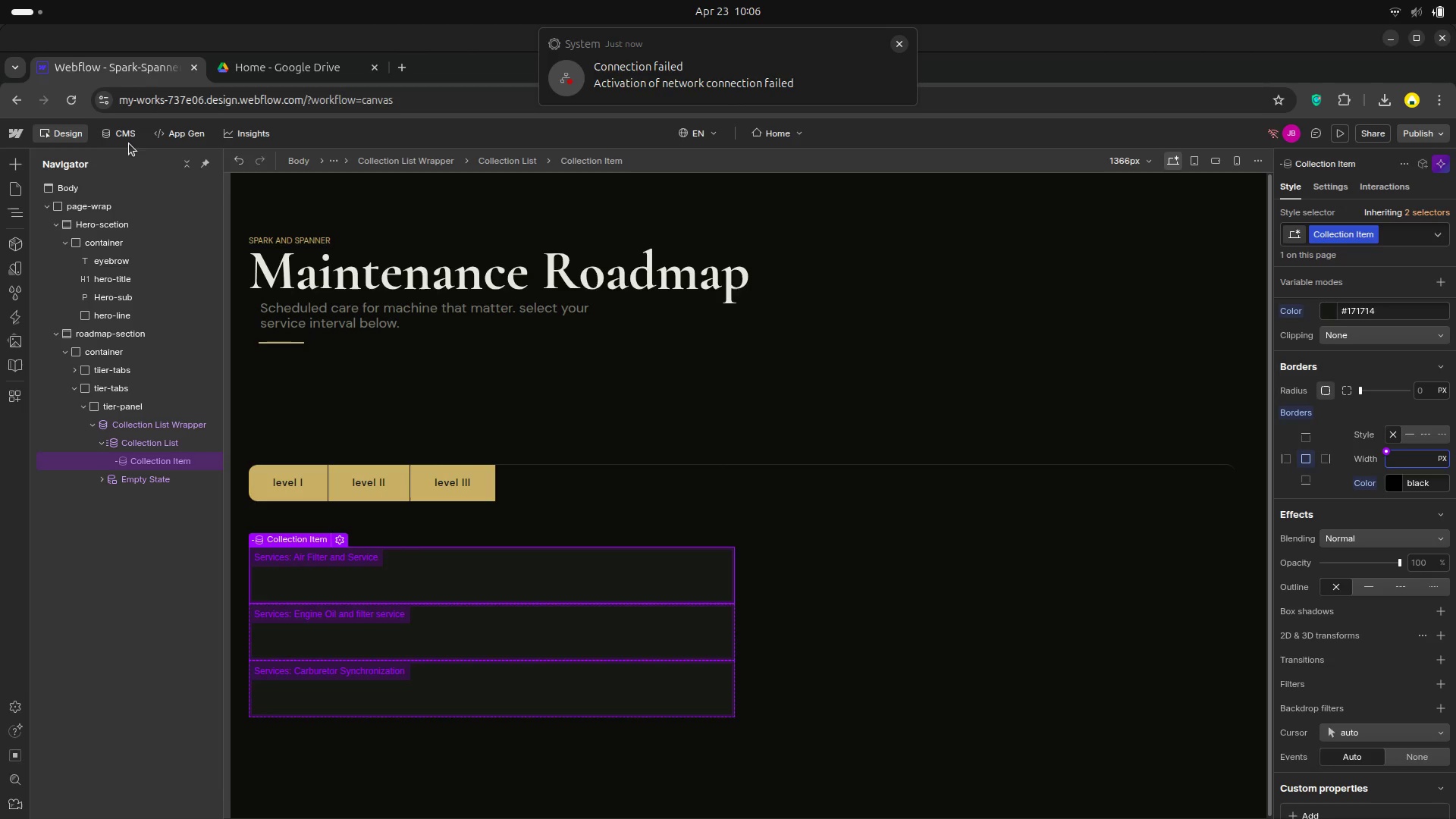 
left_click([1390, 5])
 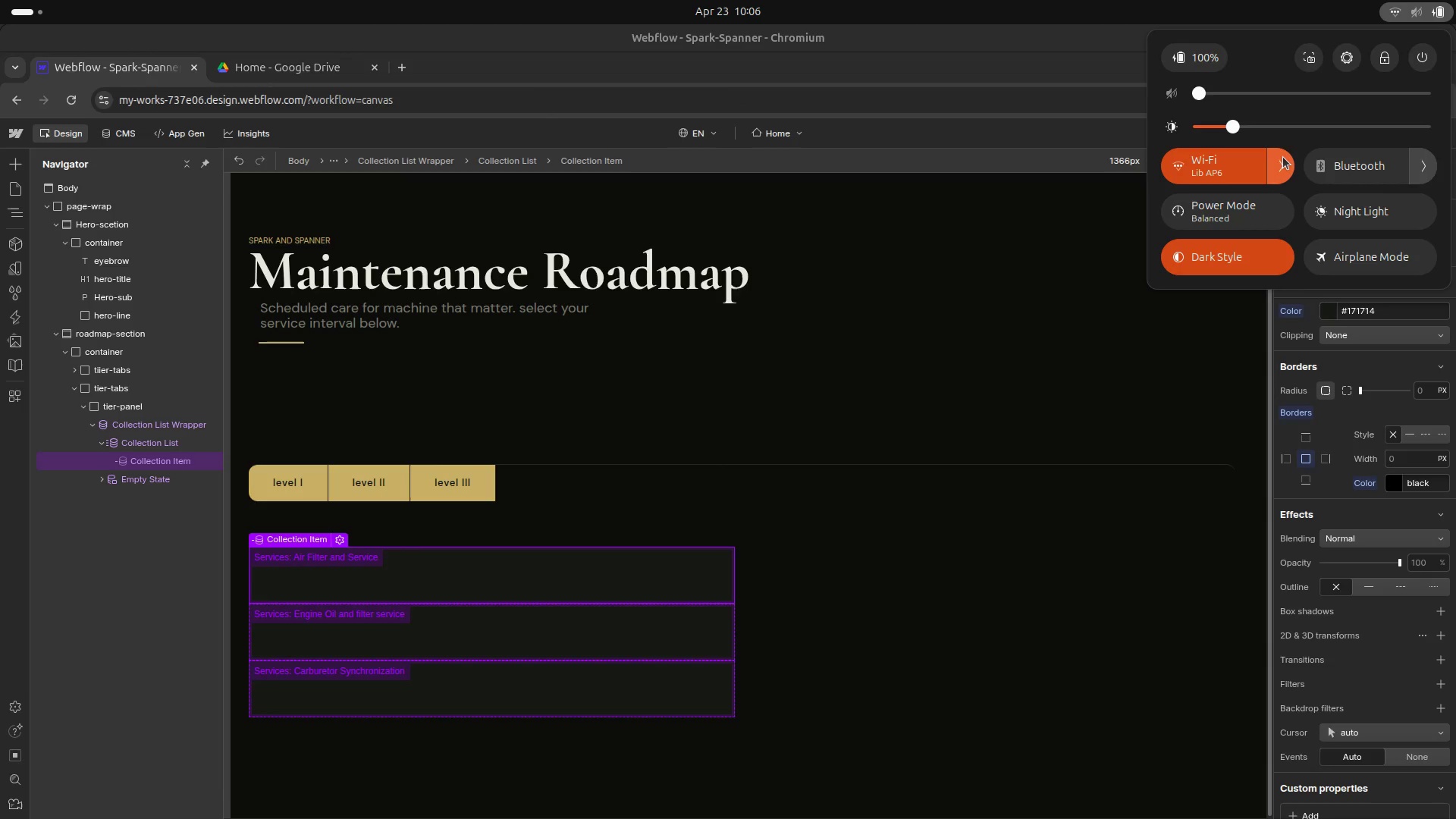 
left_click([1283, 157])
 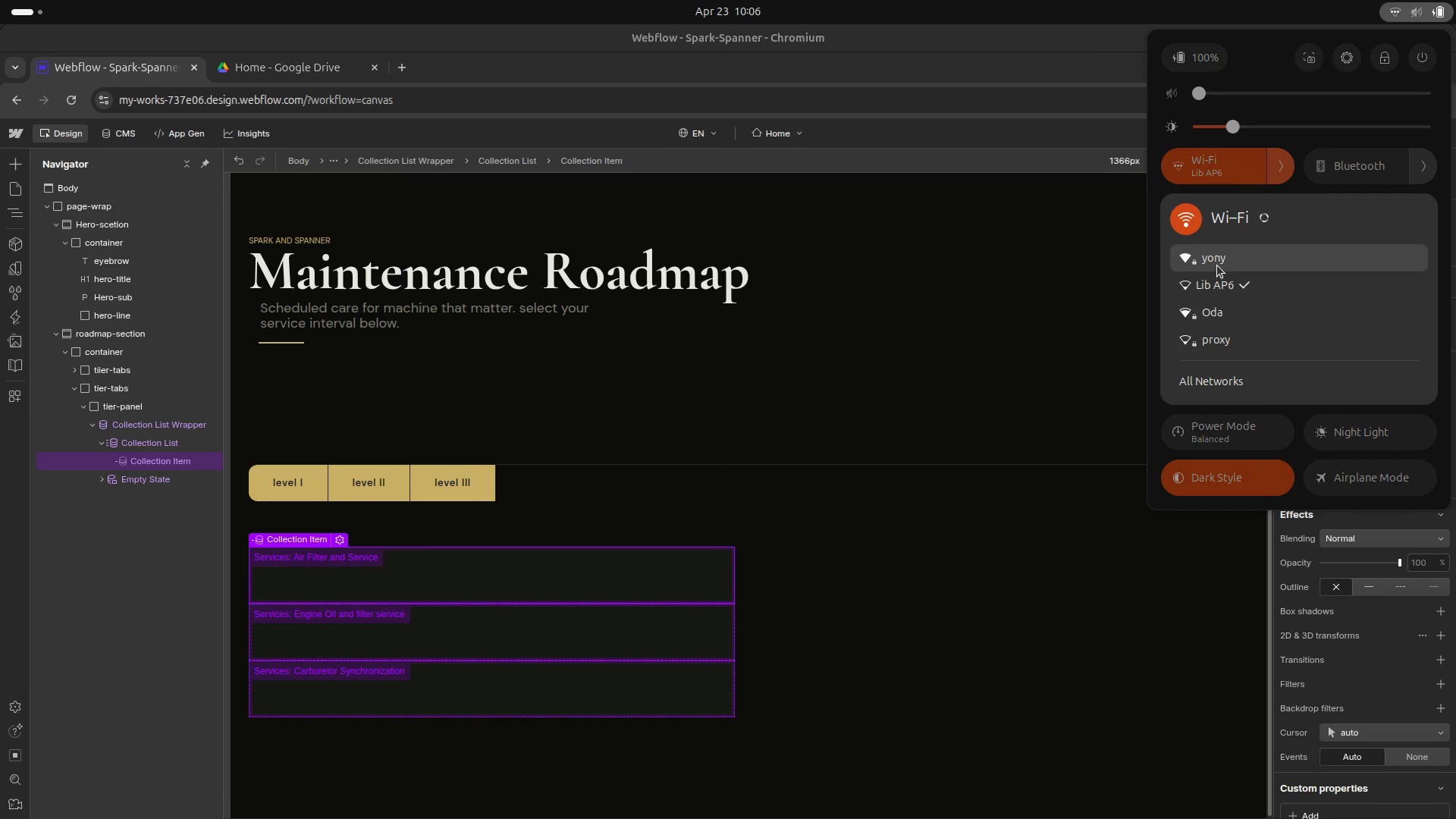 
left_click([1216, 264])
 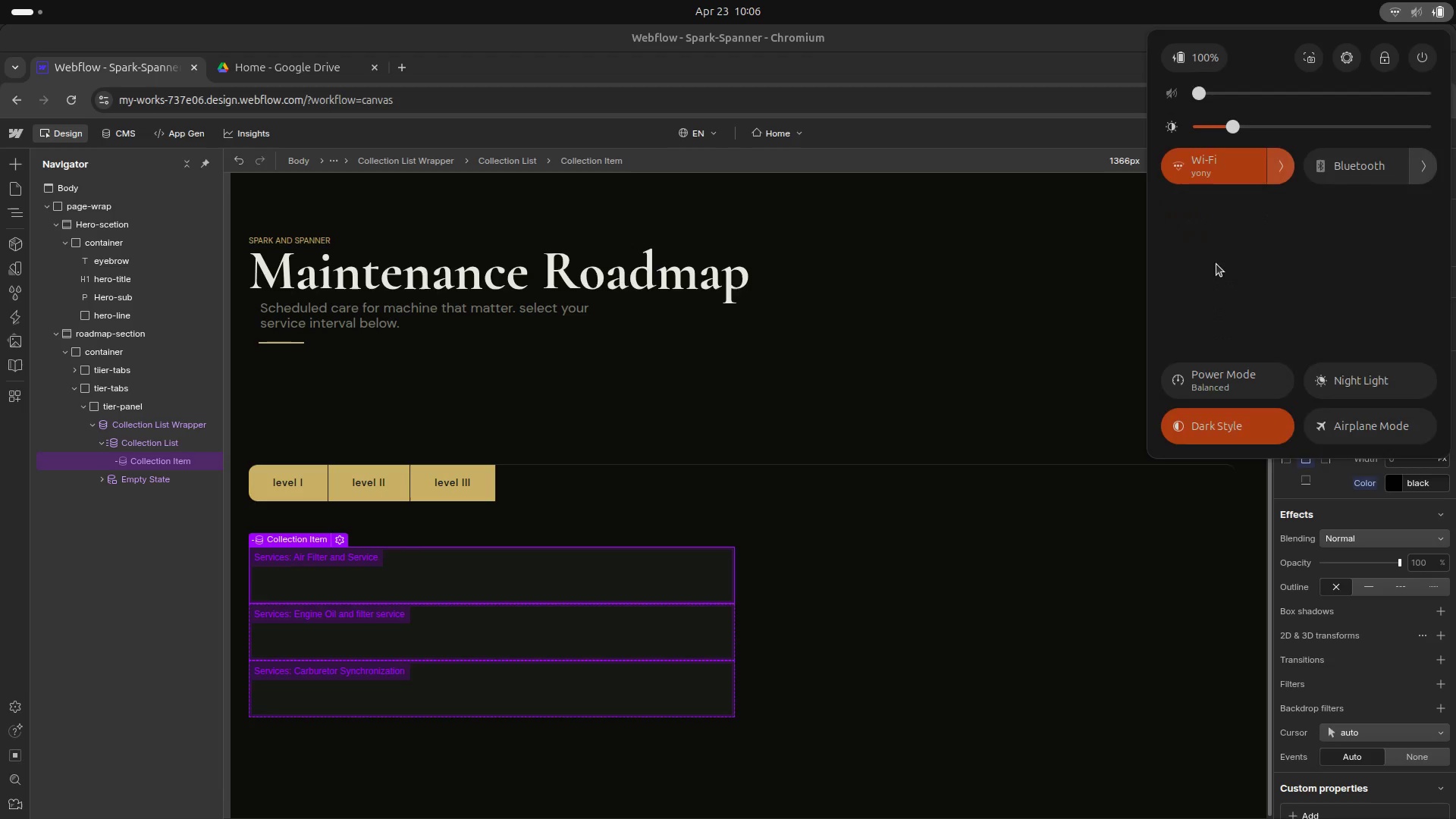 
mouse_move([1208, 265])
 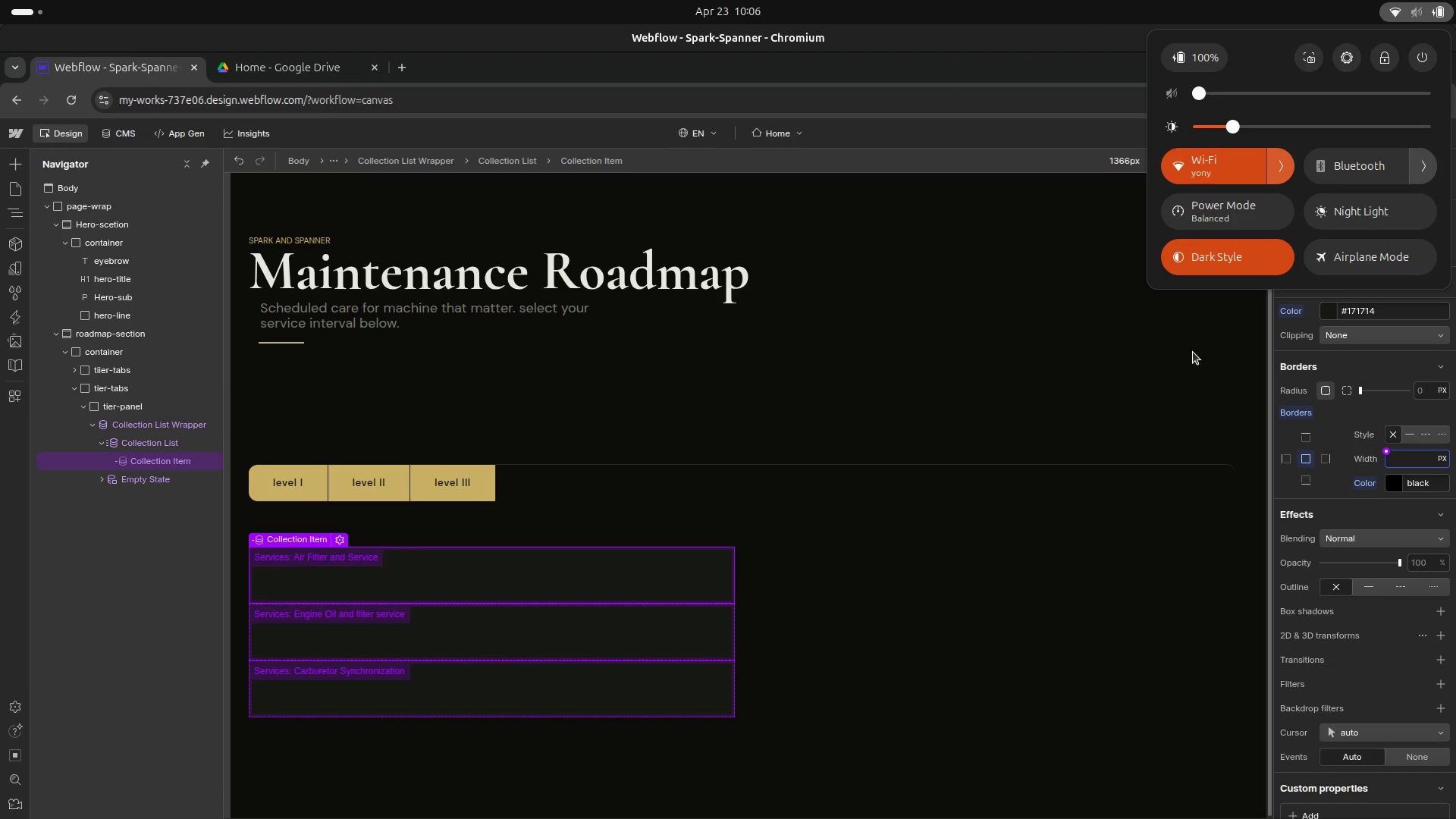 
left_click([1192, 352])
 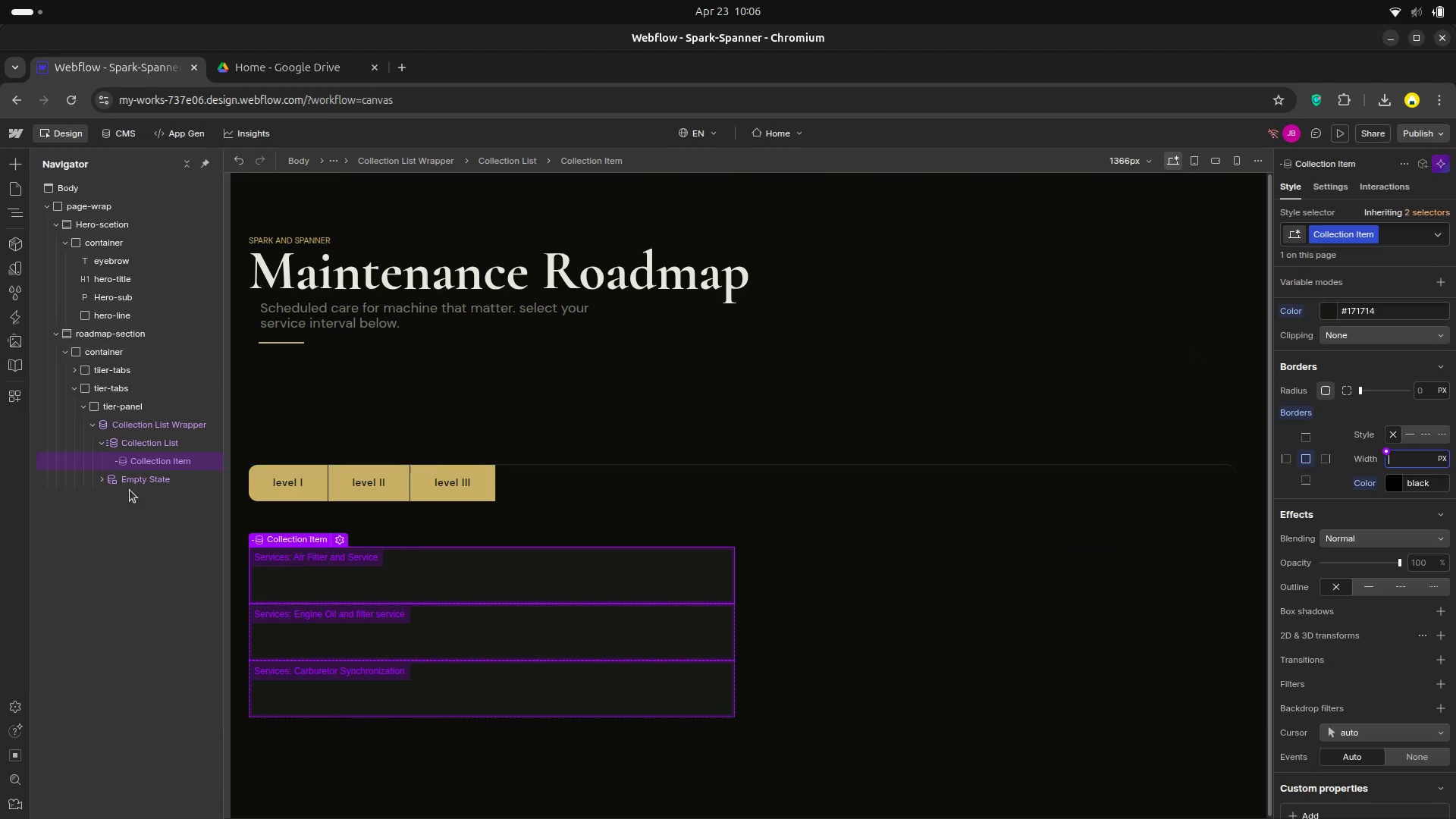 
left_click([155, 462])
 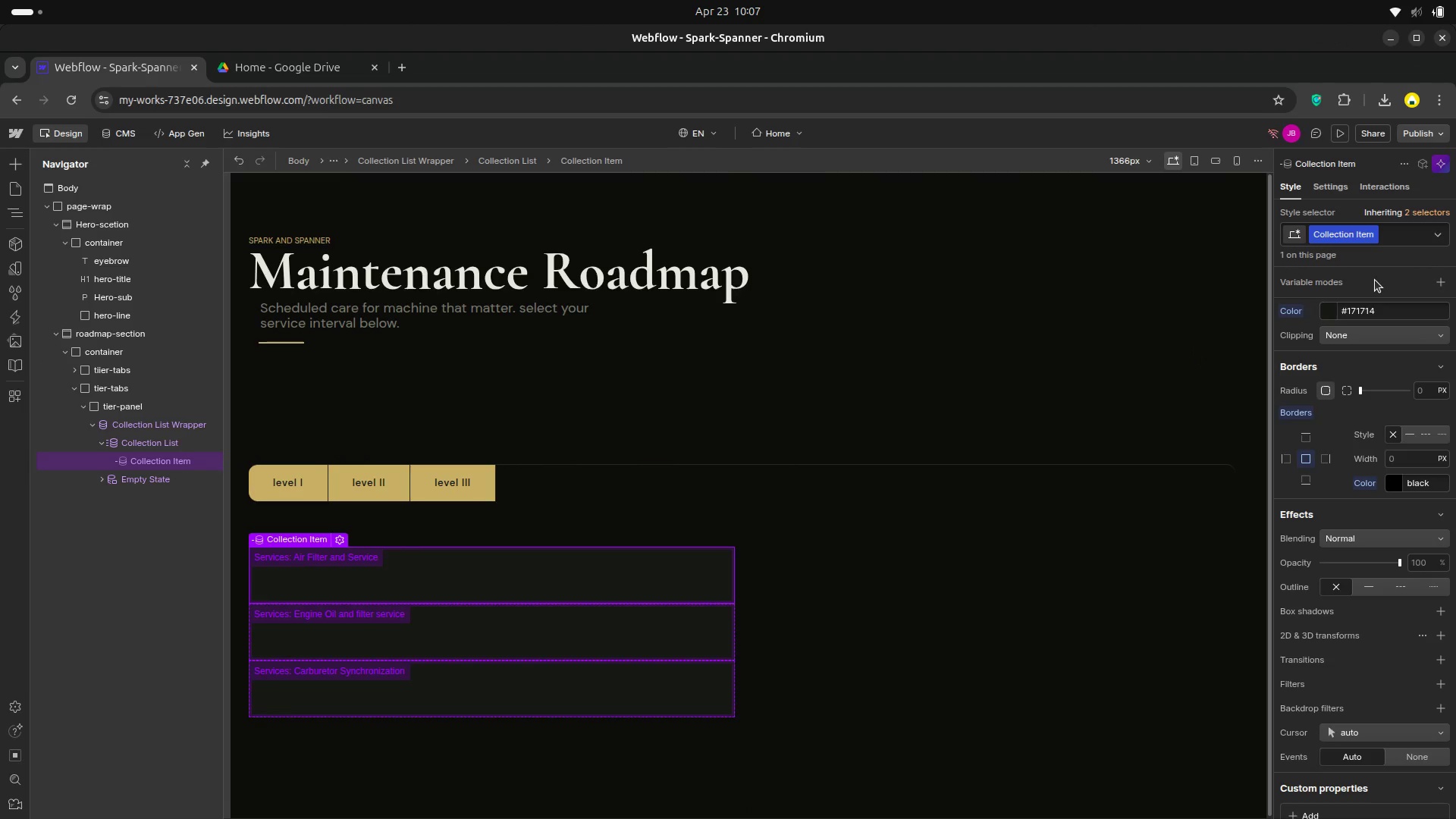 
left_click([1362, 234])
 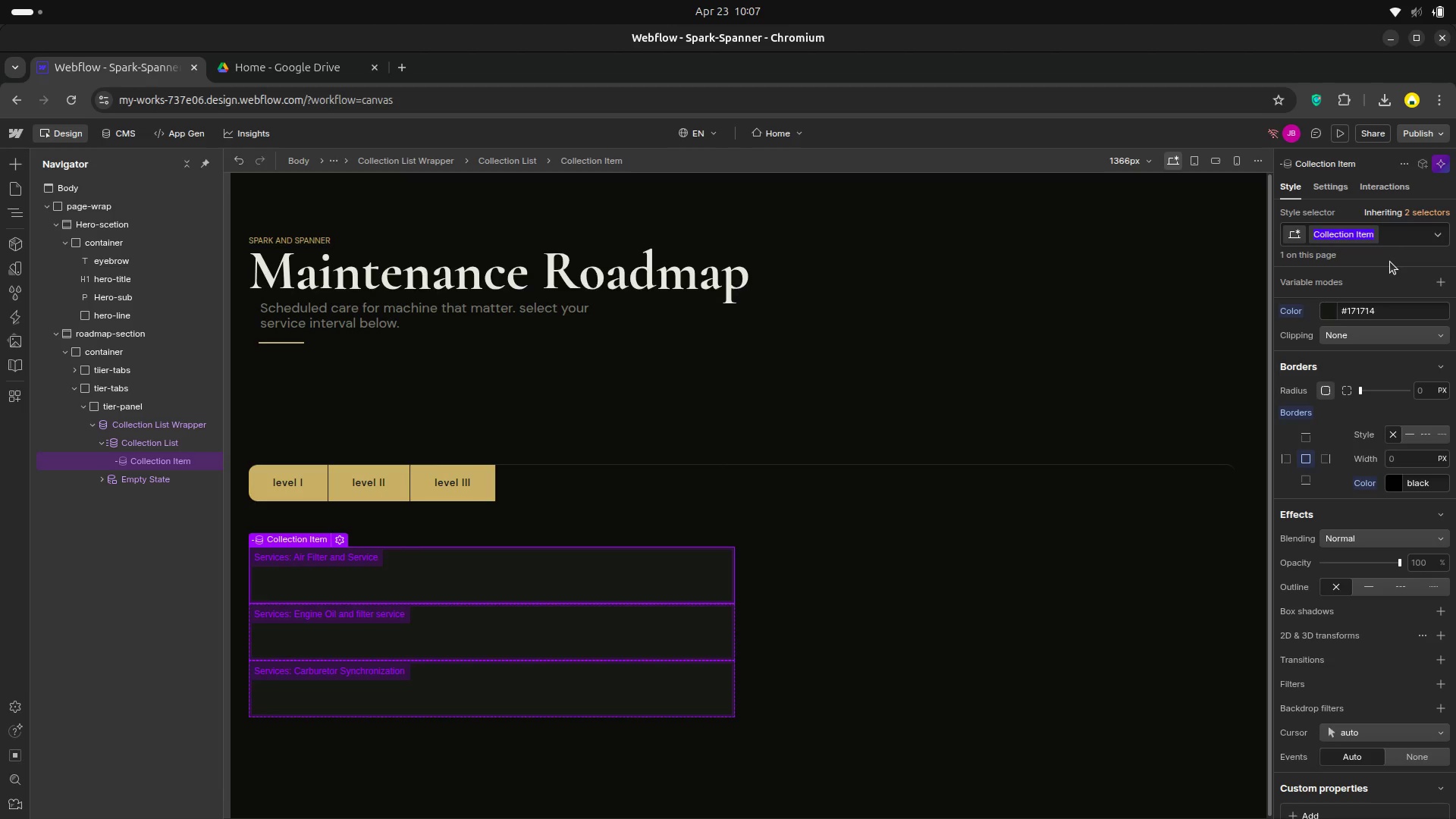 
key(Backspace)
type(service-card)
 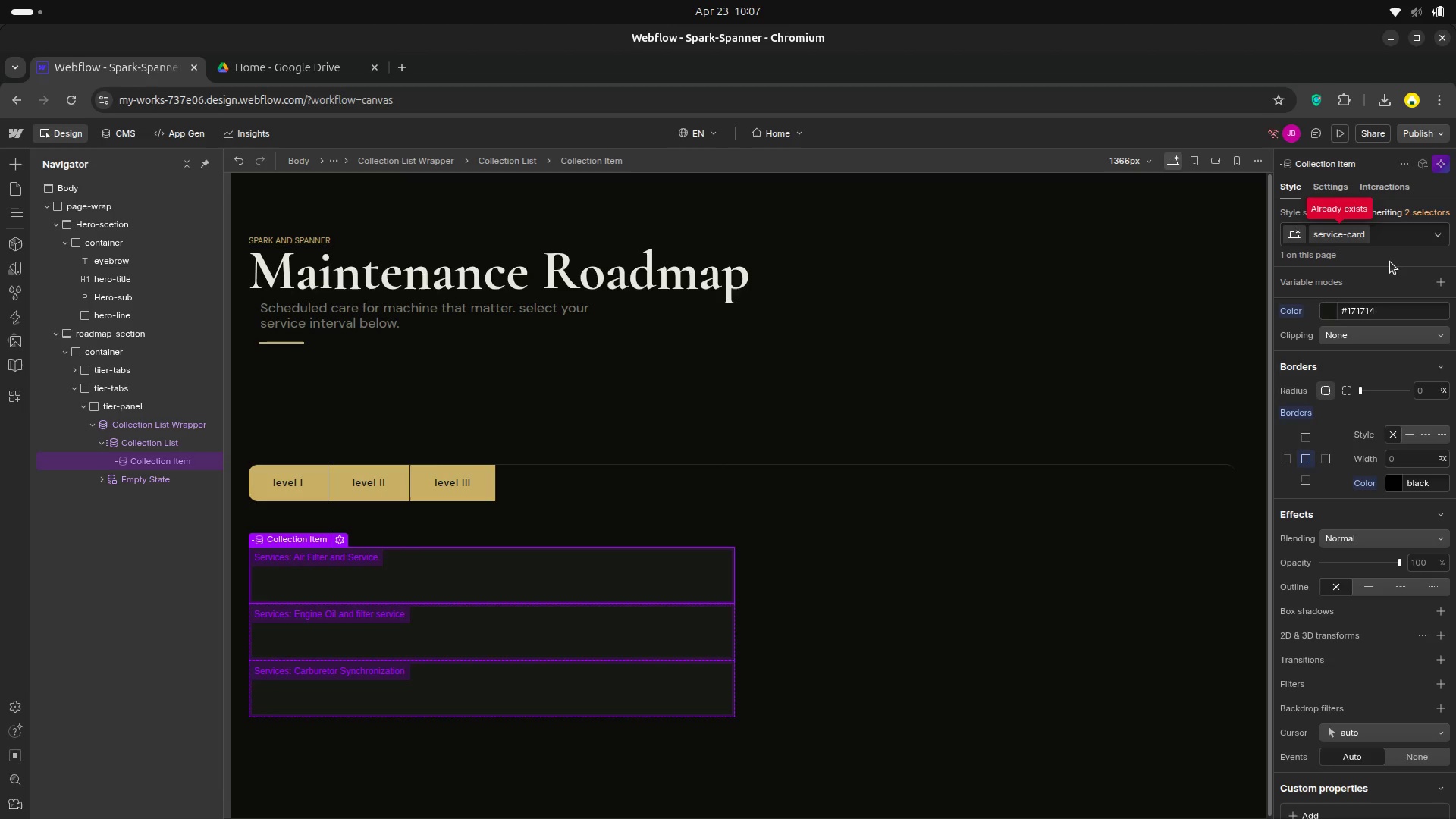 
key(Enter)
 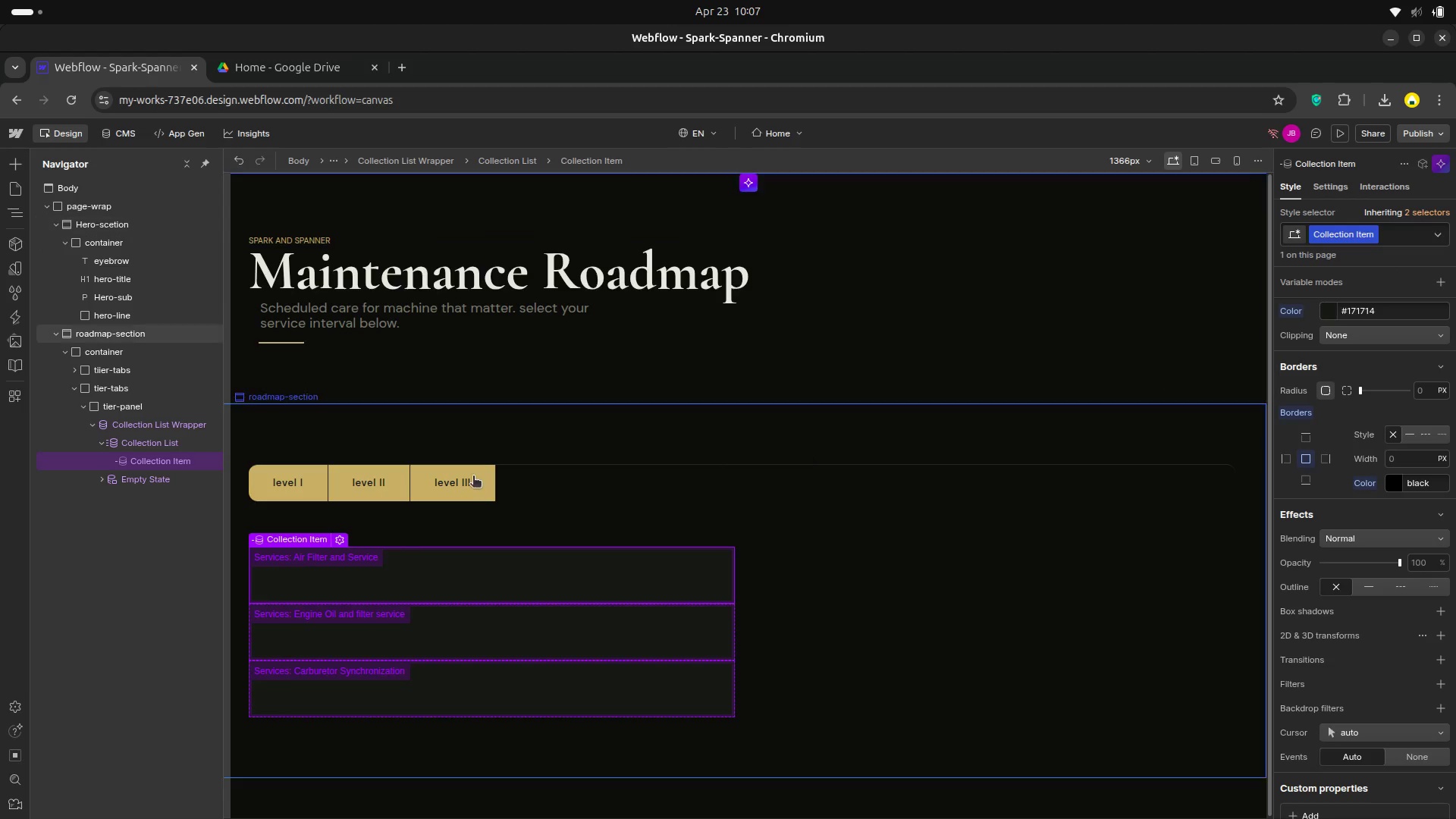 
left_click([170, 438])
 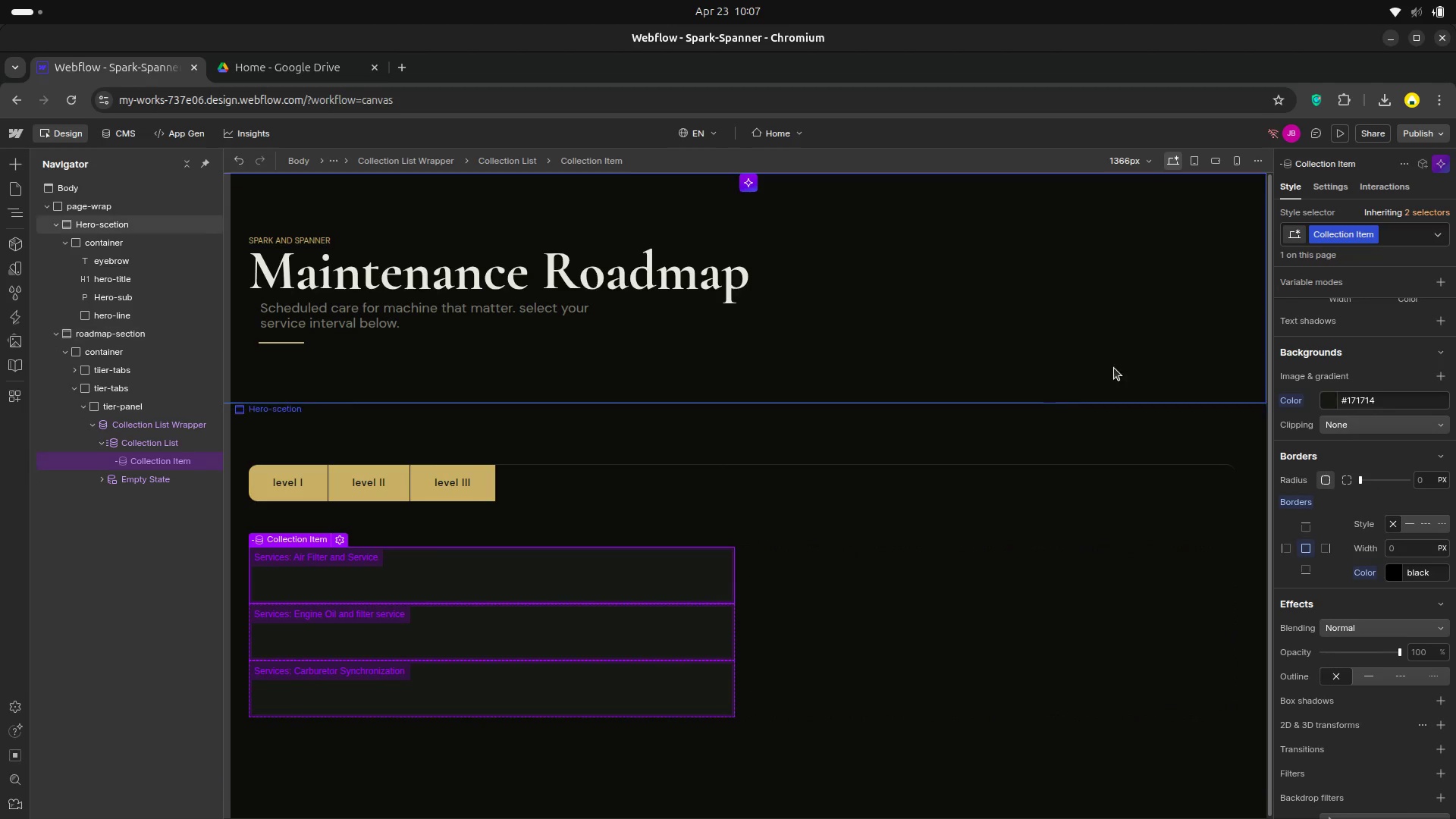 
wait(6.12)
 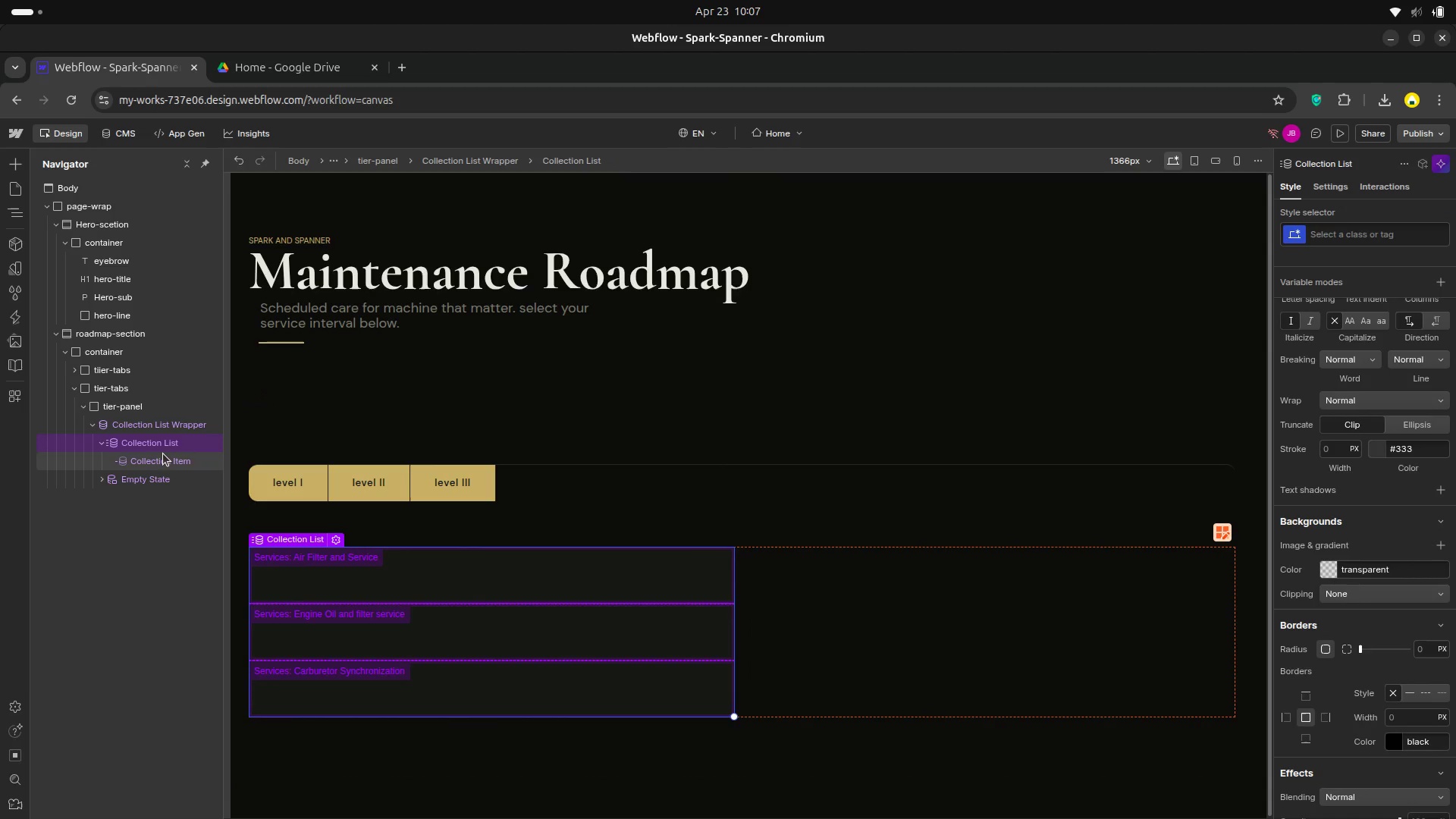 
left_click([1349, 237])
 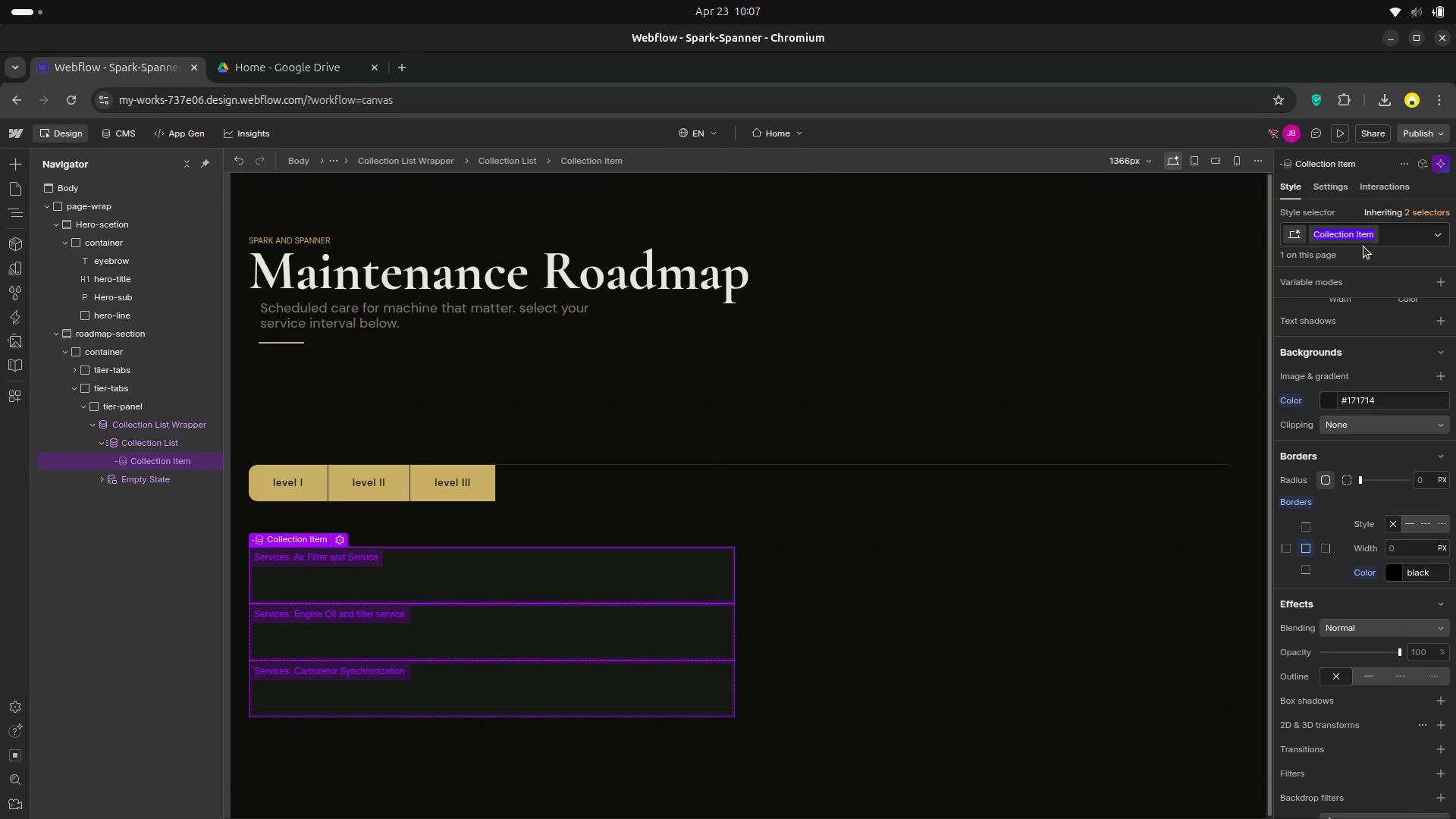 
key(Backspace)
type(se)
key(Backspace)
key(Backspace)
type(service-card)
 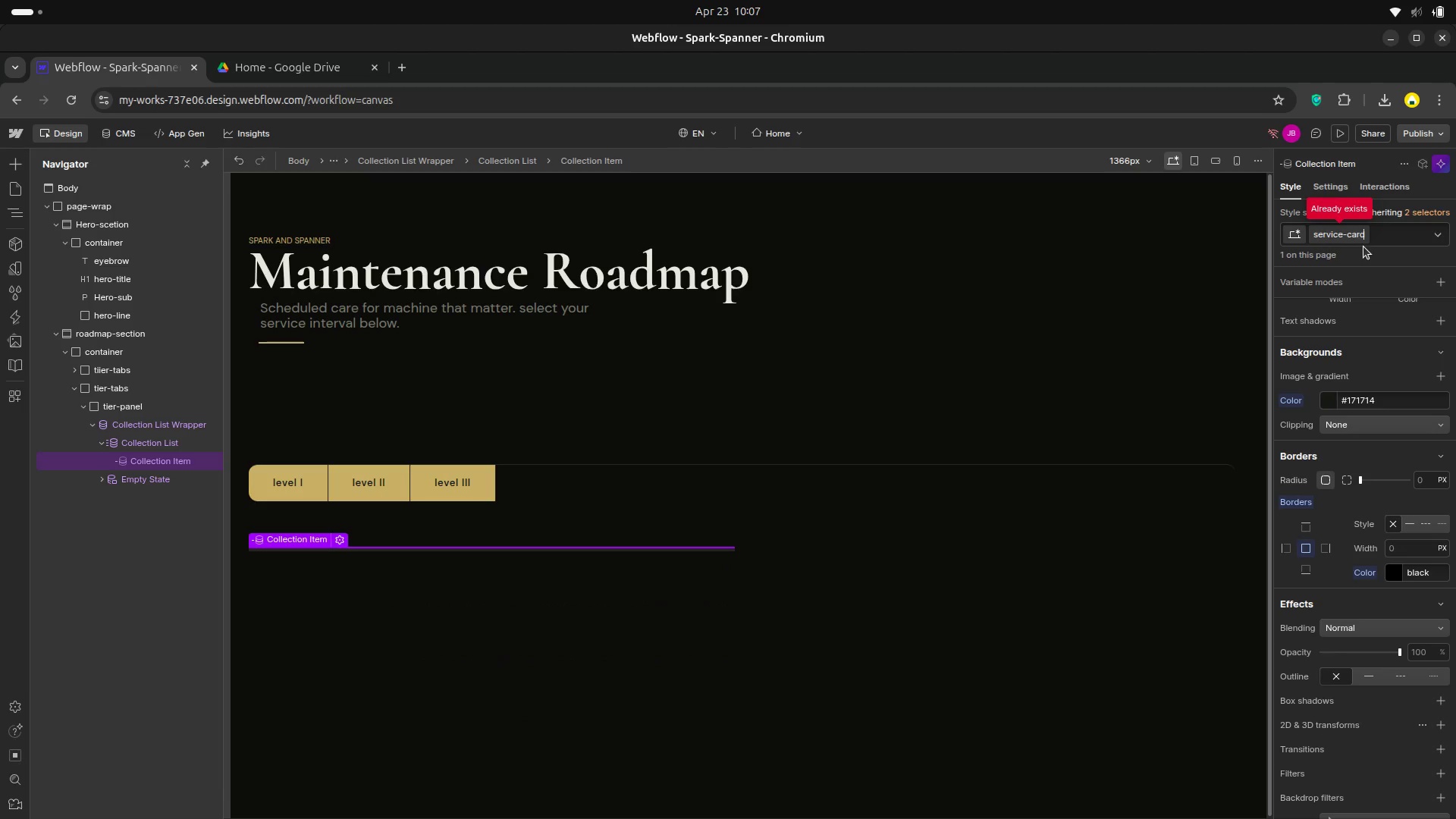 
wait(8.64)
 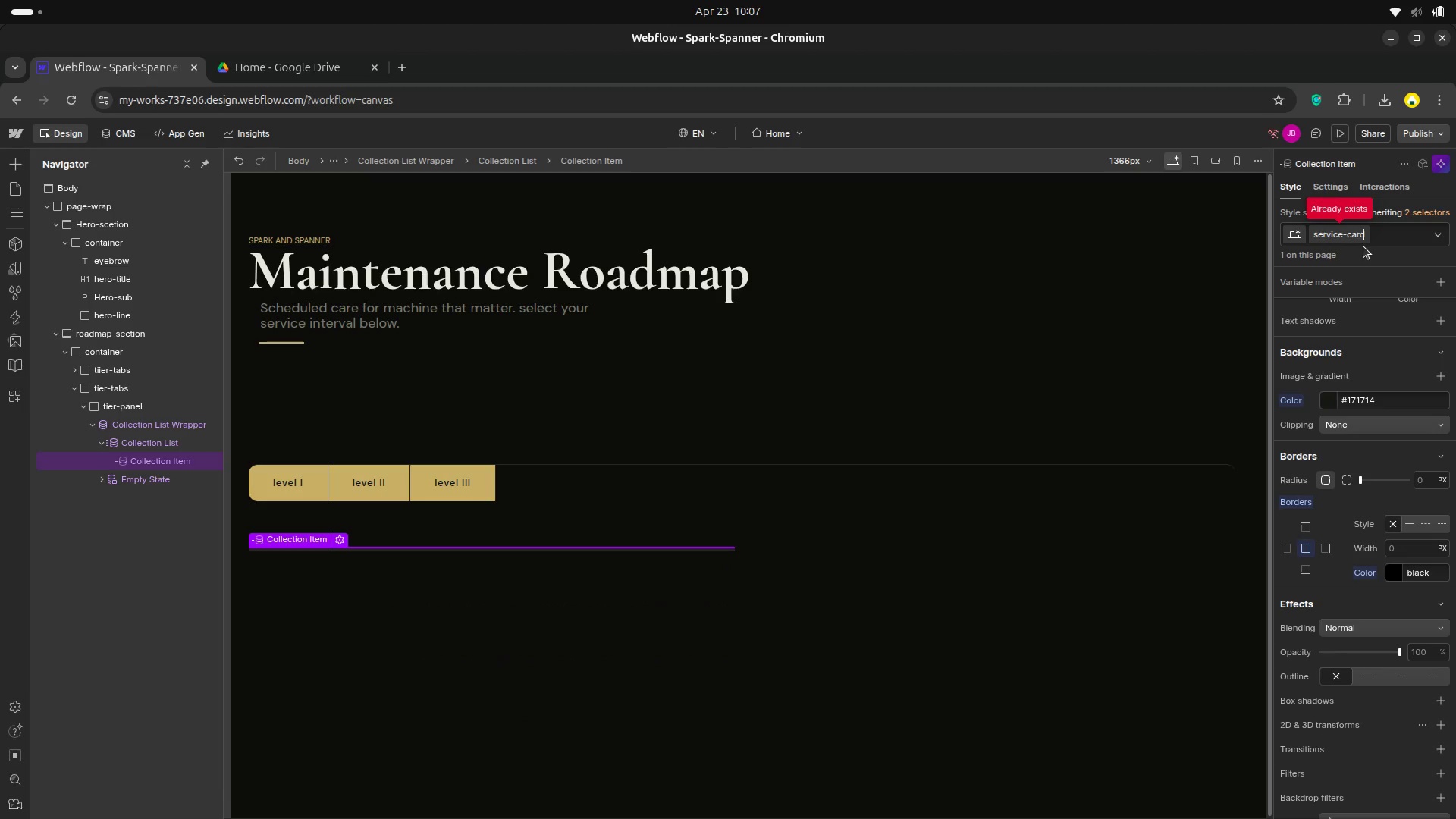 
left_click([1433, 229])
 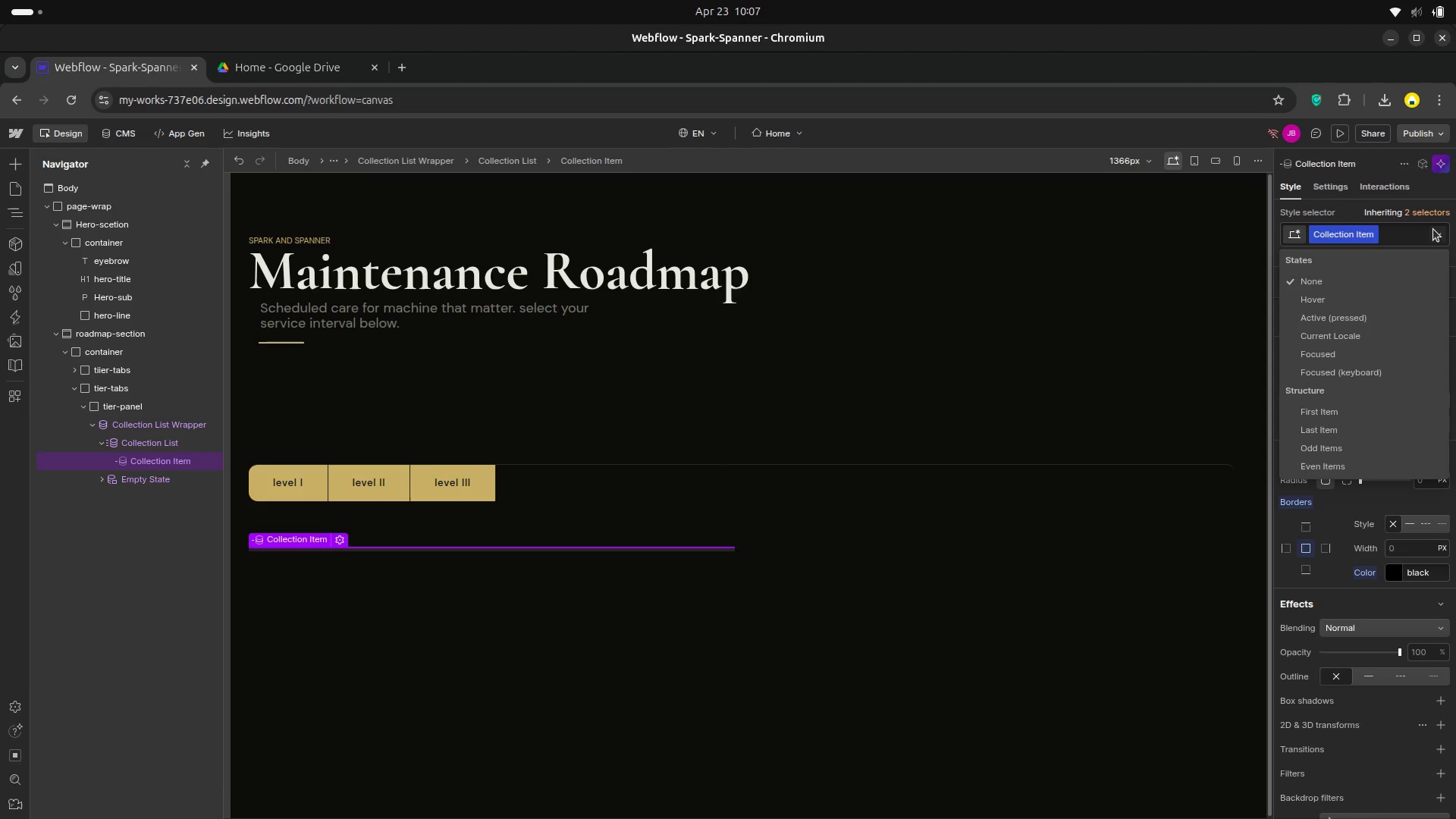 
left_click([1433, 229])
 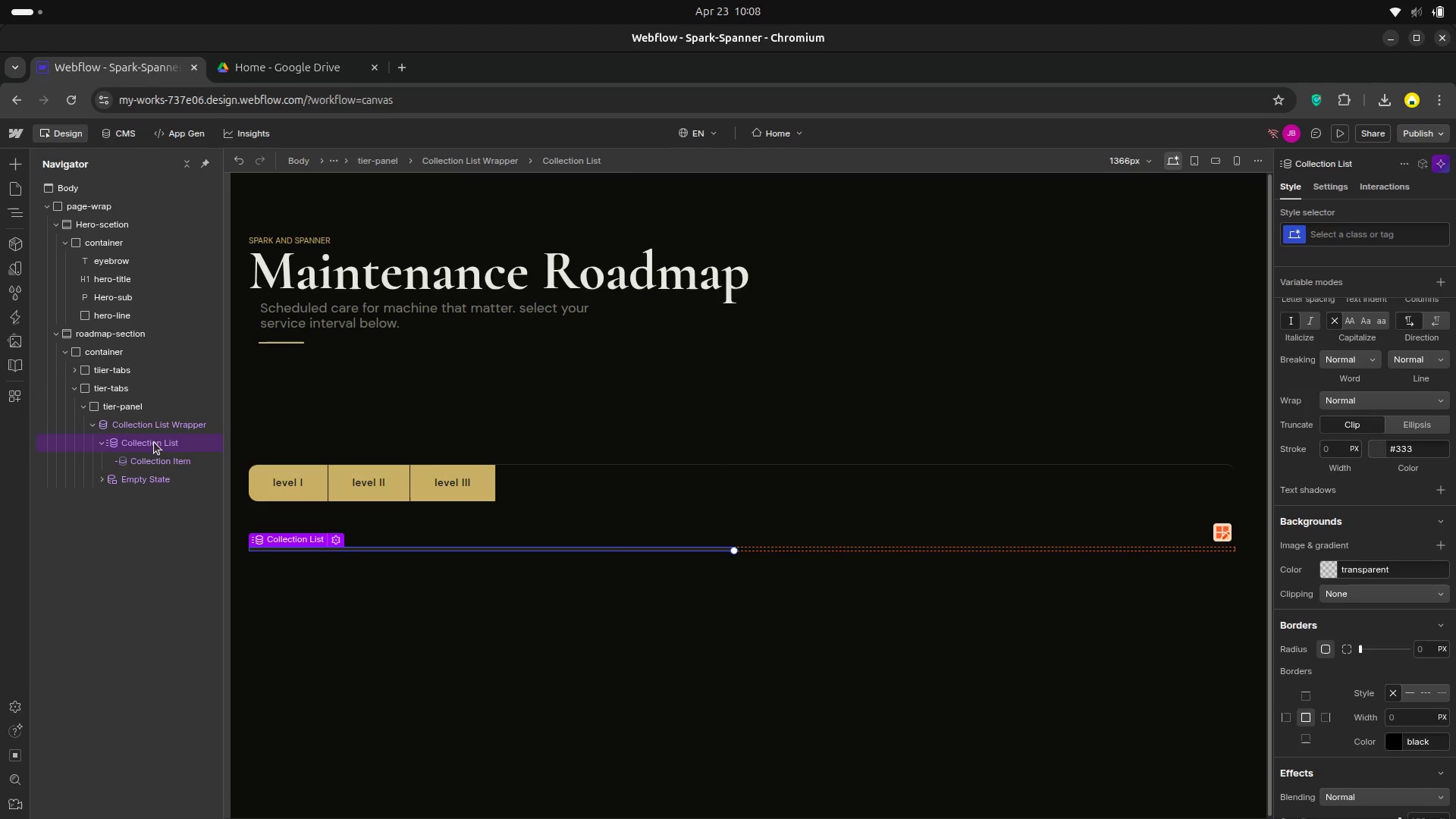 
wait(40.72)
 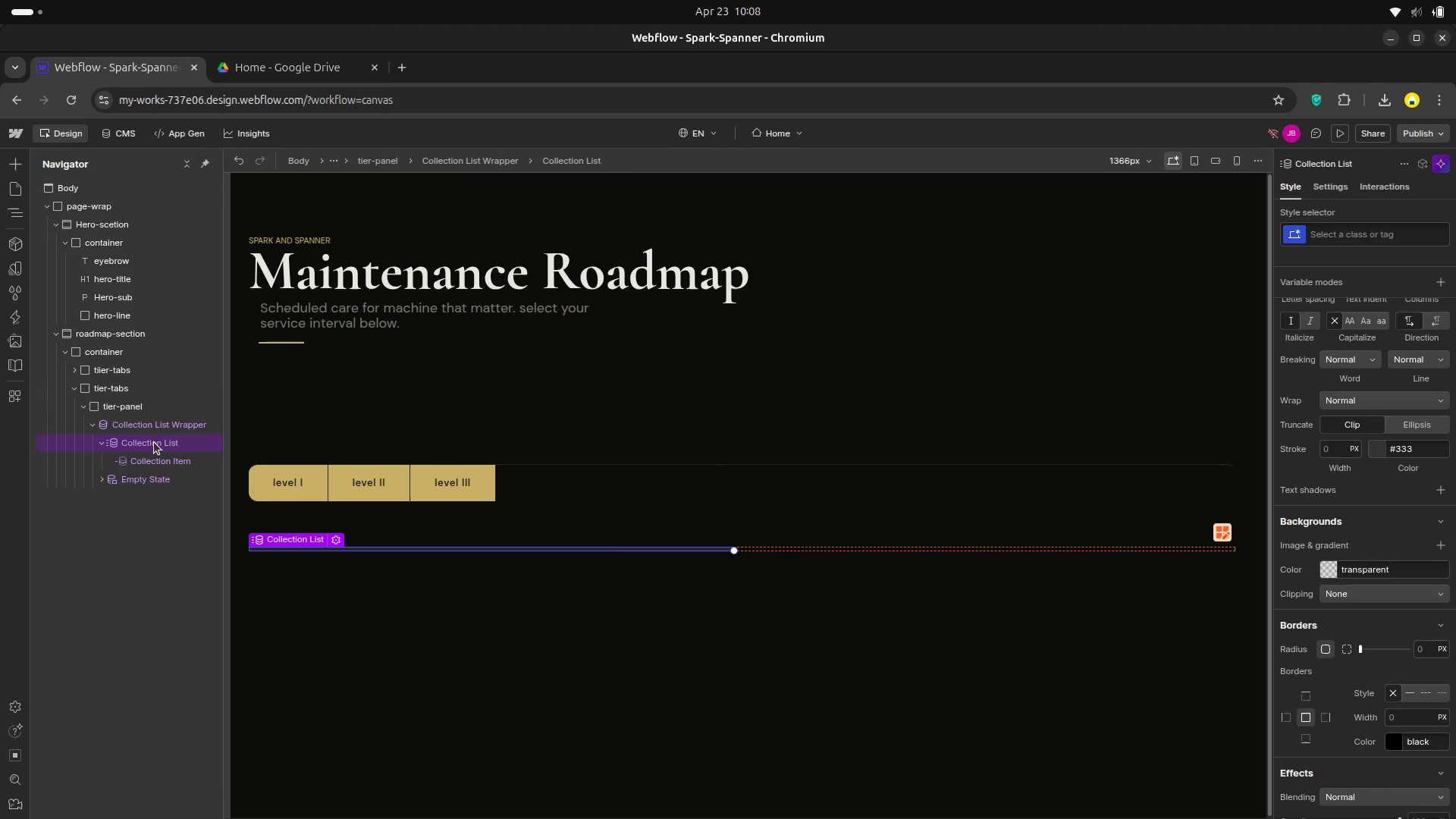 
left_click([142, 457])
 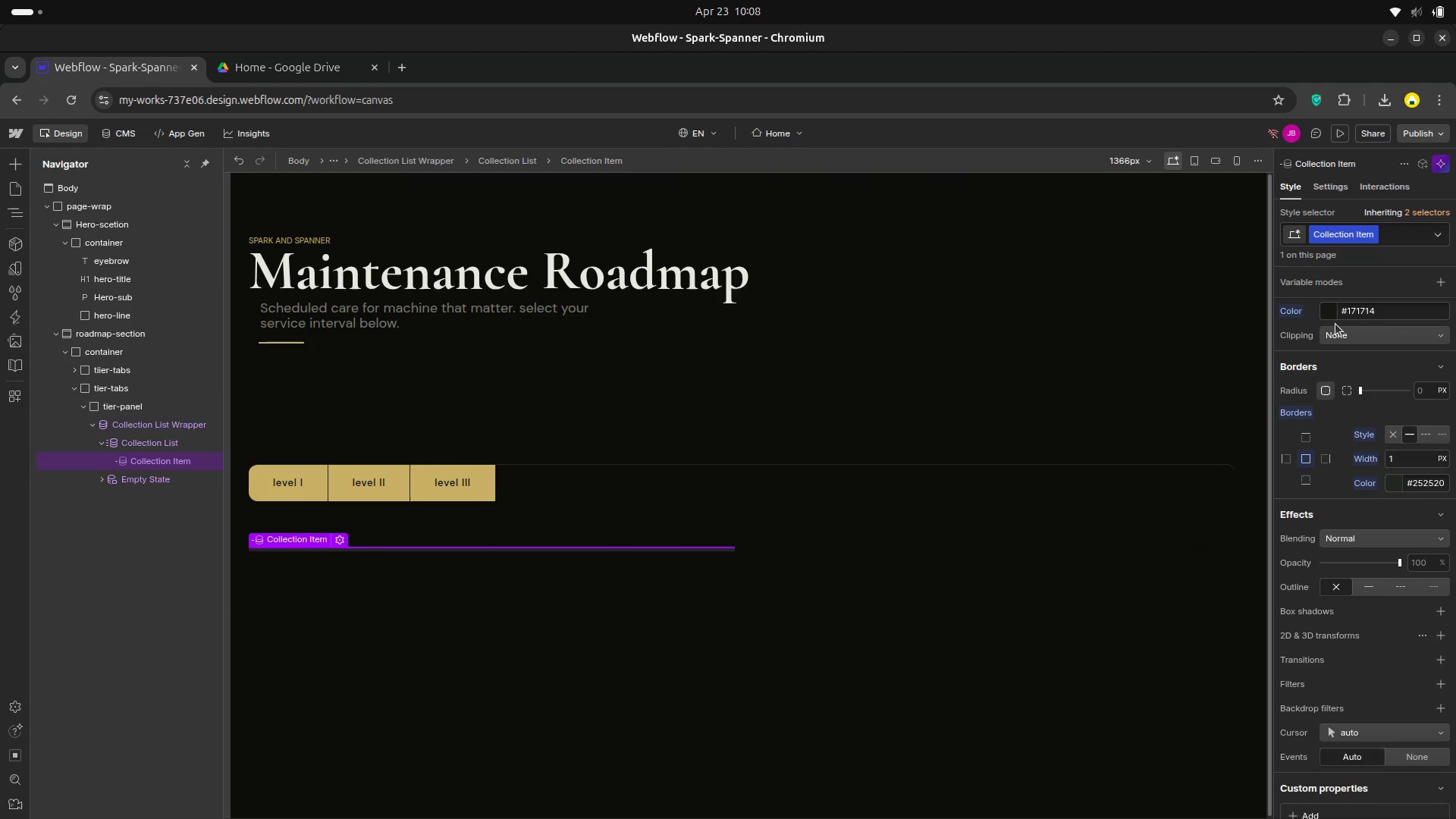 
key(Control+Z)
 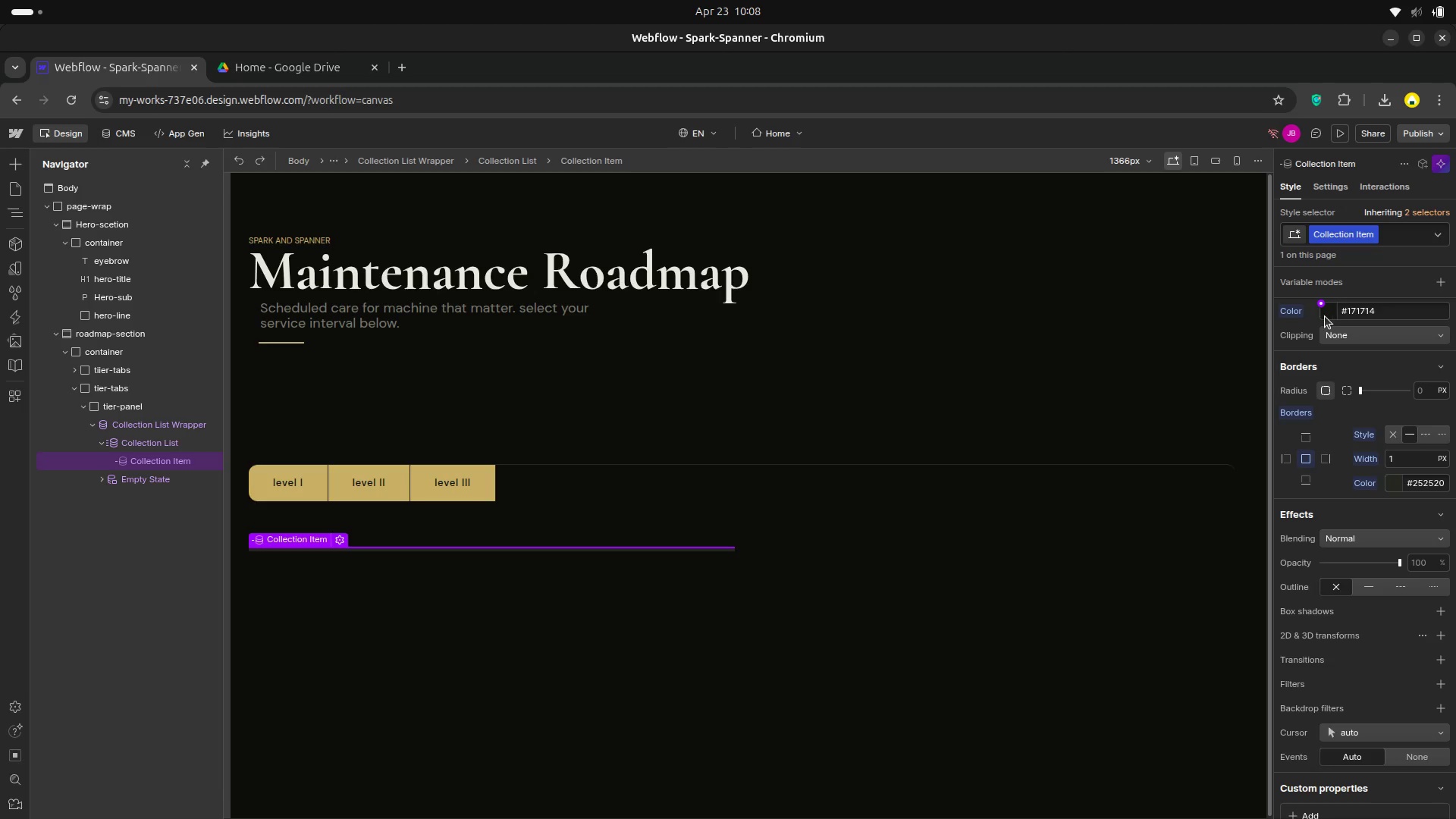 
key(Control+Z)
 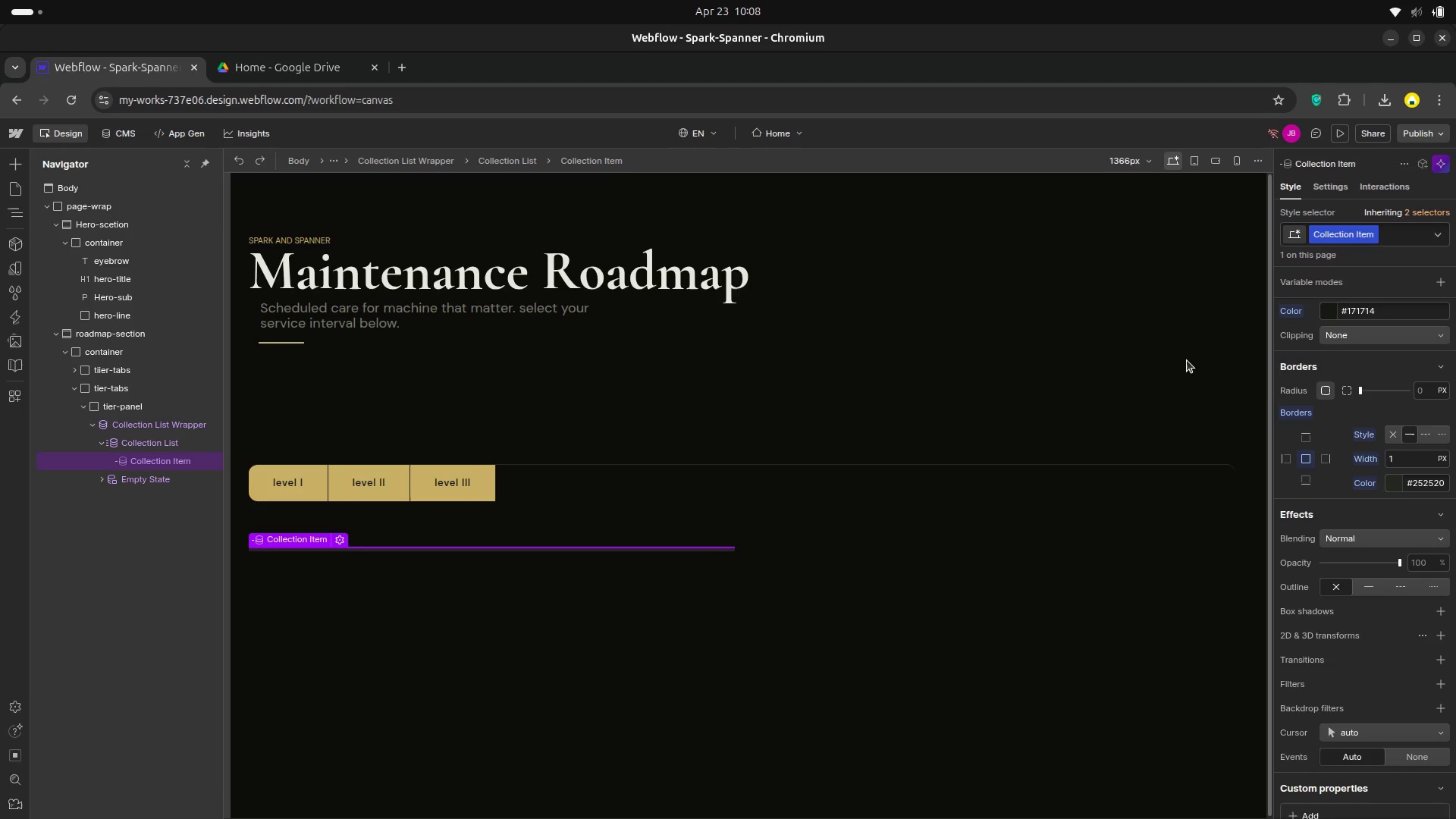 
key(Control+Z)
 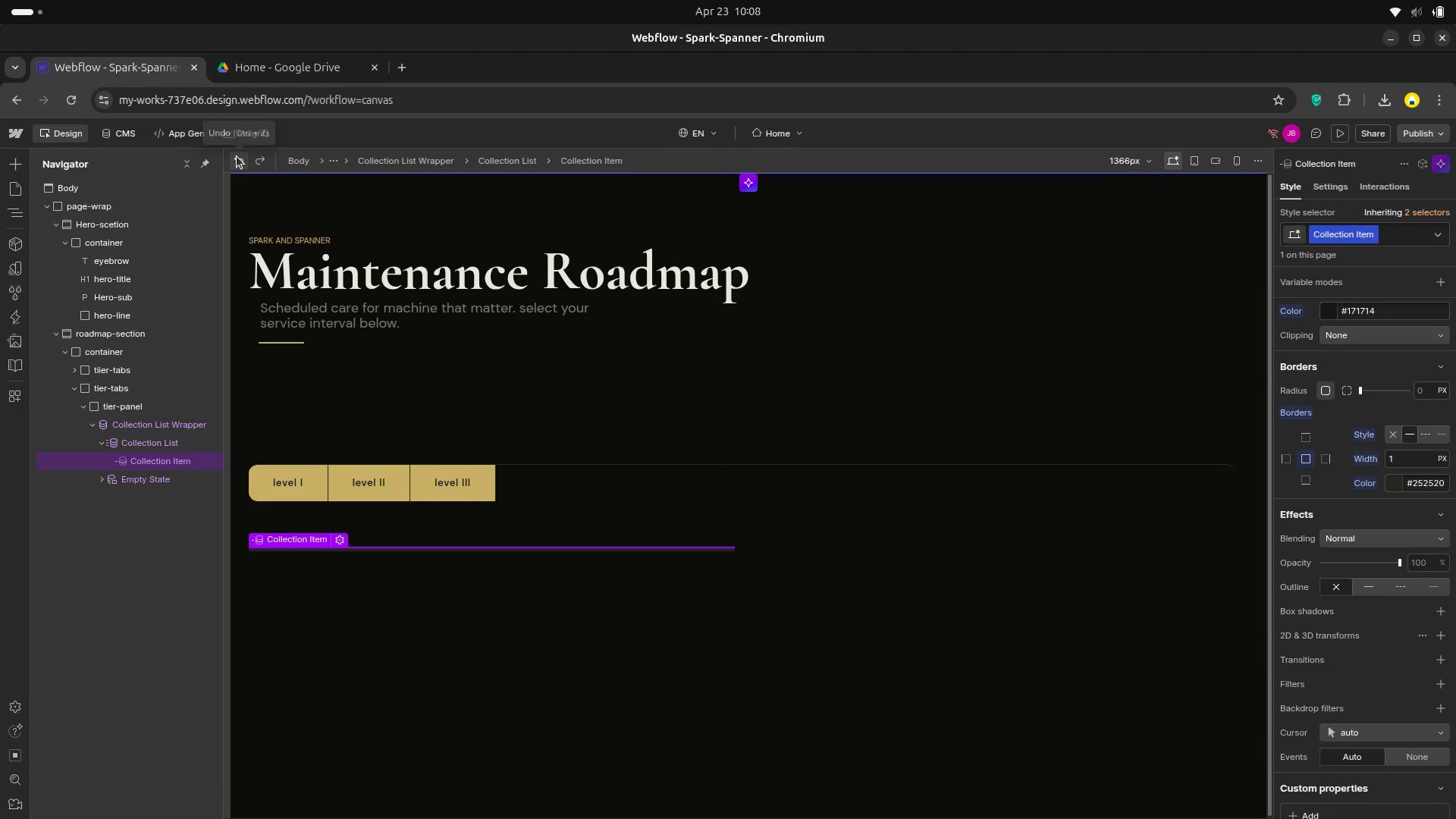 
wait(6.08)
 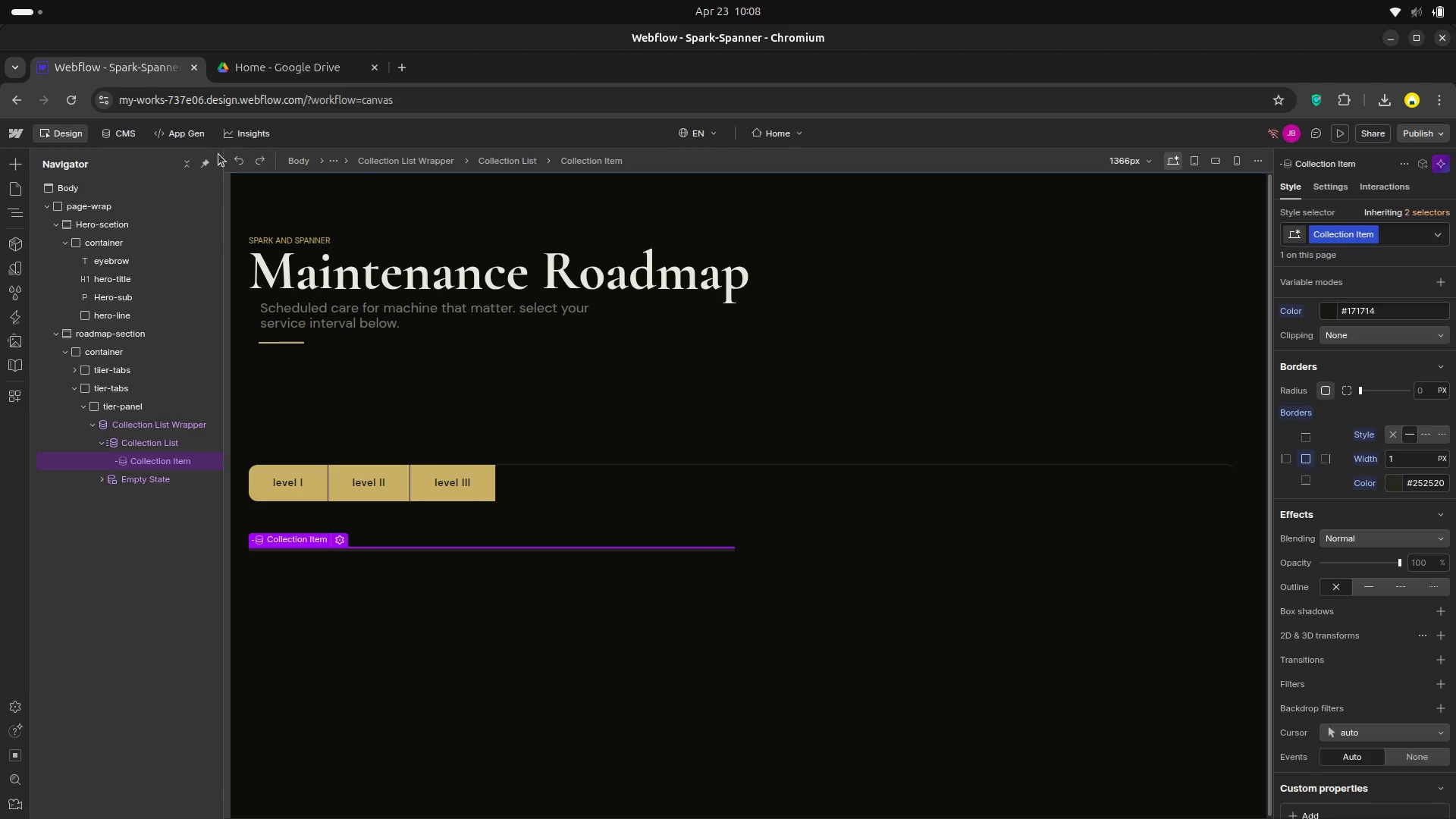 
left_click([237, 162])
 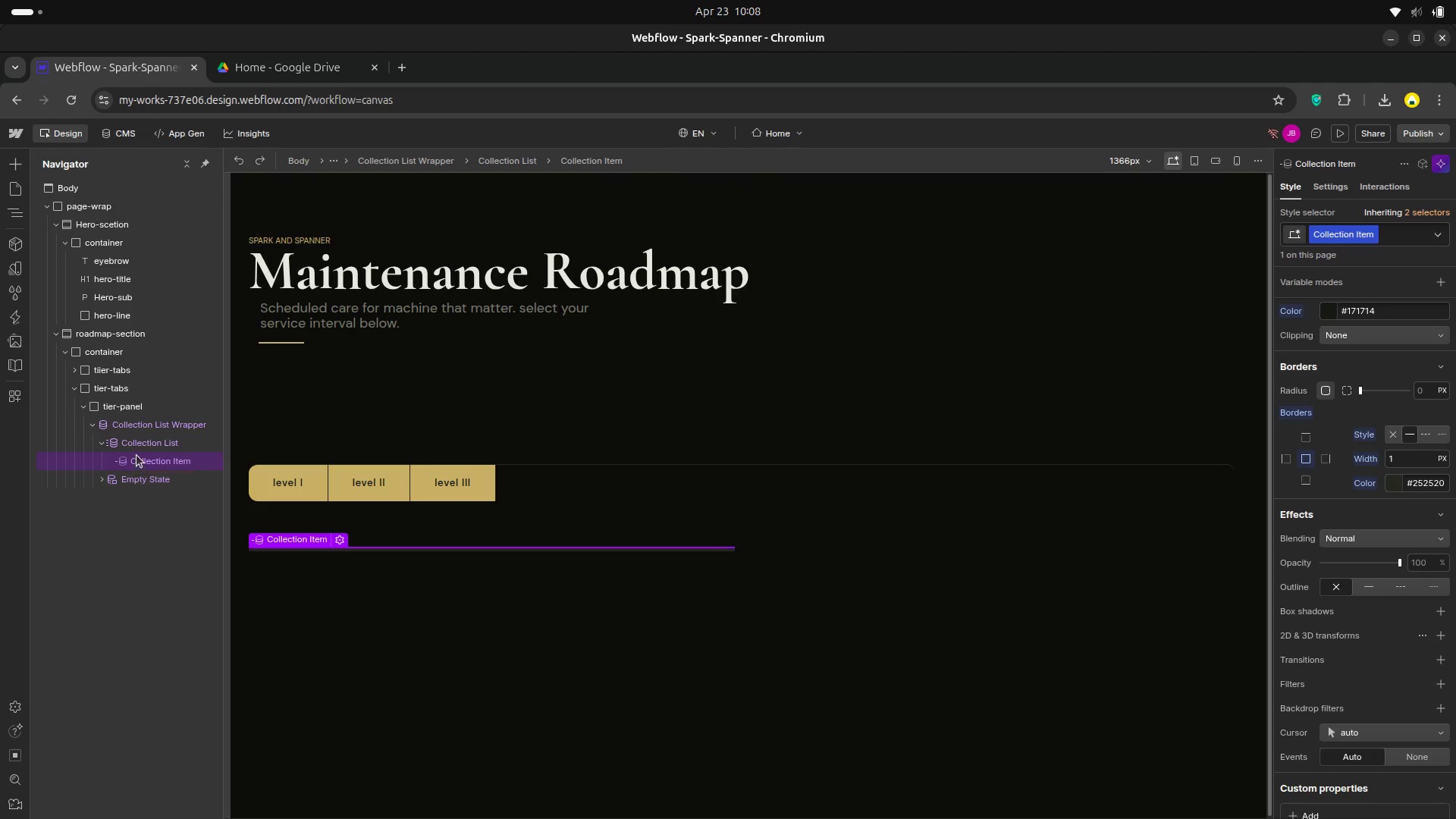 
left_click([136, 455])
 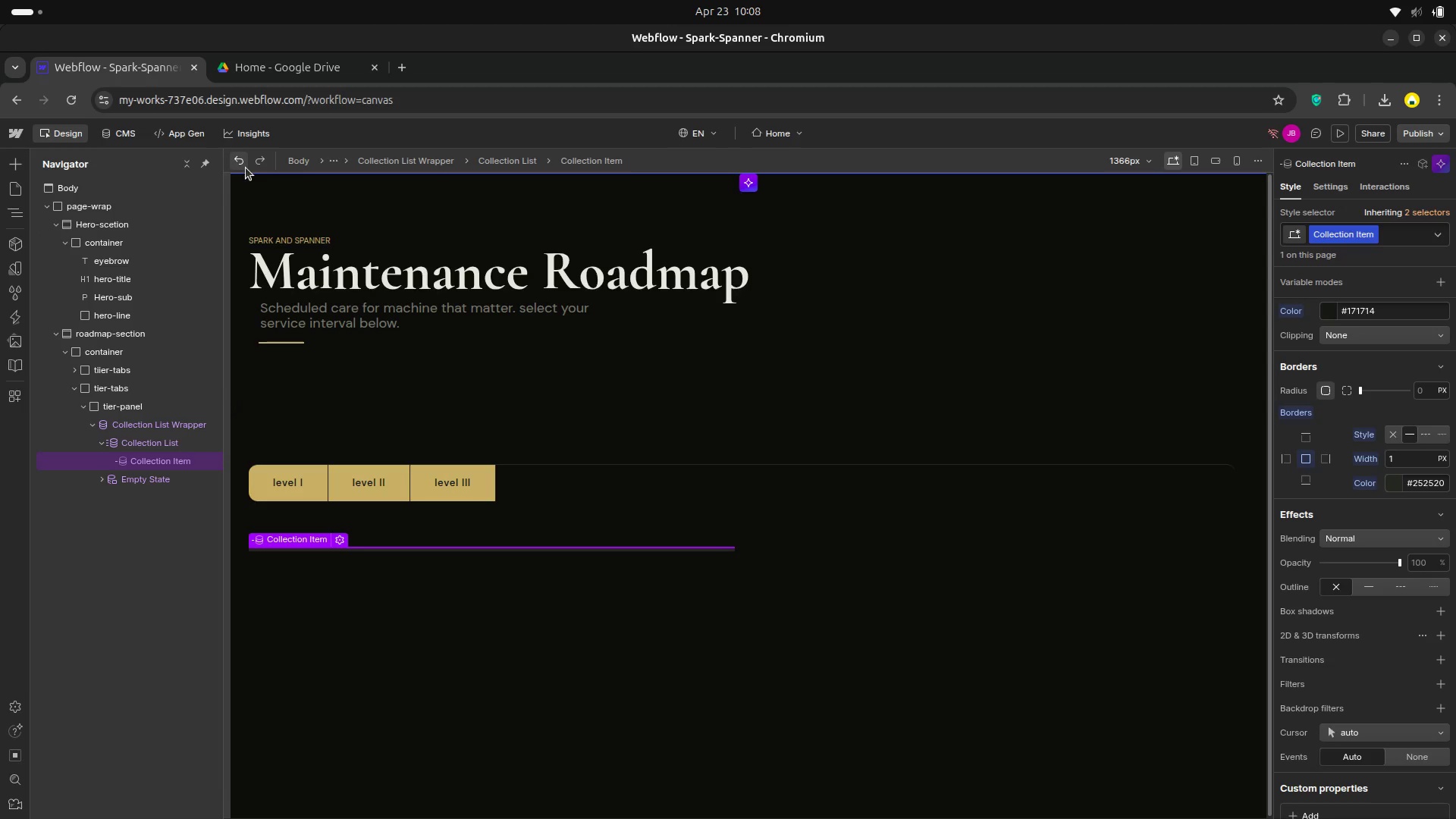 
left_click([245, 167])
 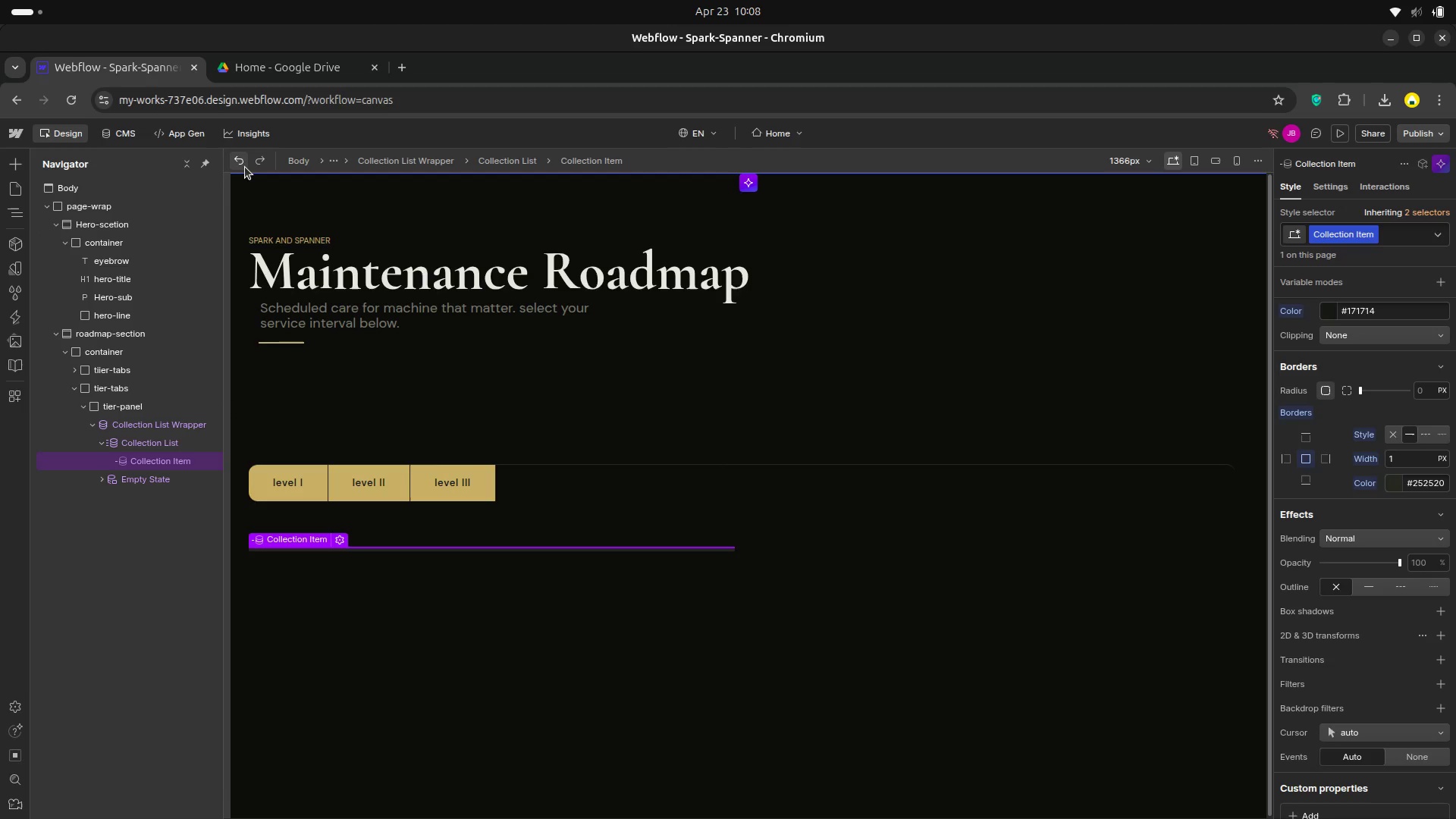 
double_click([245, 167])
 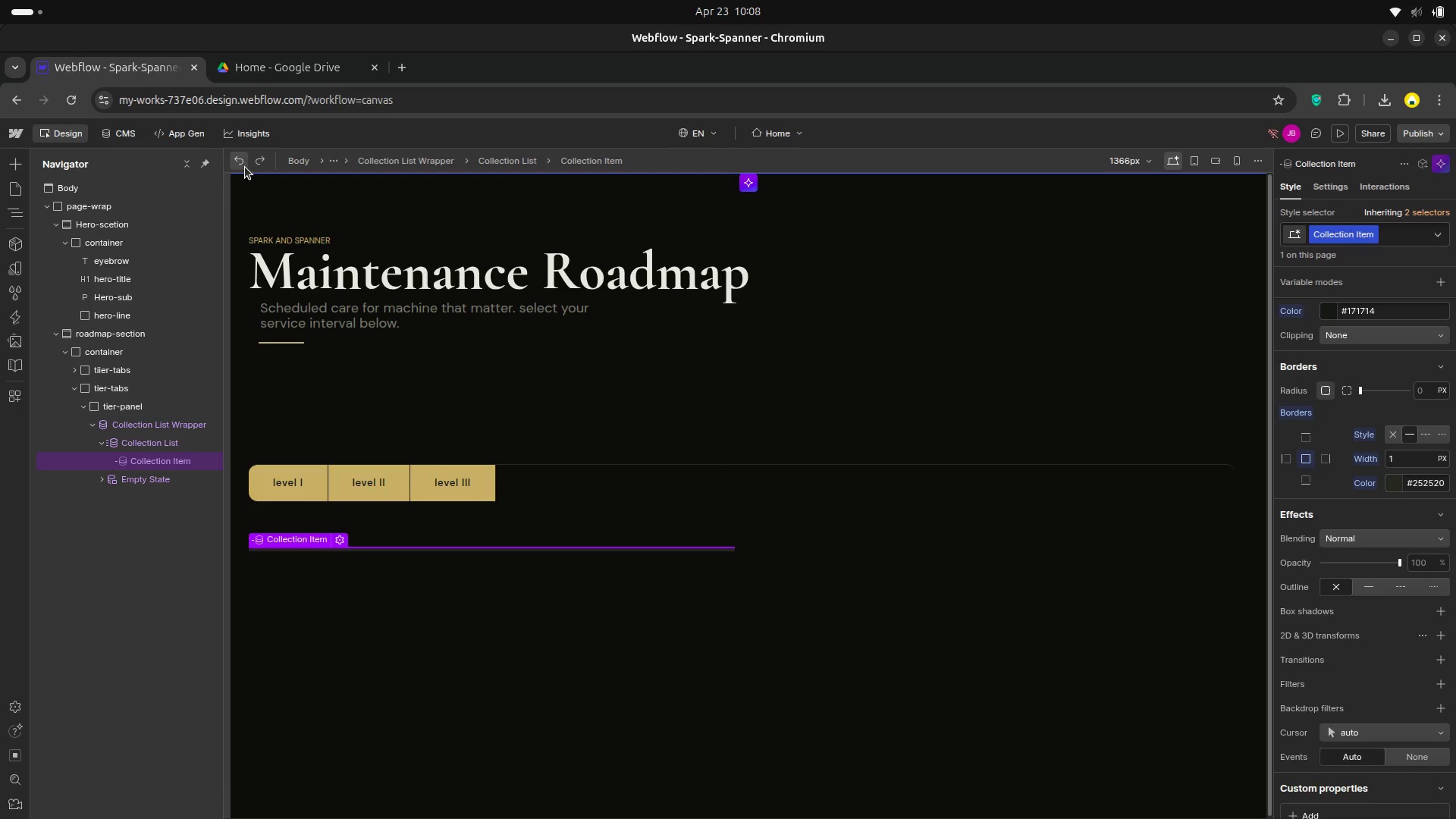 
triple_click([245, 167])
 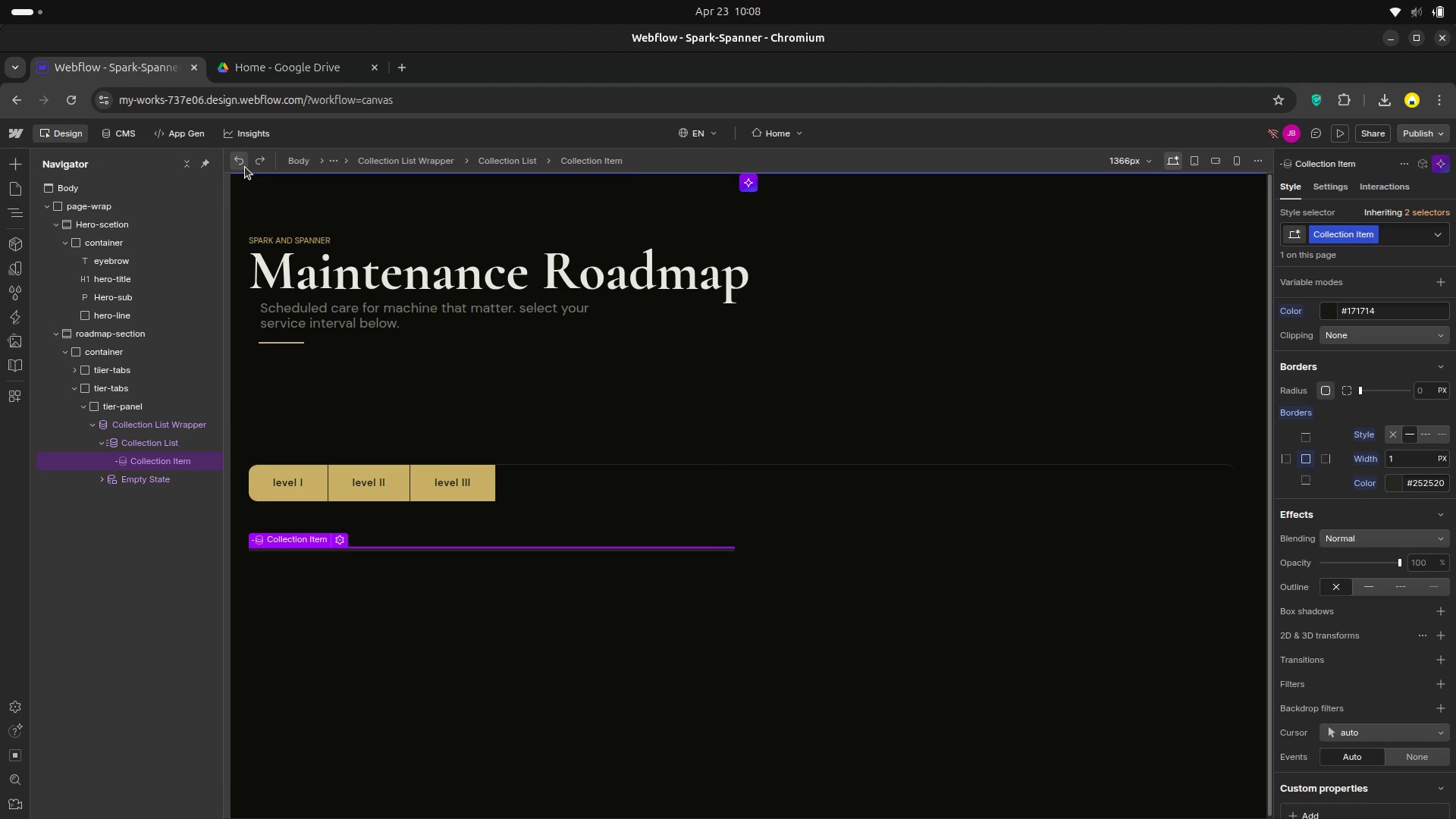 
left_click([245, 167])
 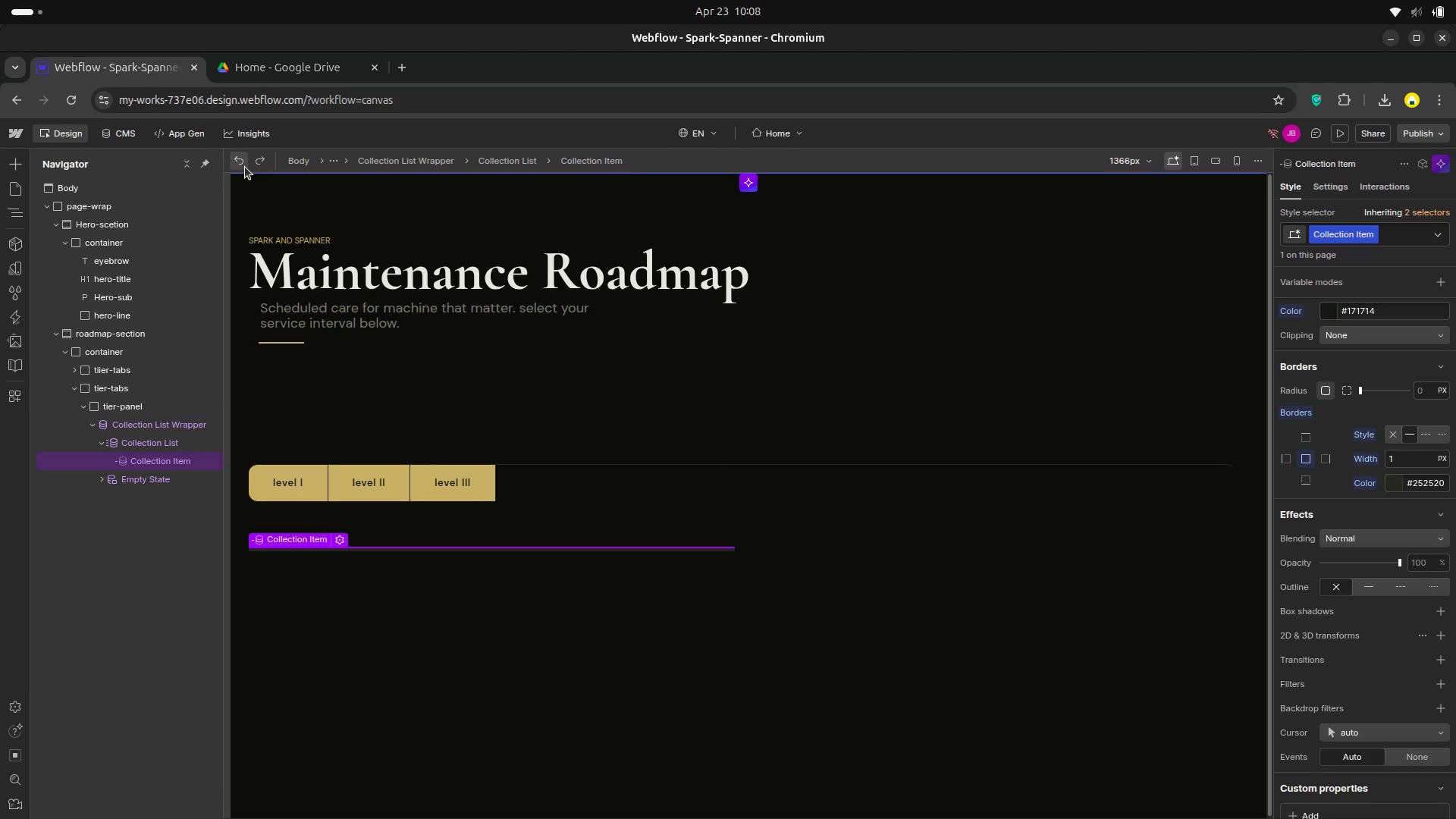 
left_click([245, 167])
 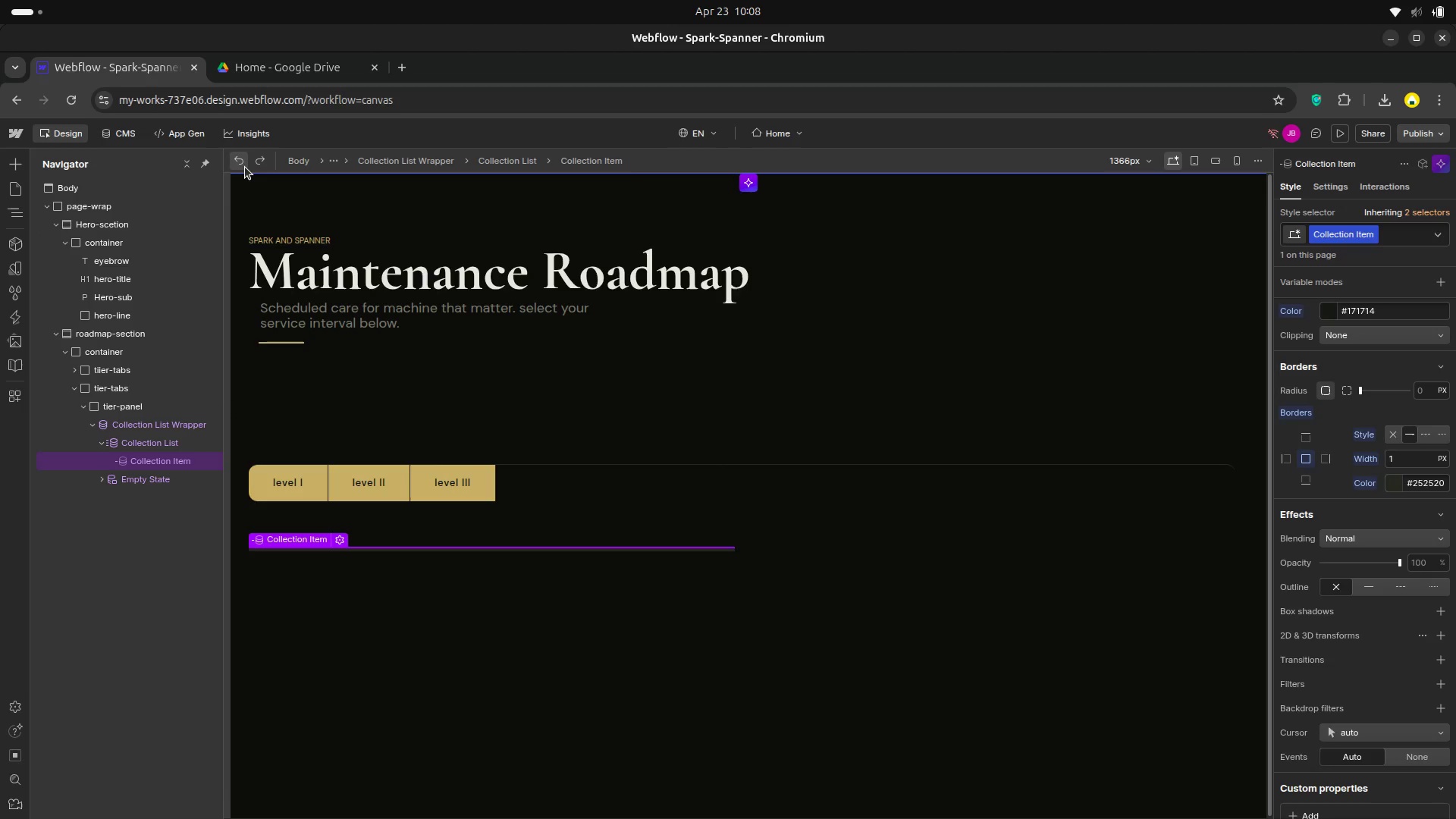 
left_click([245, 167])
 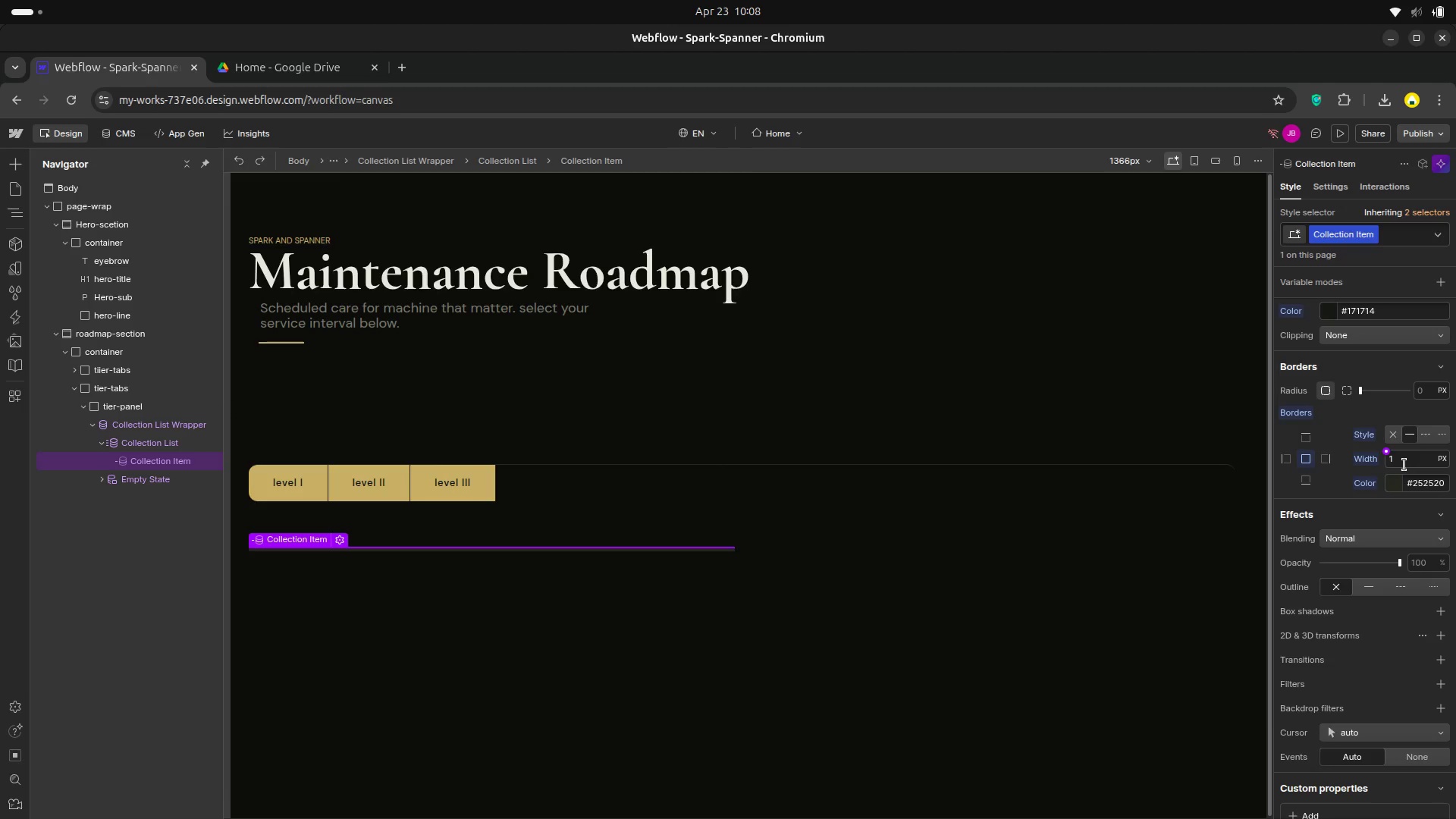 
left_click([1399, 464])
 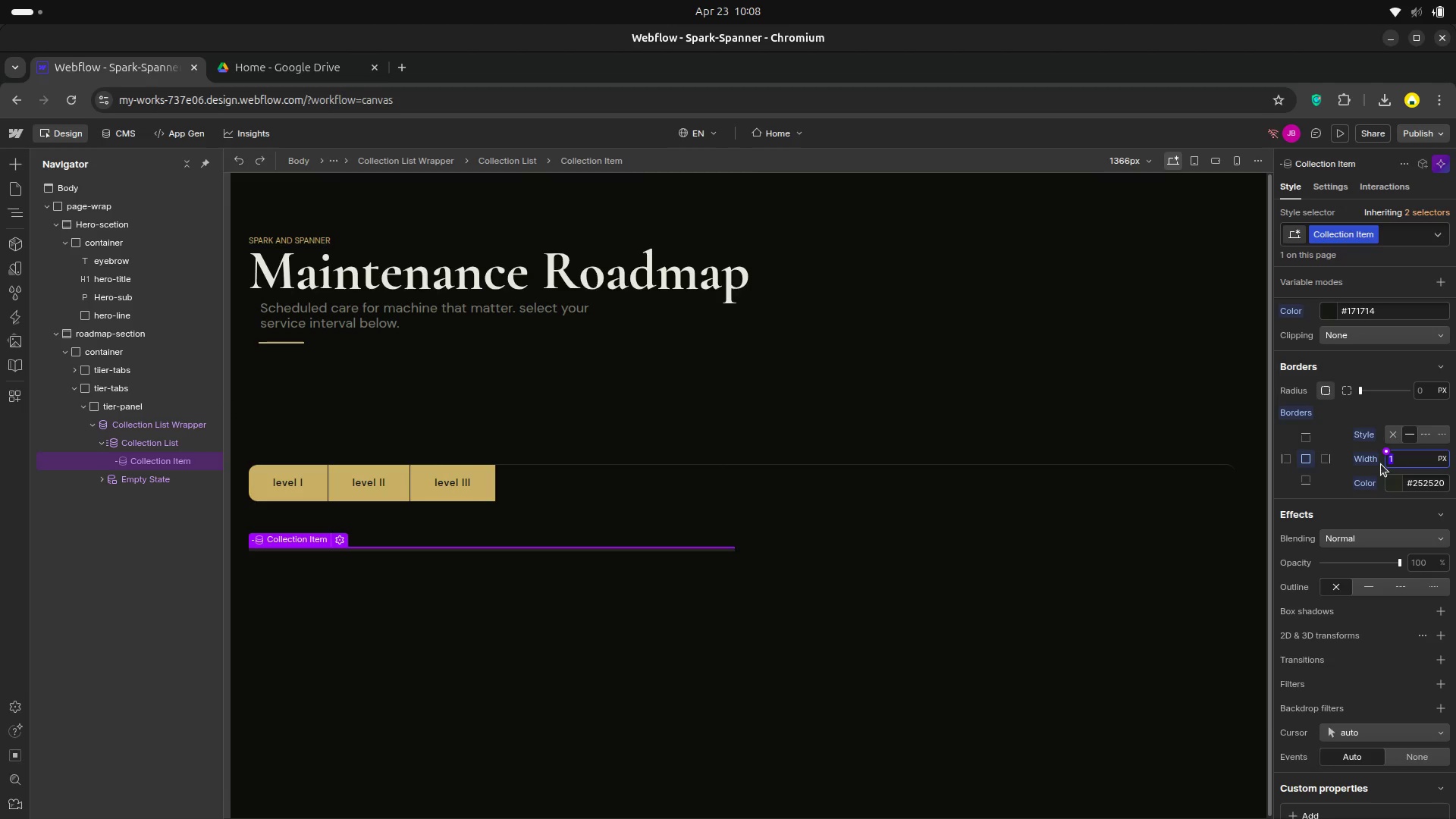 
key(Backspace)
 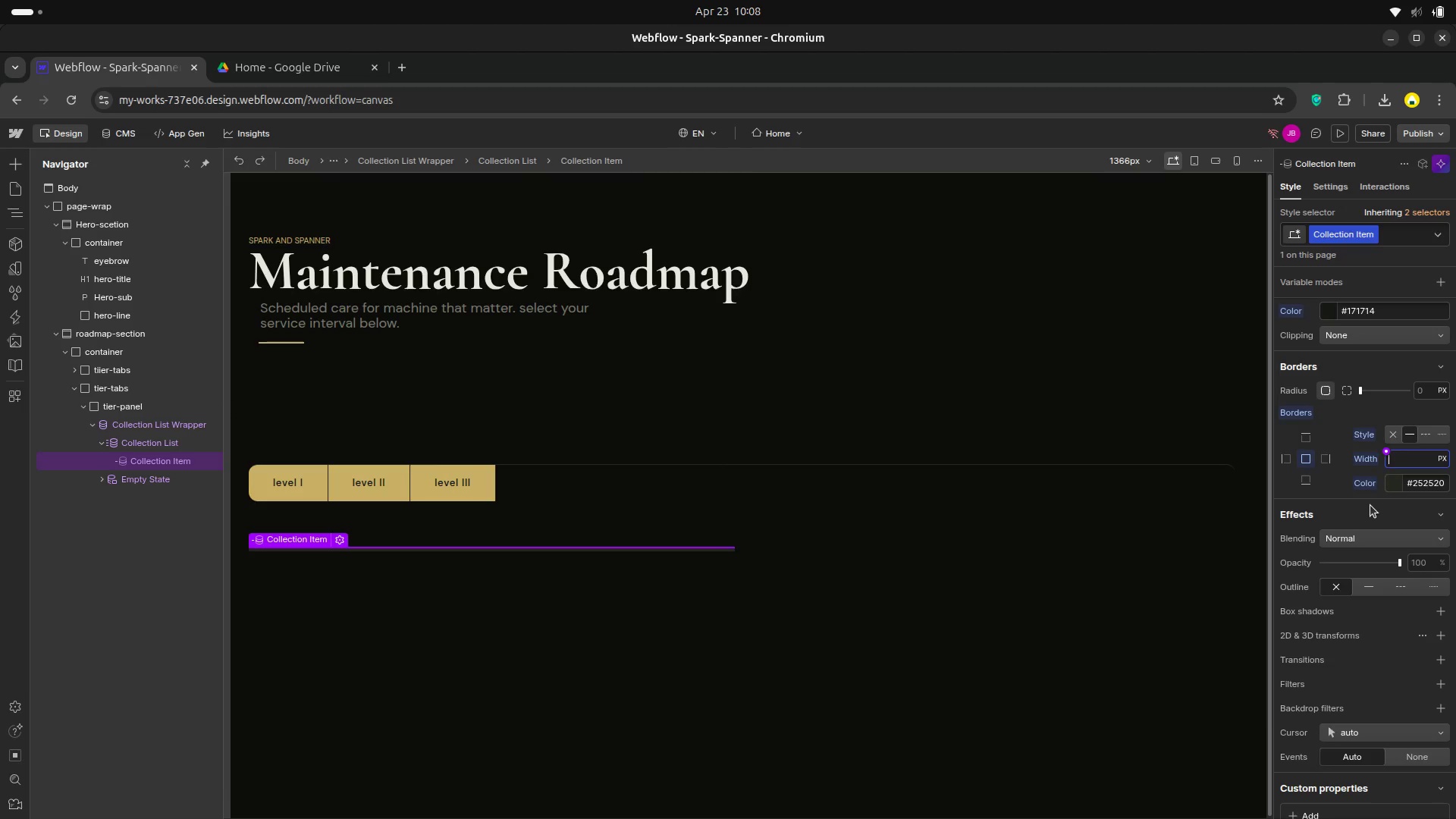 
left_click([1370, 510])
 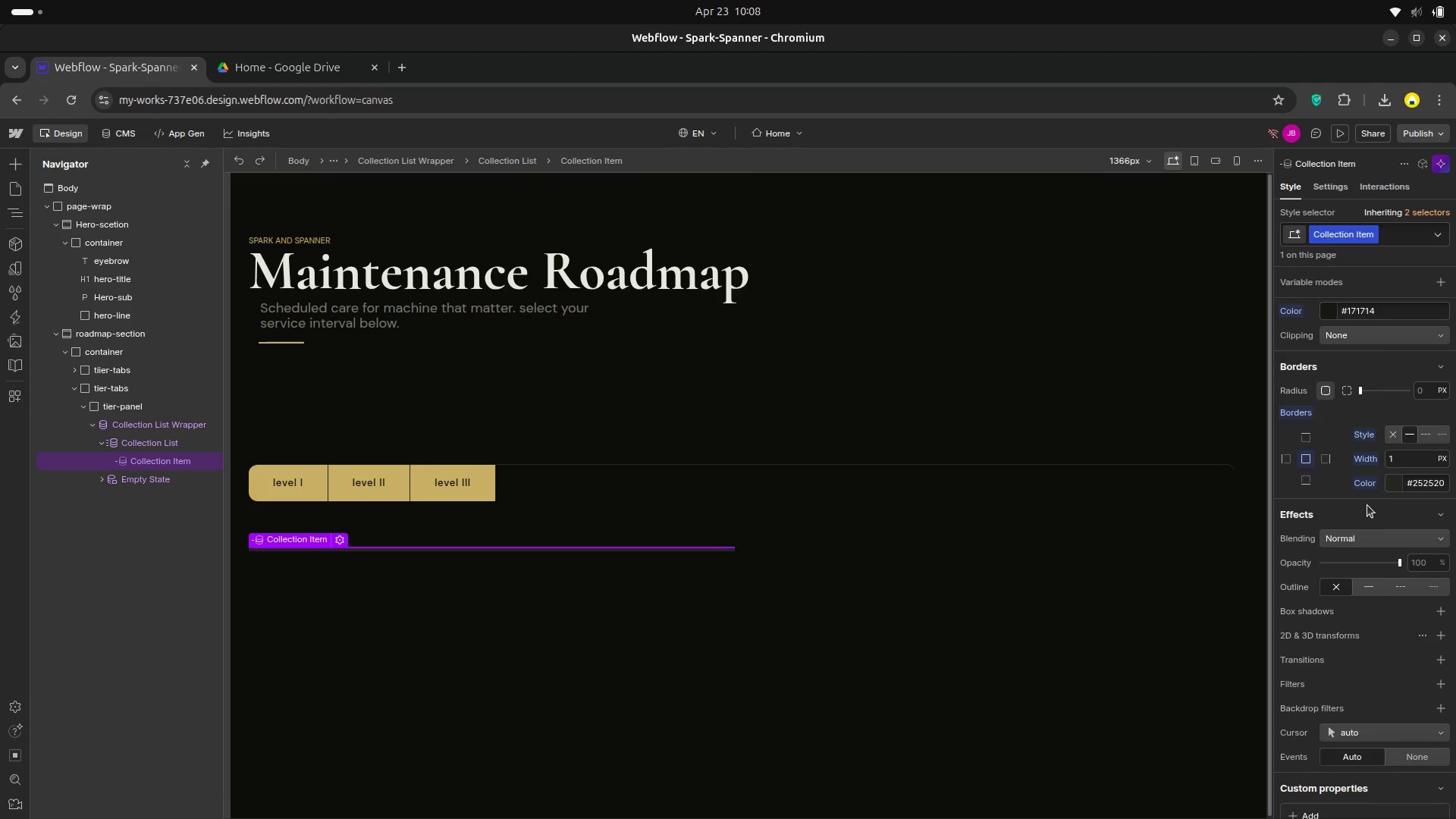 
mouse_move([1373, 485])
 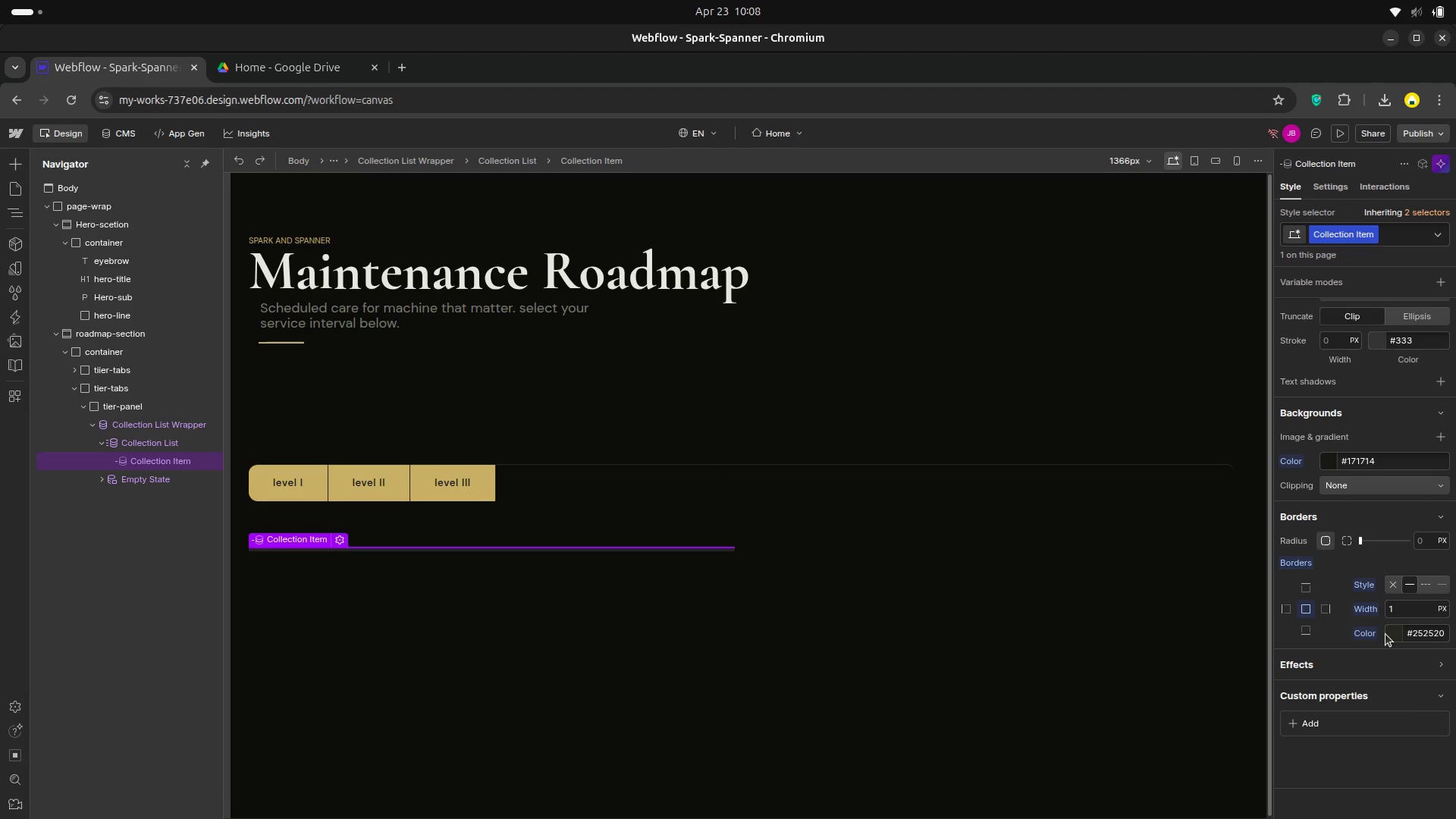 
left_click([1395, 633])
 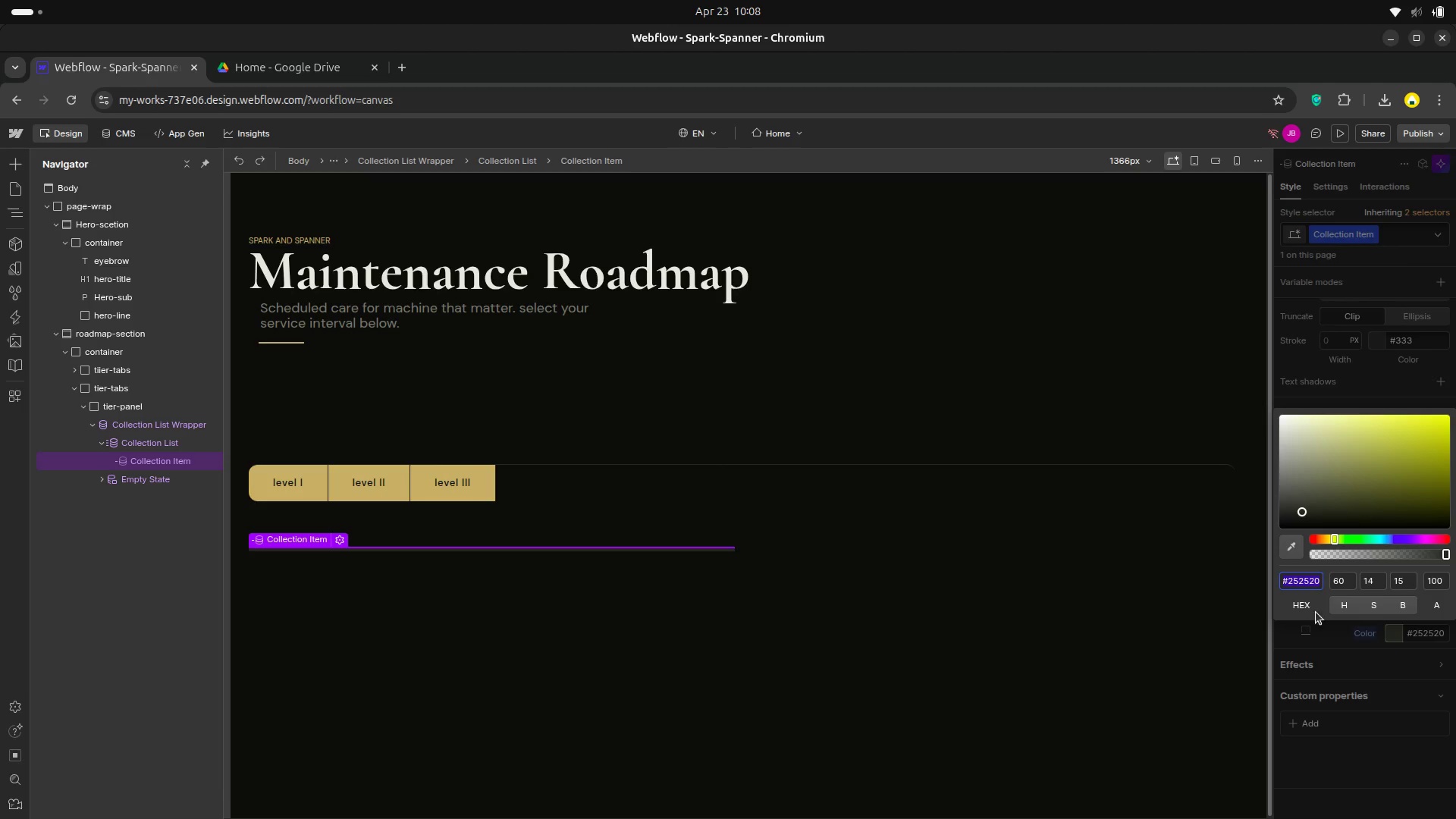 
left_click([1338, 651])
 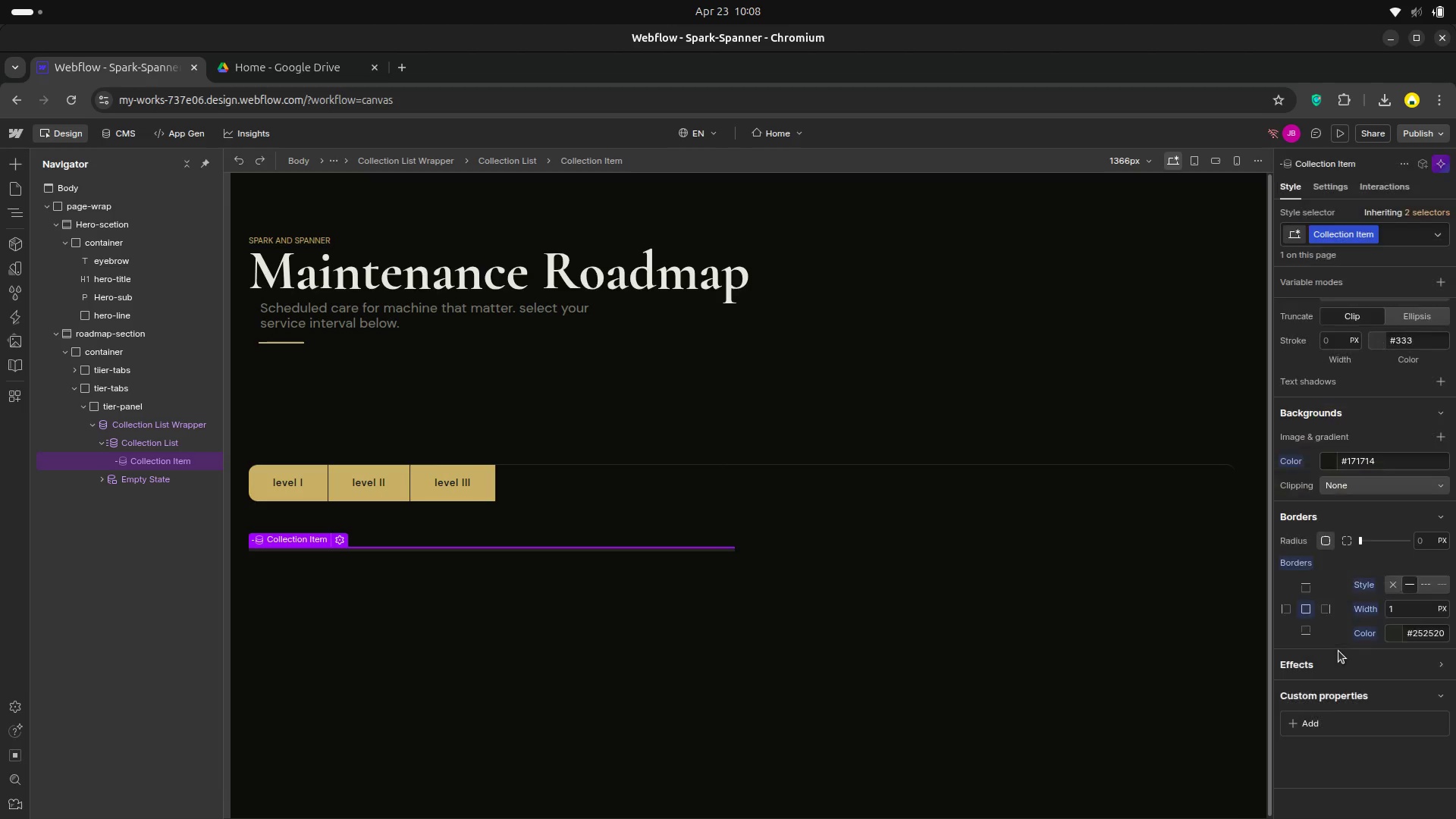 
mouse_move([1326, 628])
 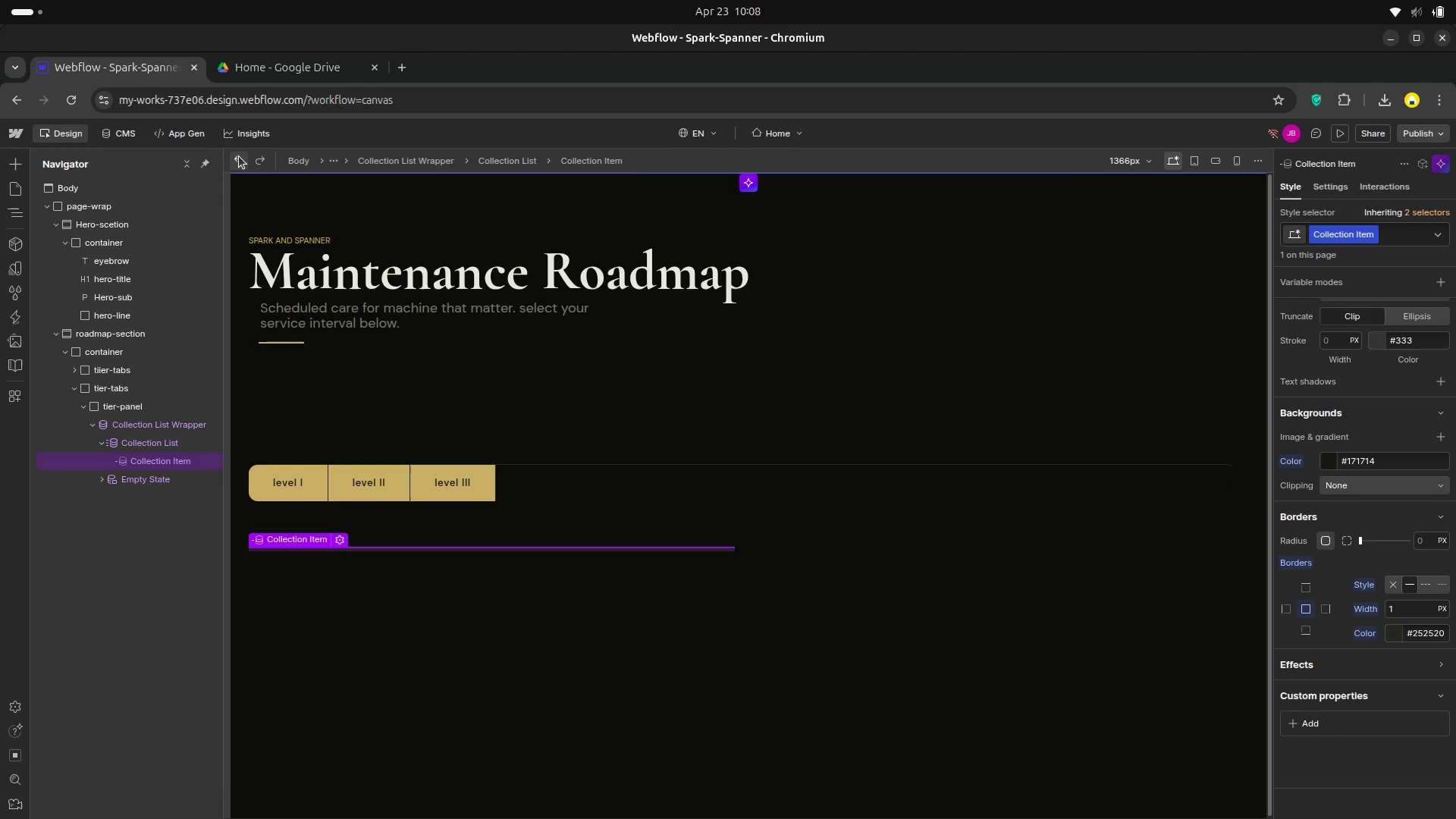 
left_click([239, 156])
 